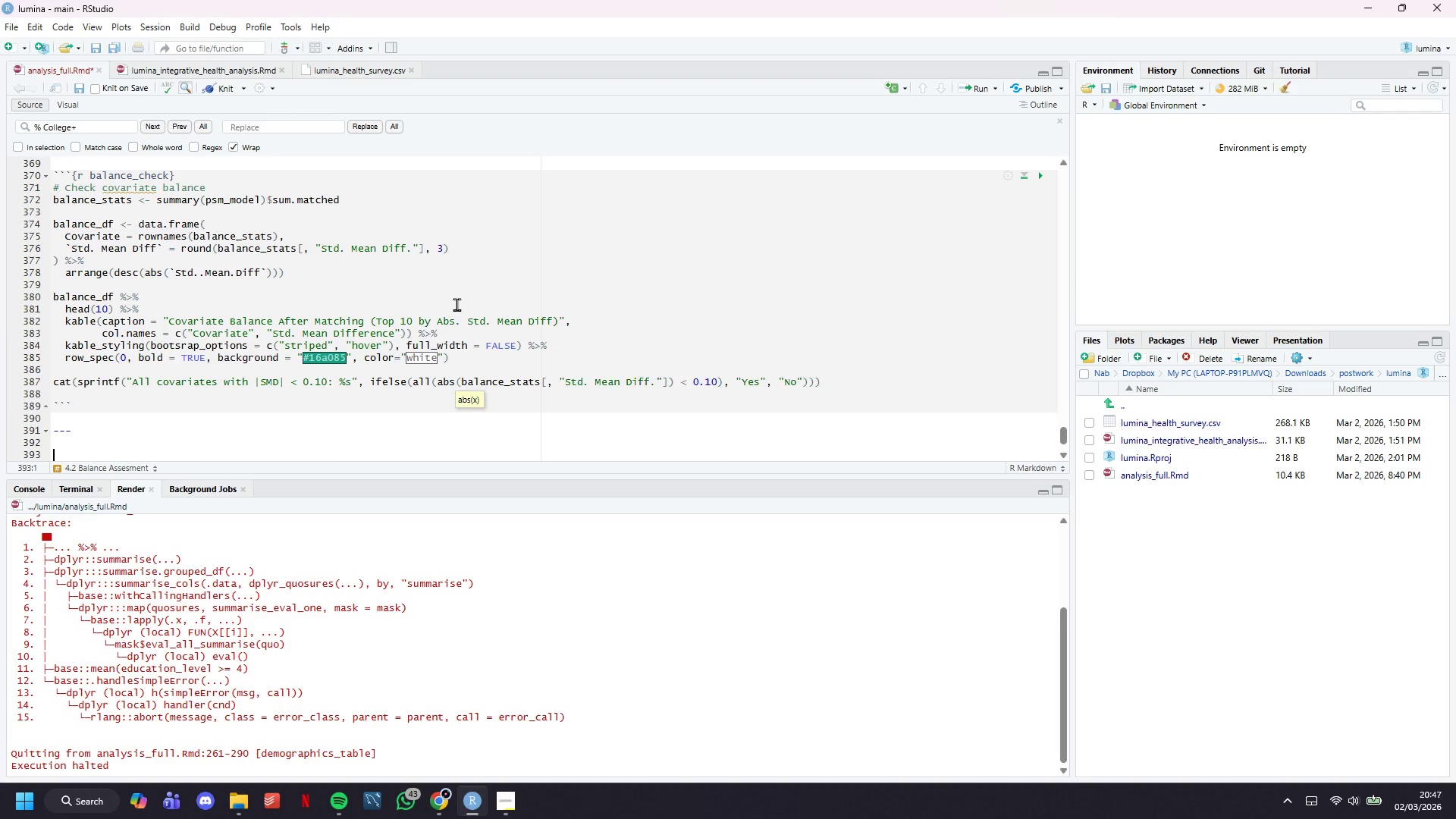 
key(Enter)
 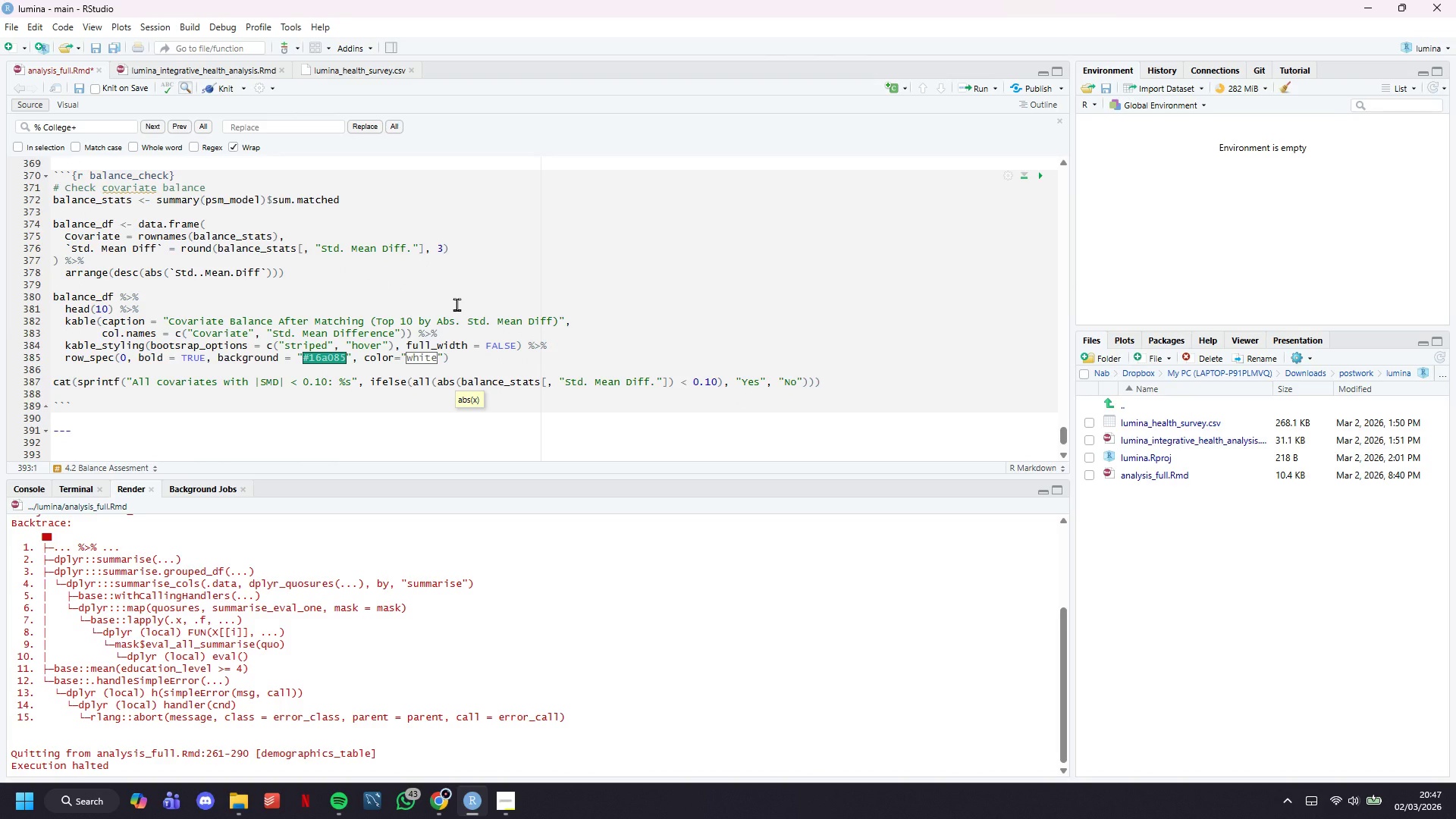 
scroll: coordinate [457, 304], scroll_direction: down, amount: 7.0
 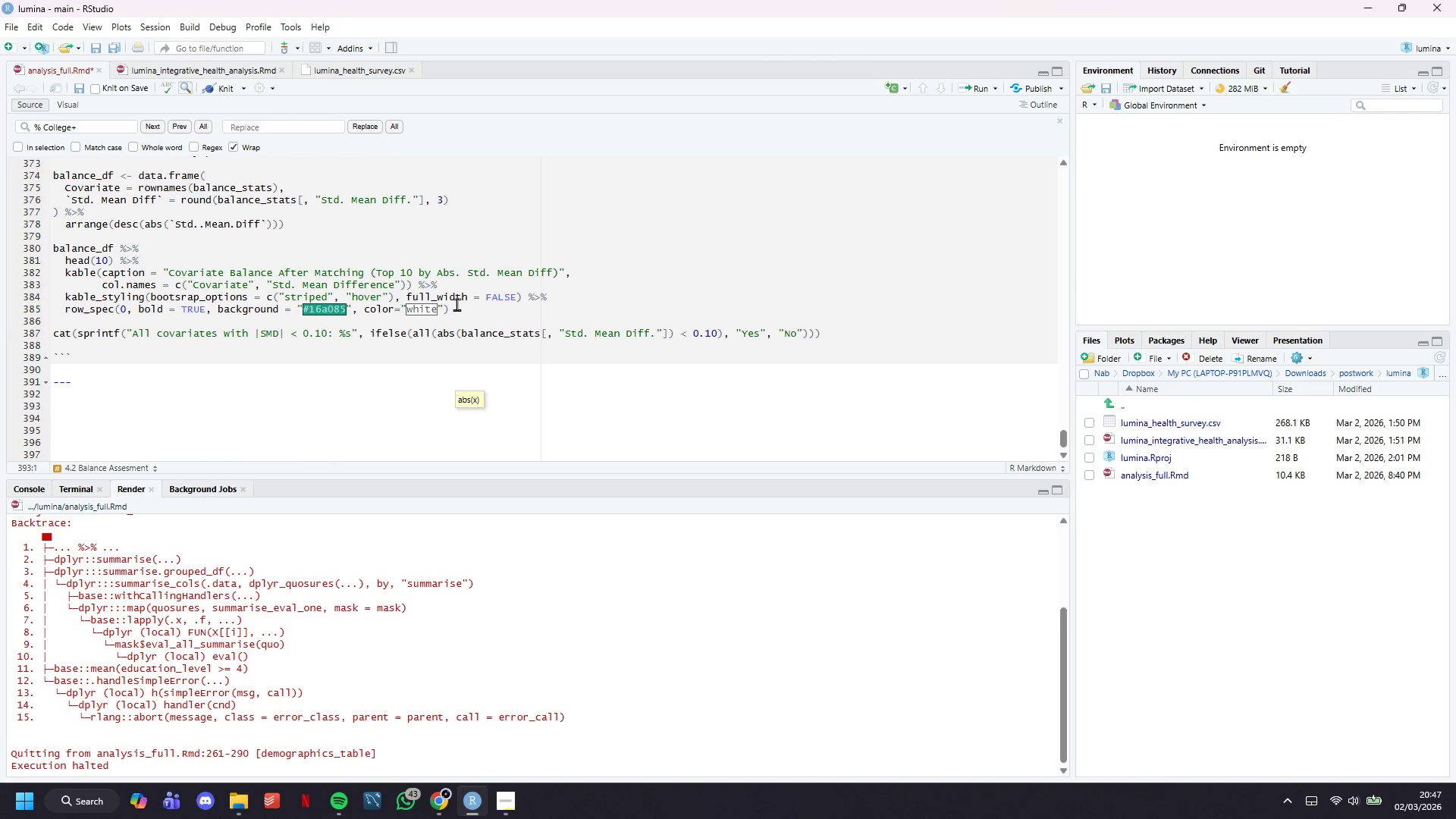 
type(# 5. PrimaryAnalysis  )
 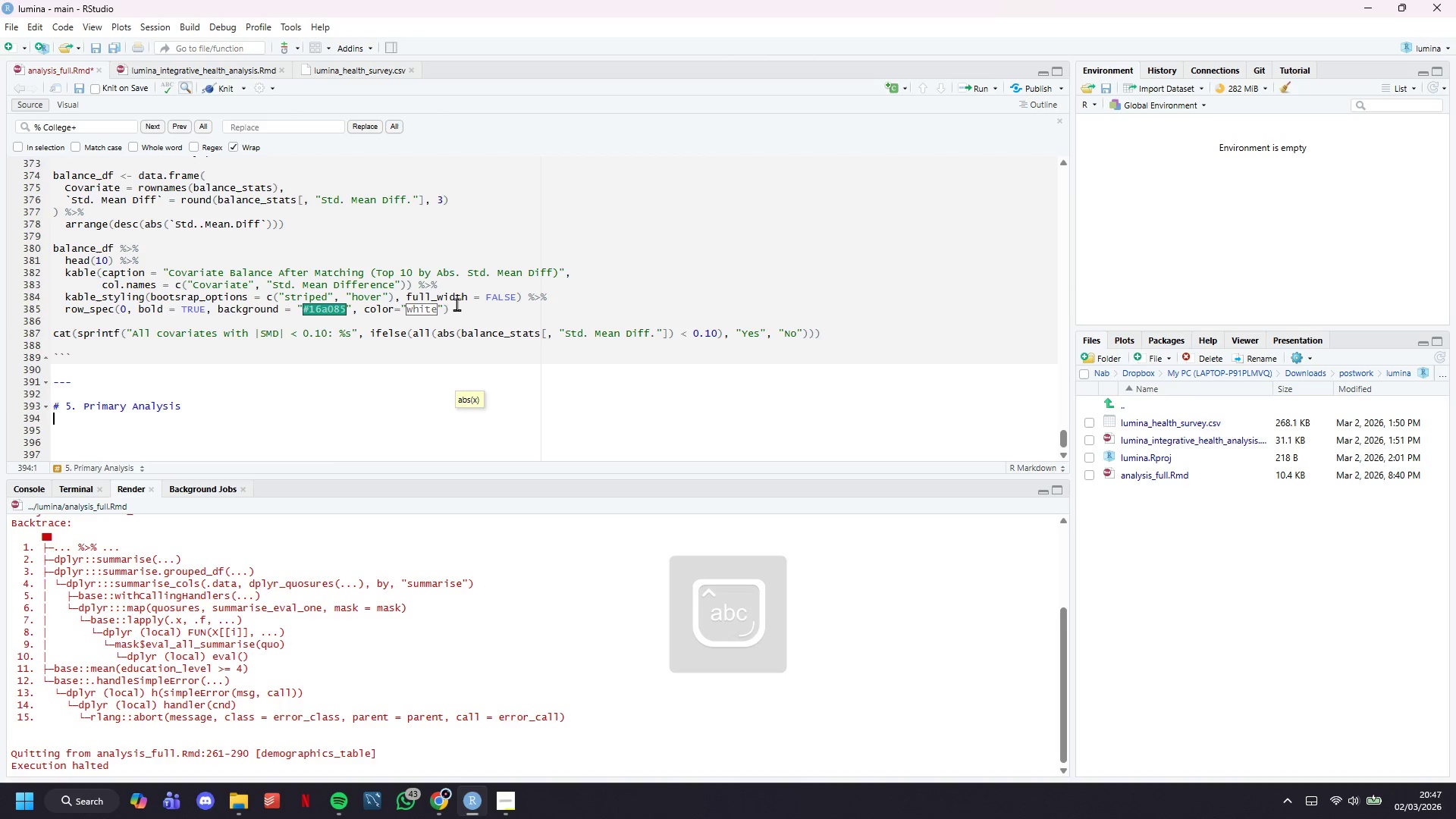 
hold_key(key=ArrowLeft, duration=0.69)
 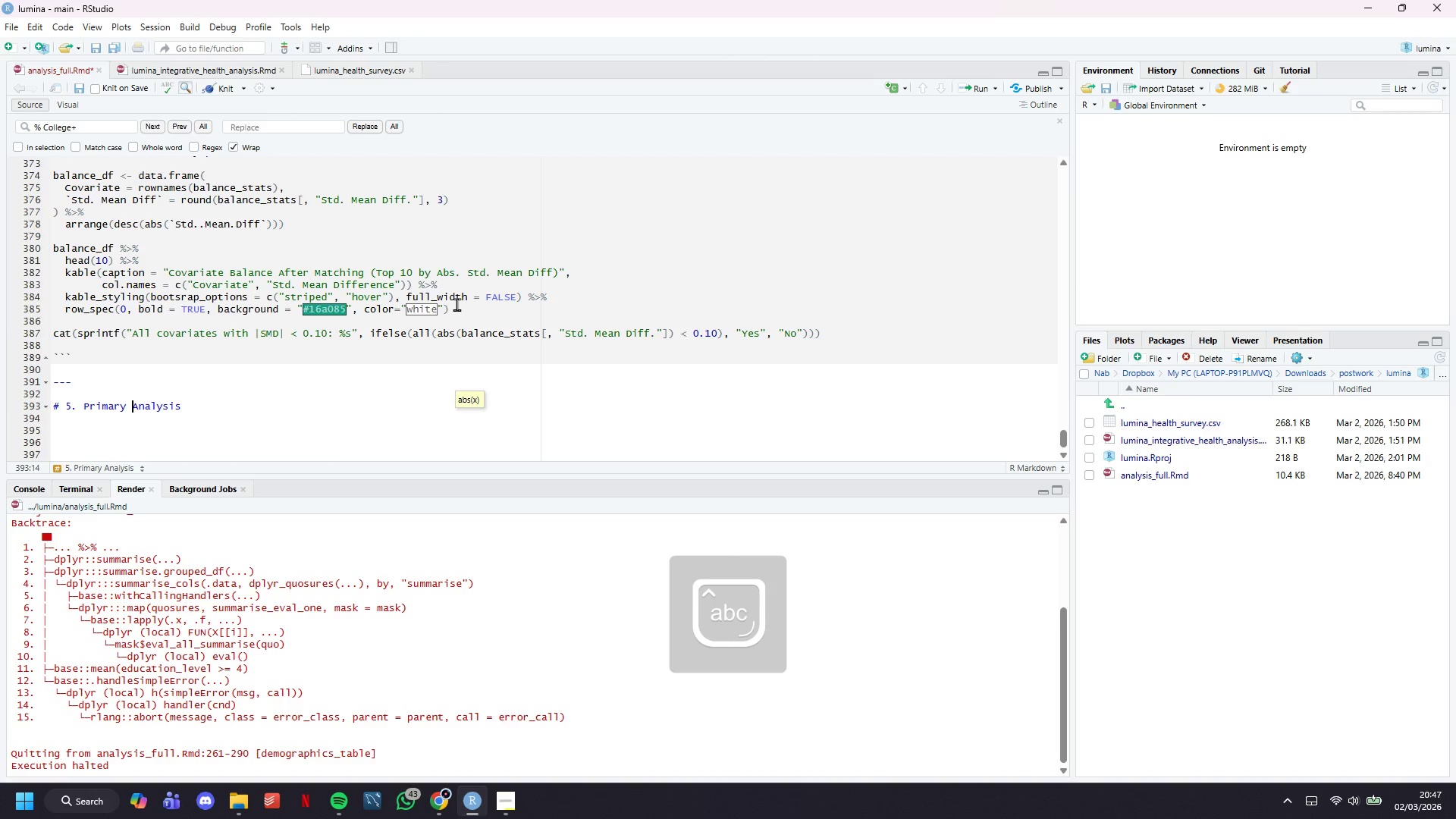 
hold_key(key=ArrowLeft, duration=0.38)
 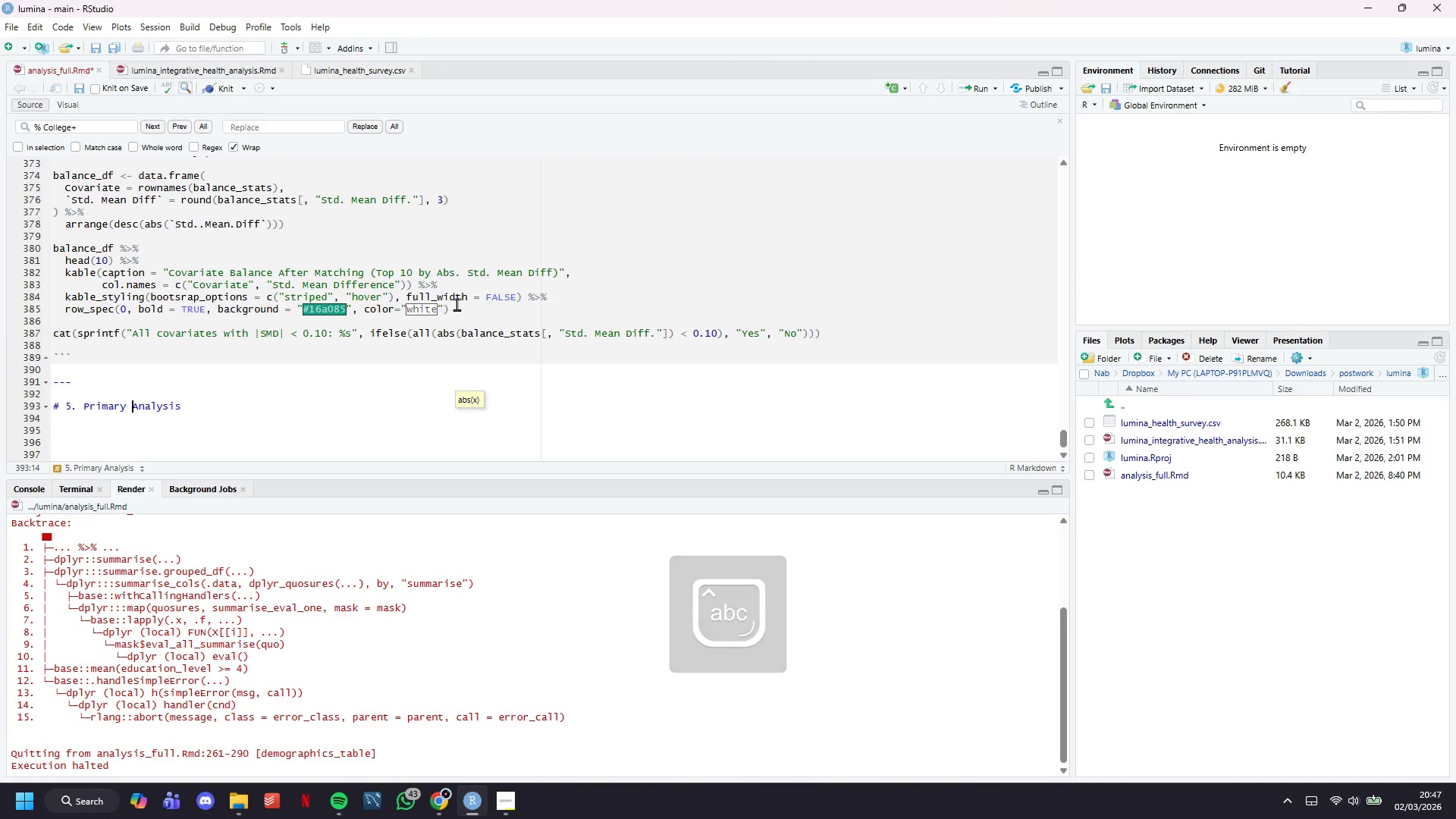 
key(ArrowDown)
 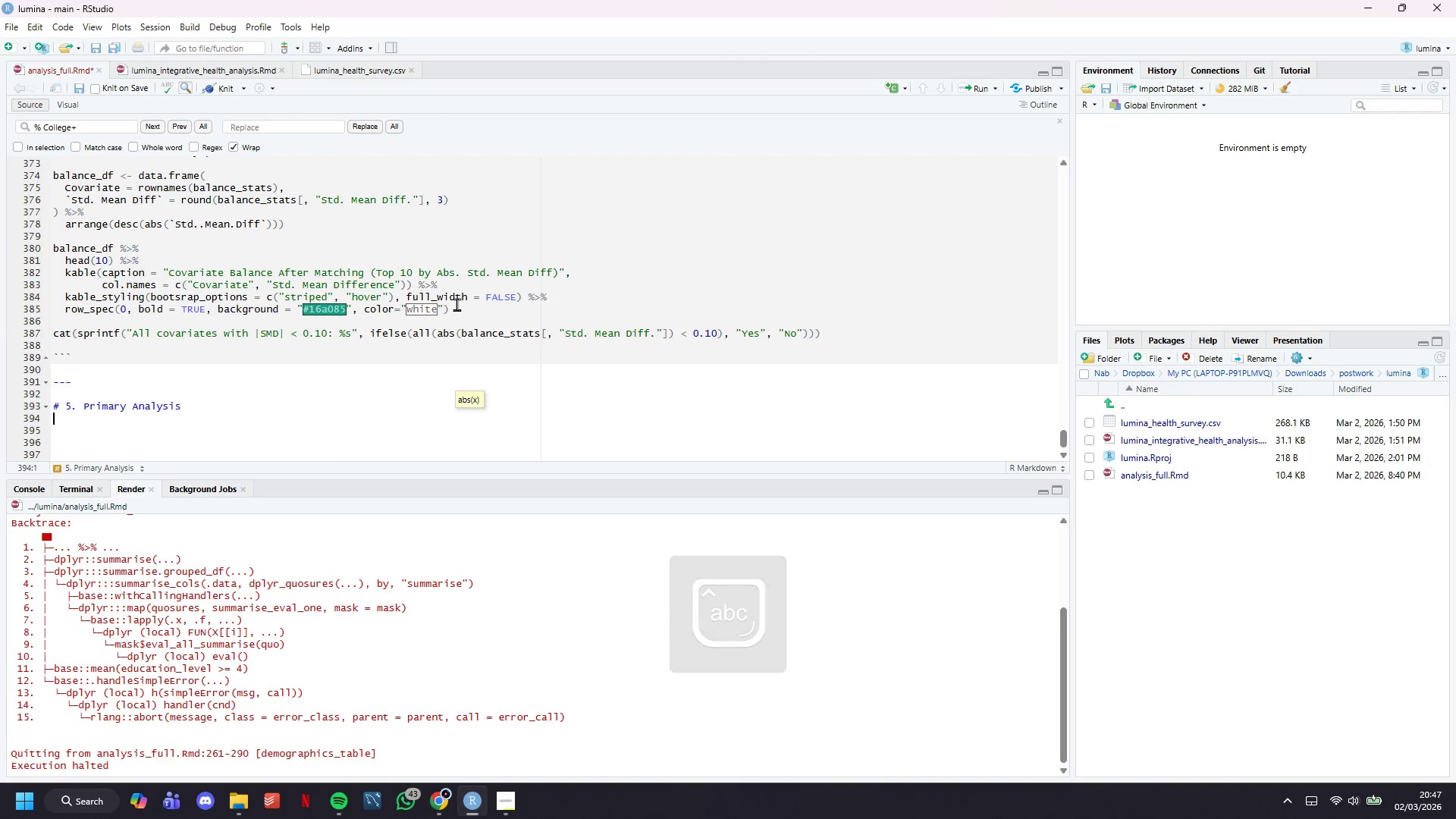 
key(ArrowLeft)
 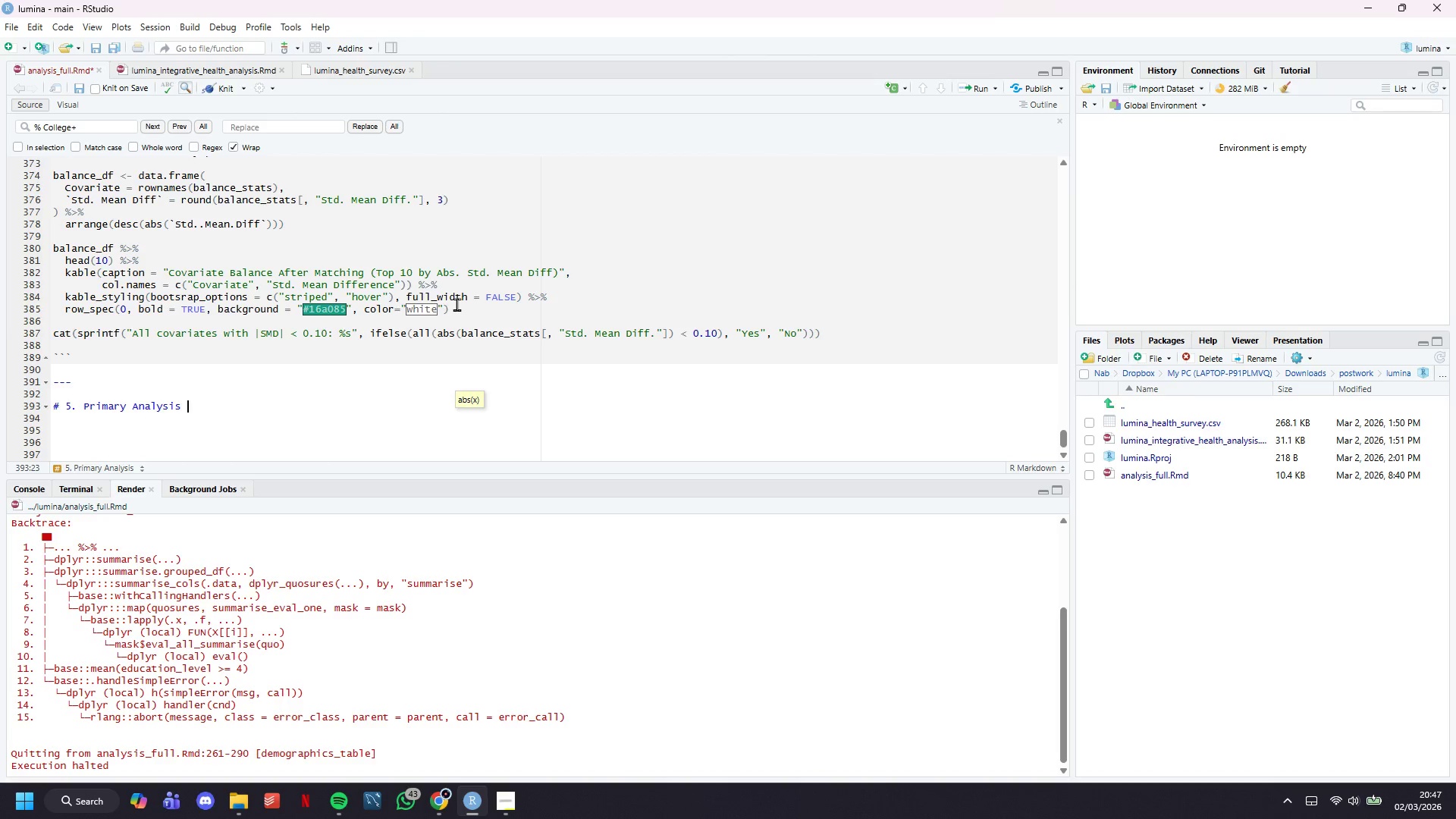 
type(: Treatment Effects i)
key(Backspace)
type(on Wellen)
key(Backspace)
key(Backspace)
type(ness )
 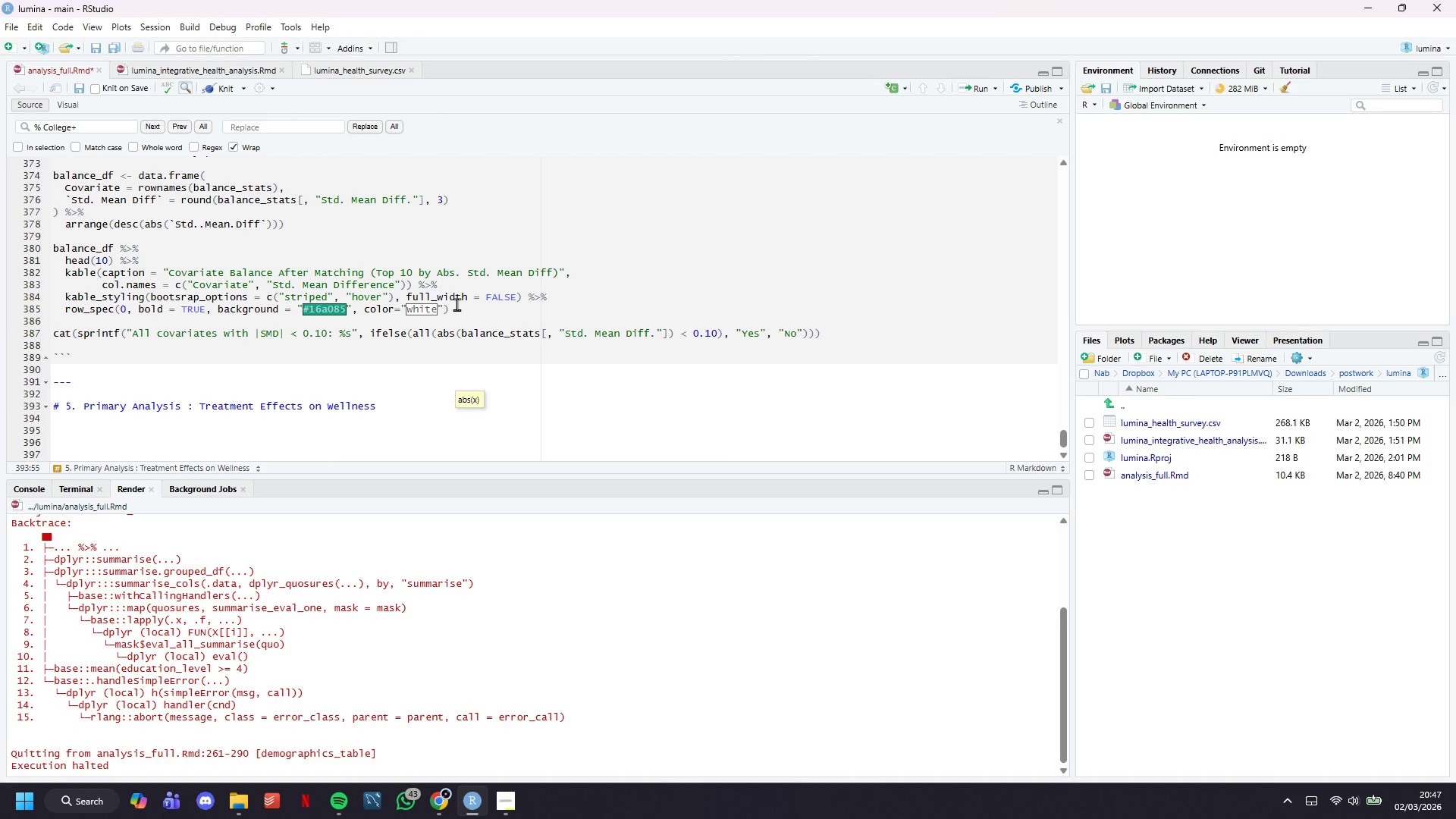 
wait(10.72)
 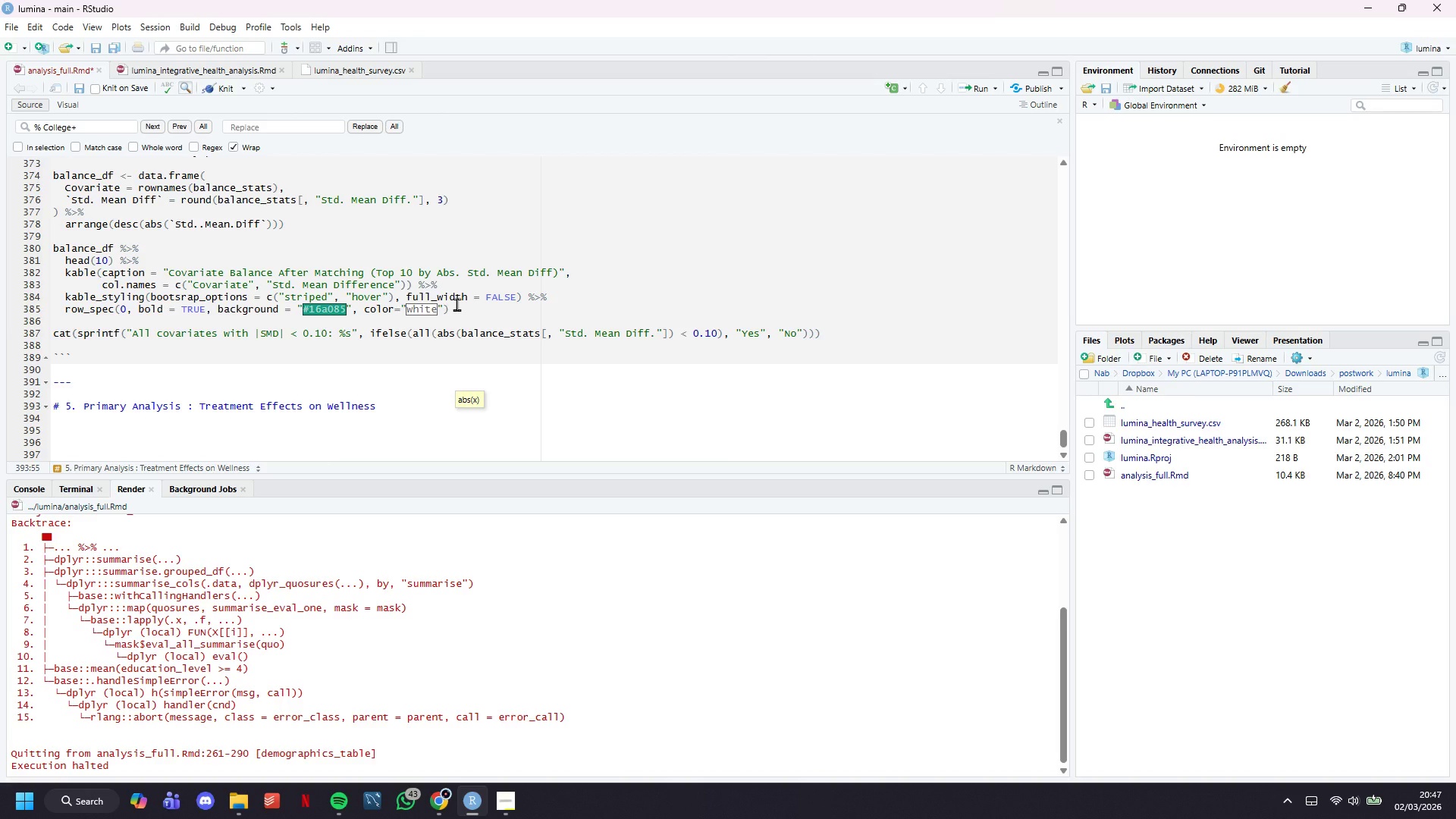 
type(Markers)
 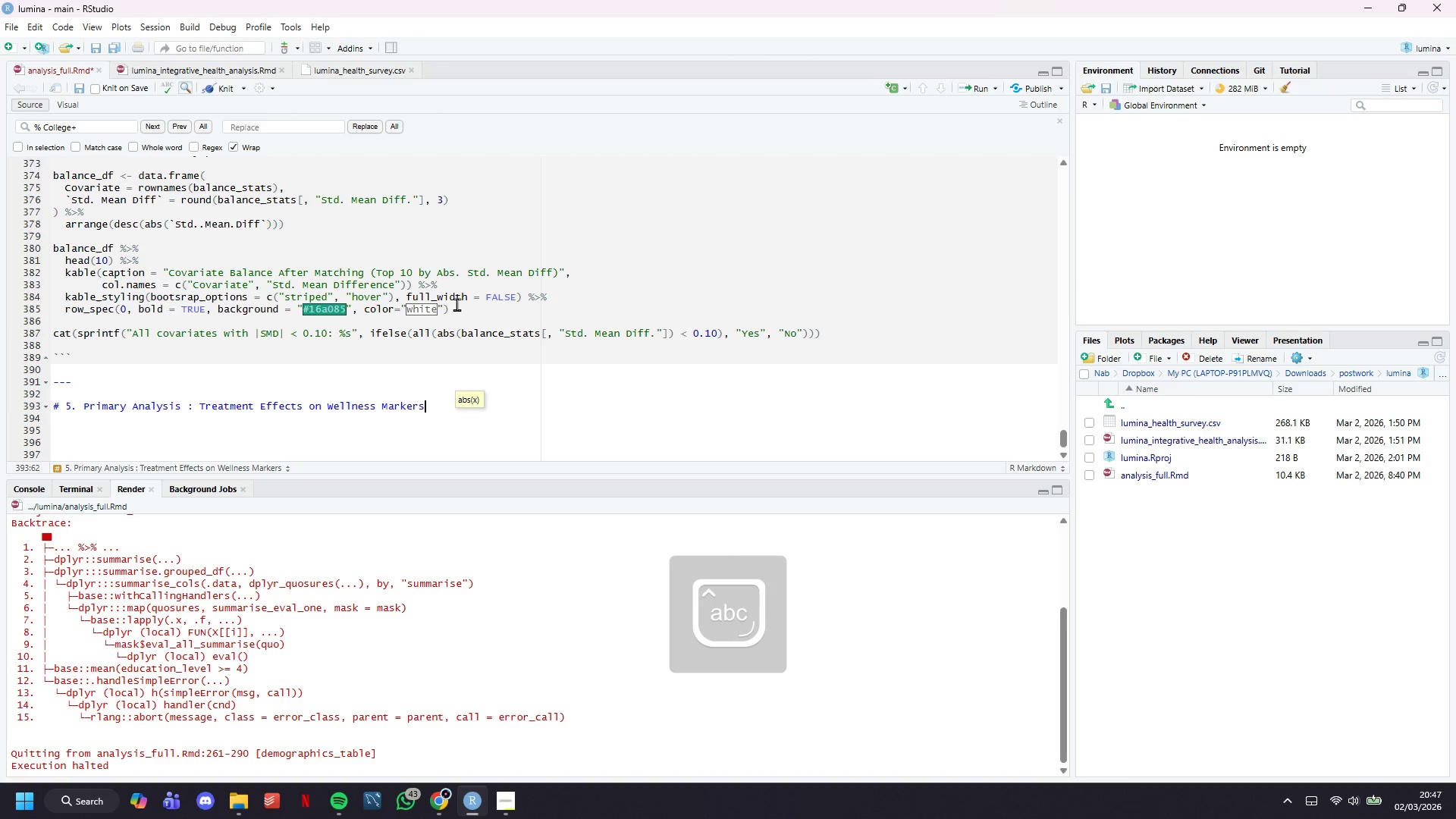 
key(Enter)
 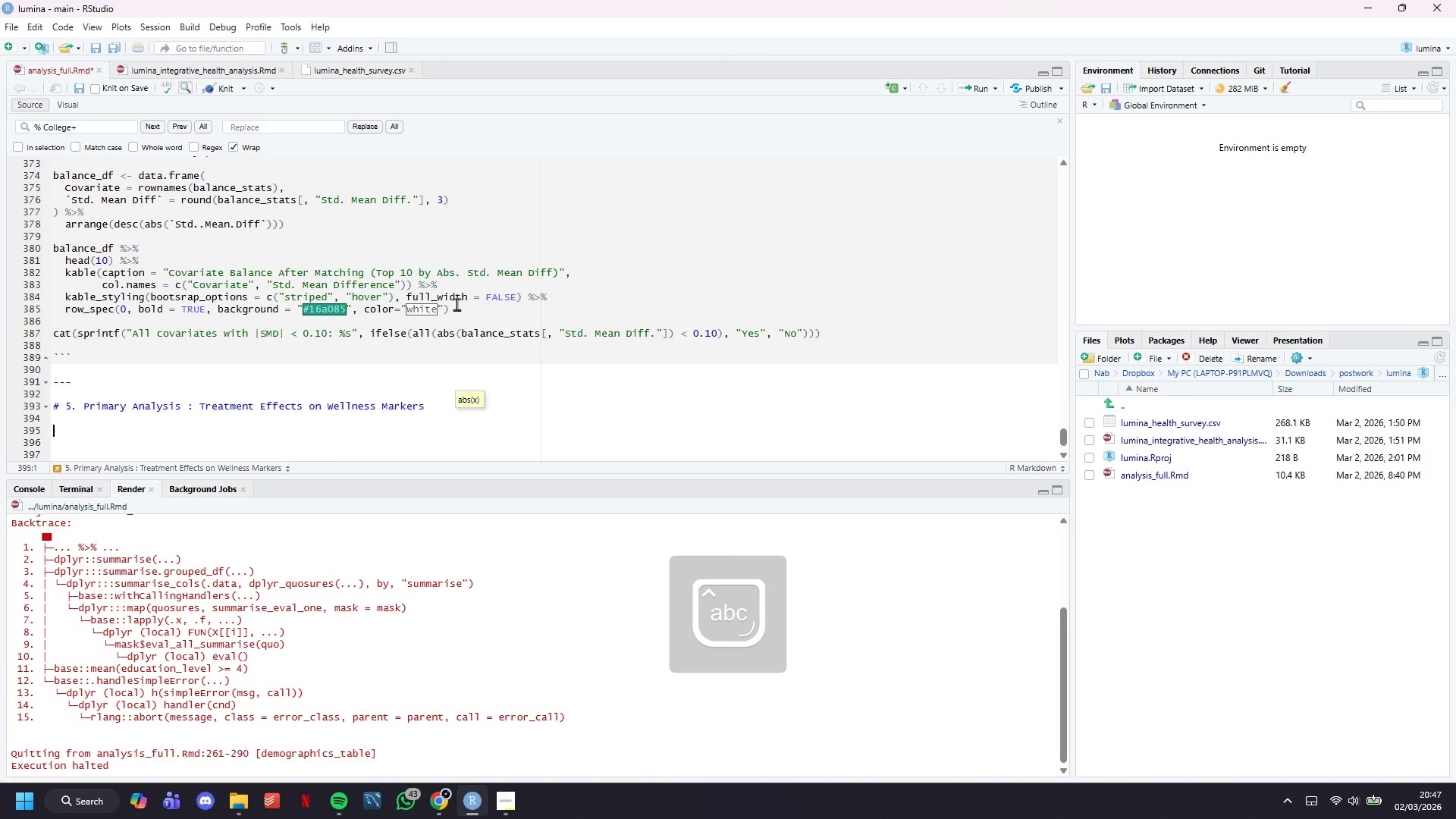 
key(Enter)
 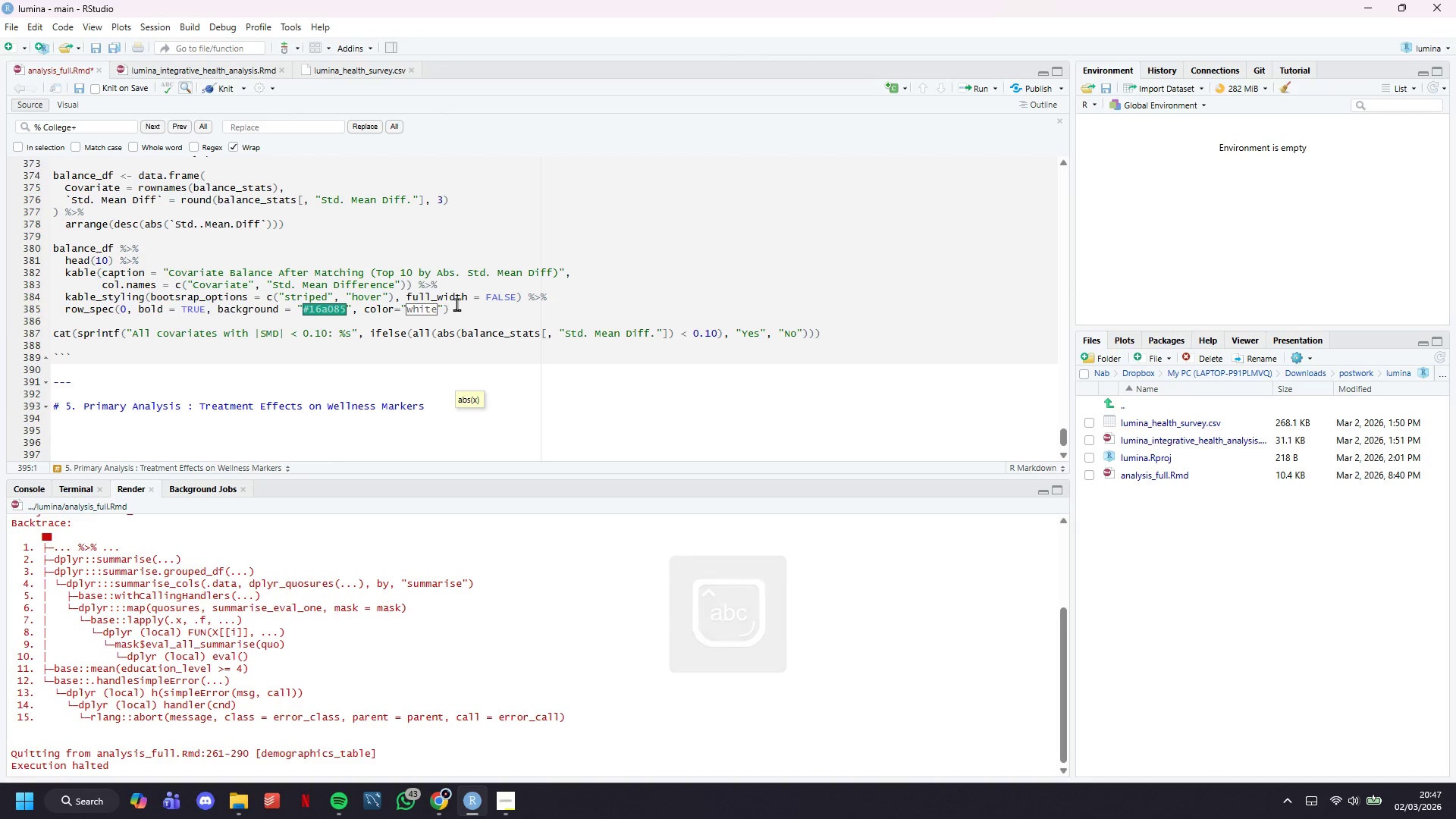 
type(## 5.1 Sleep Duration)
 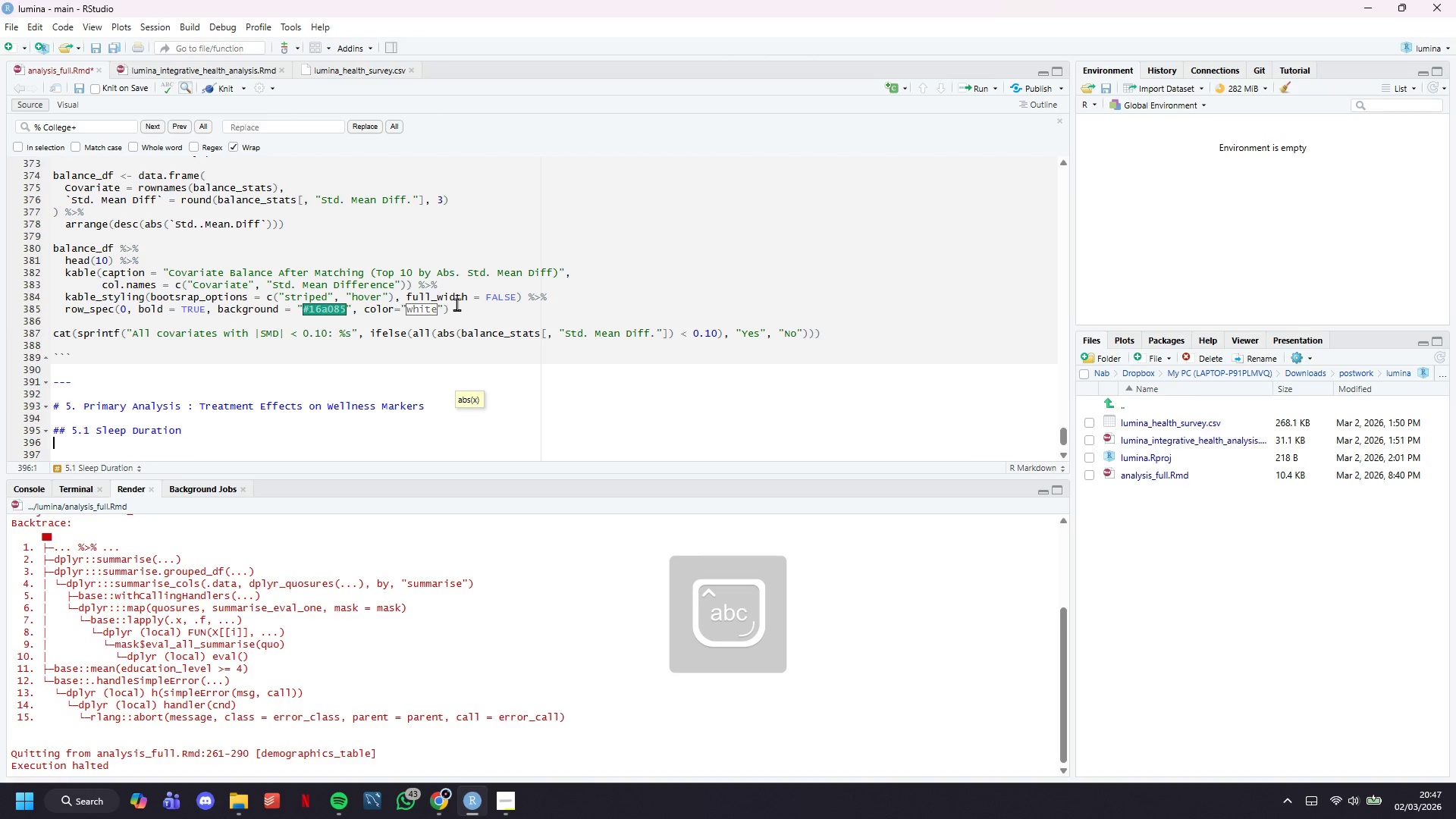 
key(Enter)
 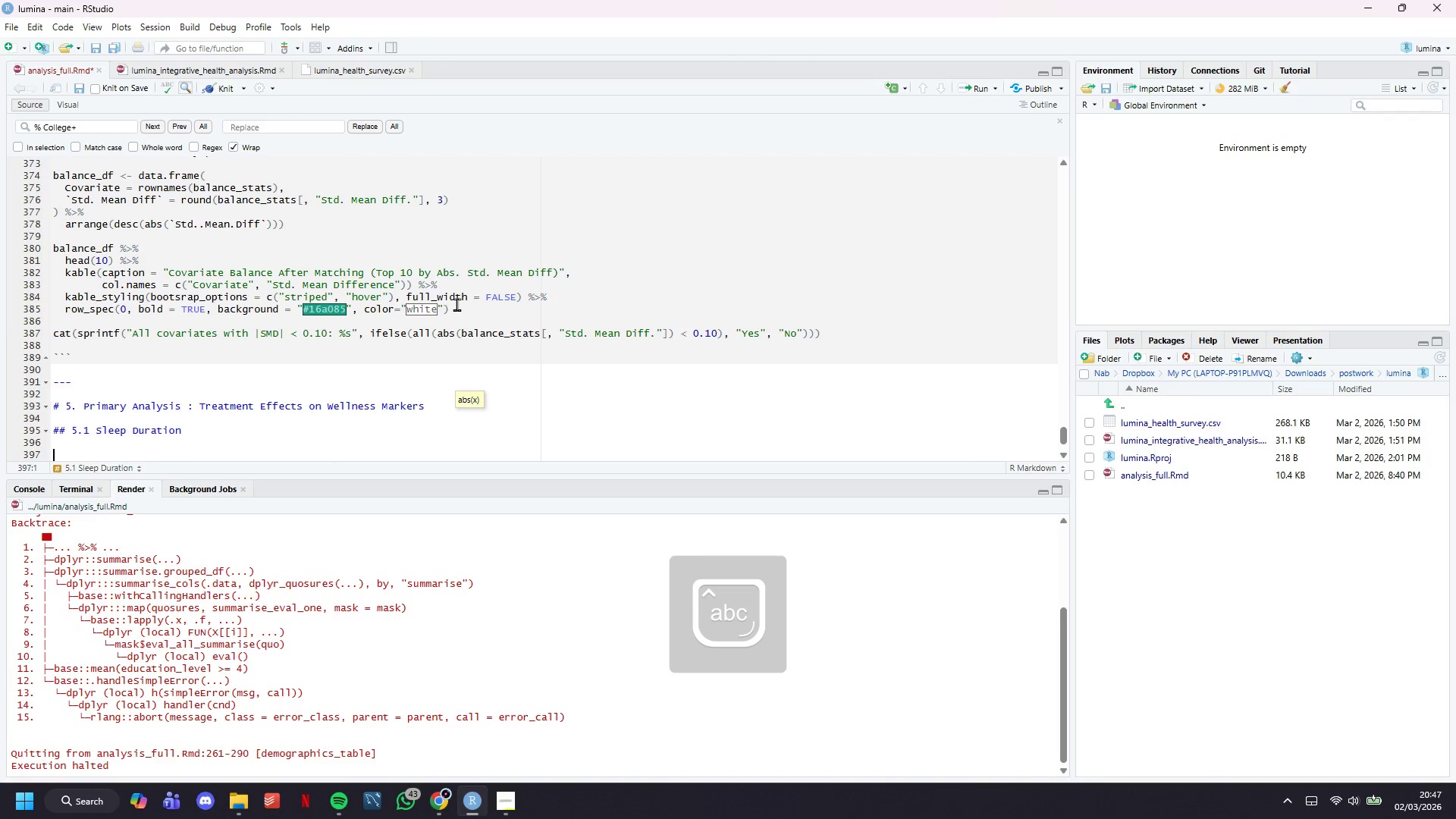 
key(Enter)
 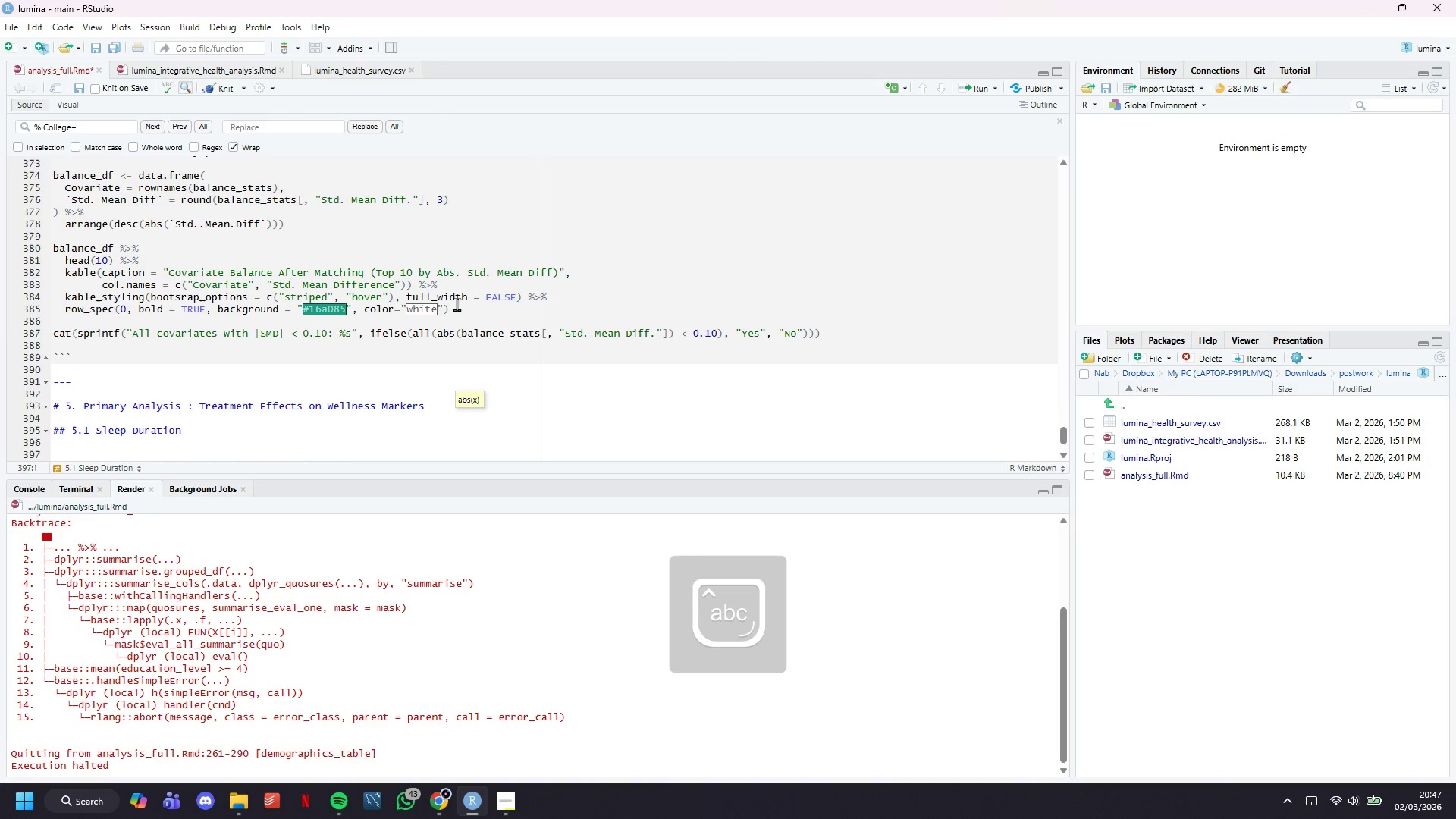 
scroll: coordinate [457, 304], scroll_direction: down, amount: 5.0
 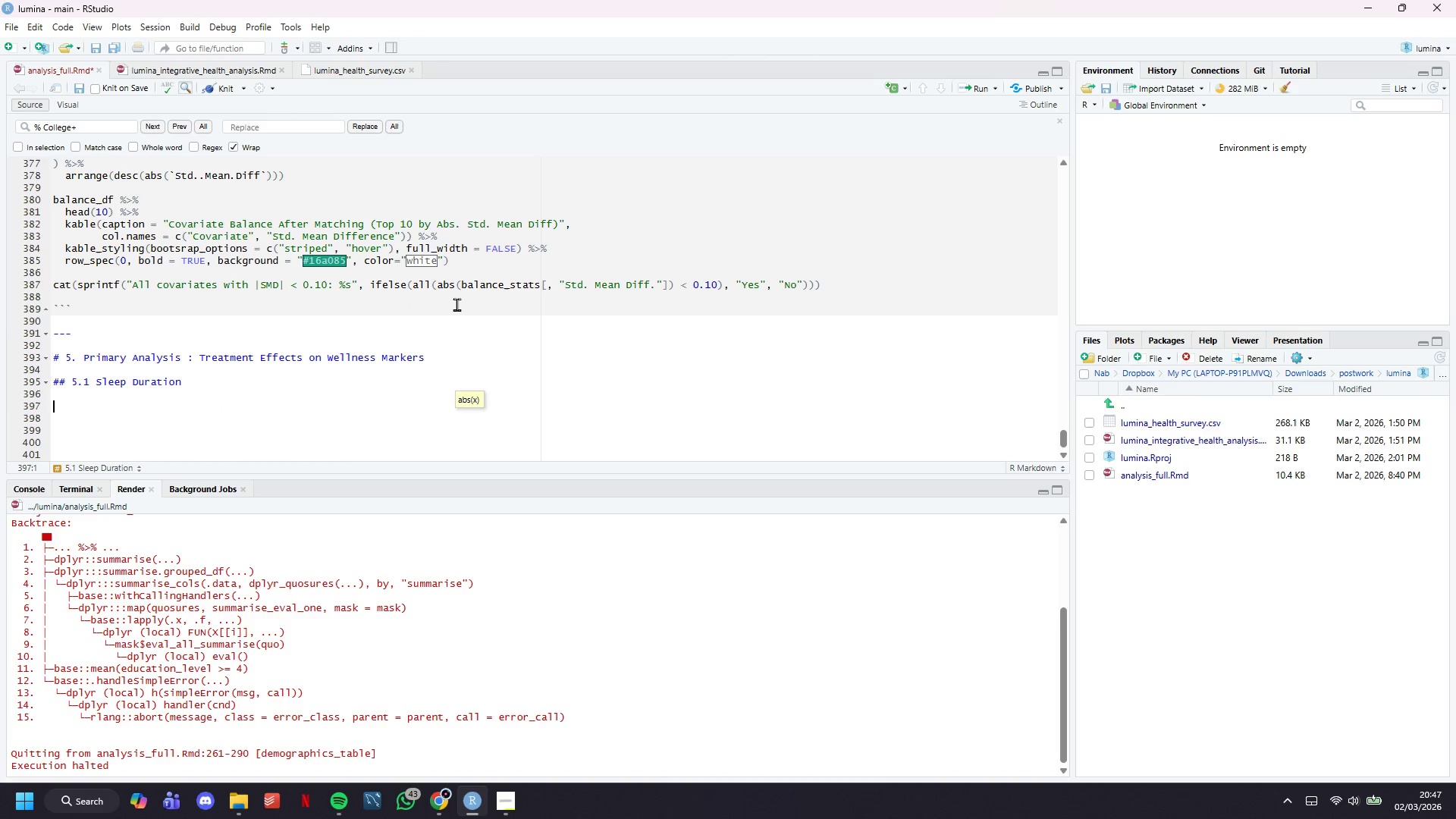 
key(Backquote)
 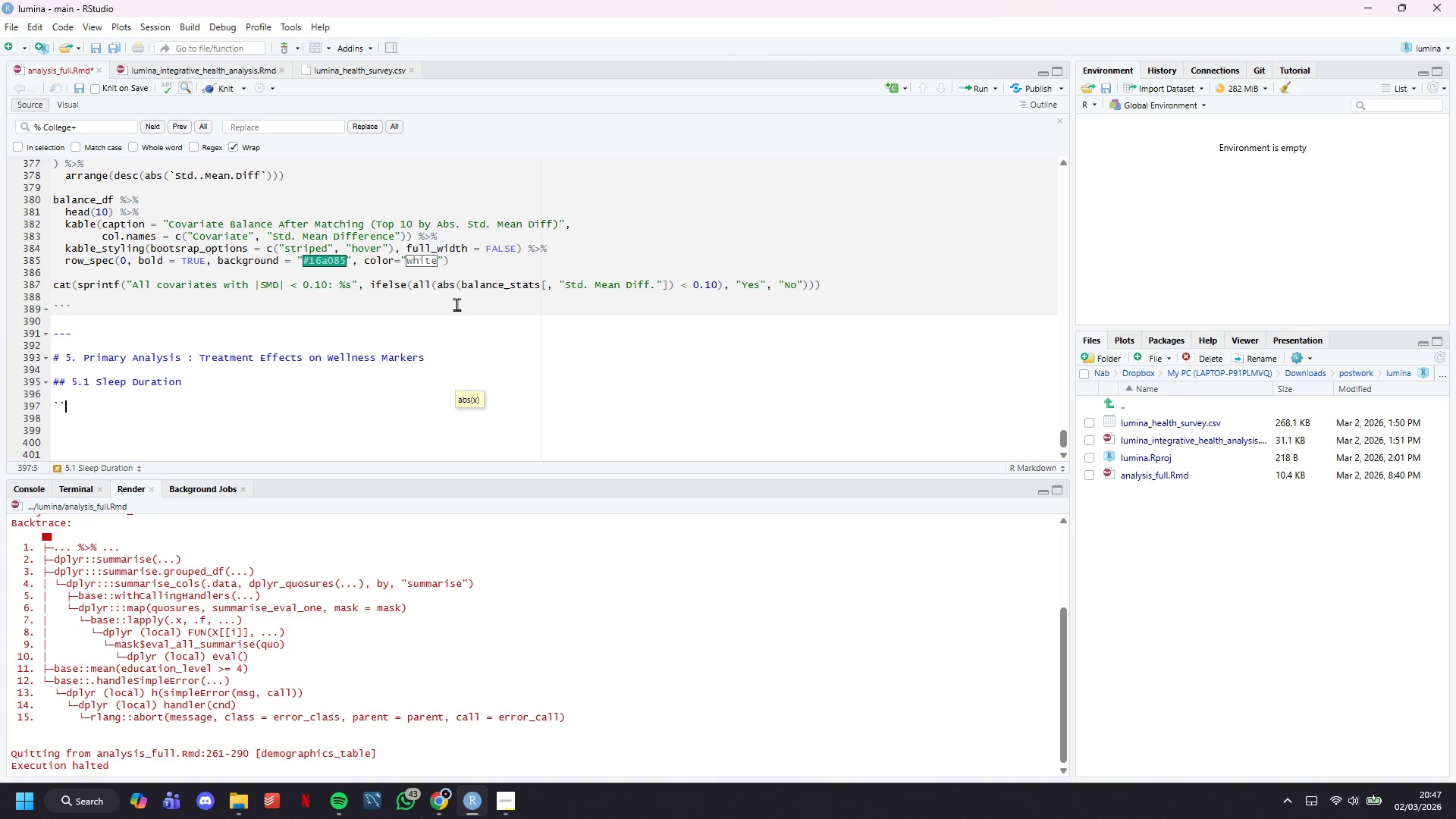 
key(Backquote)
 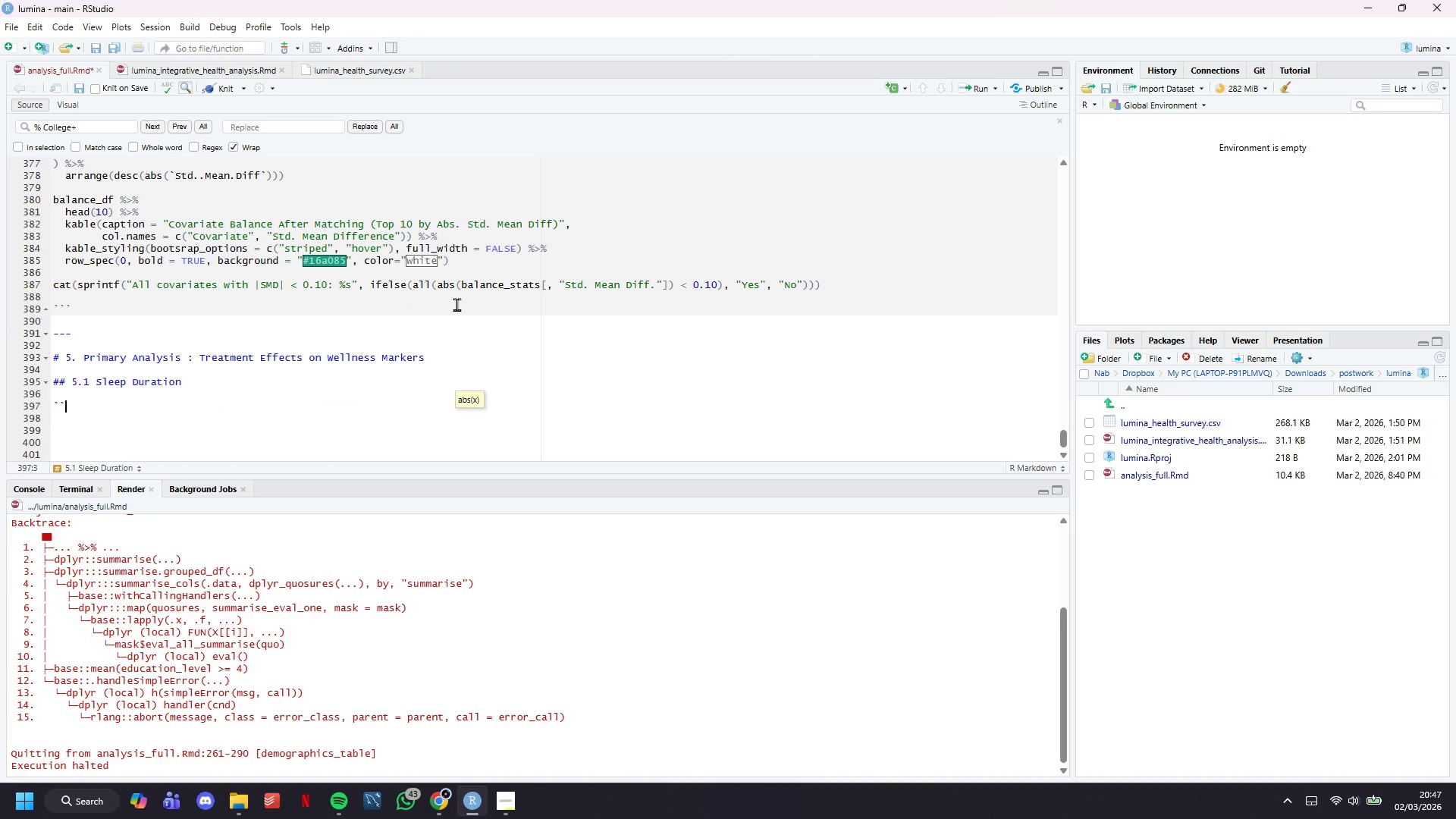 
key(Backquote)
 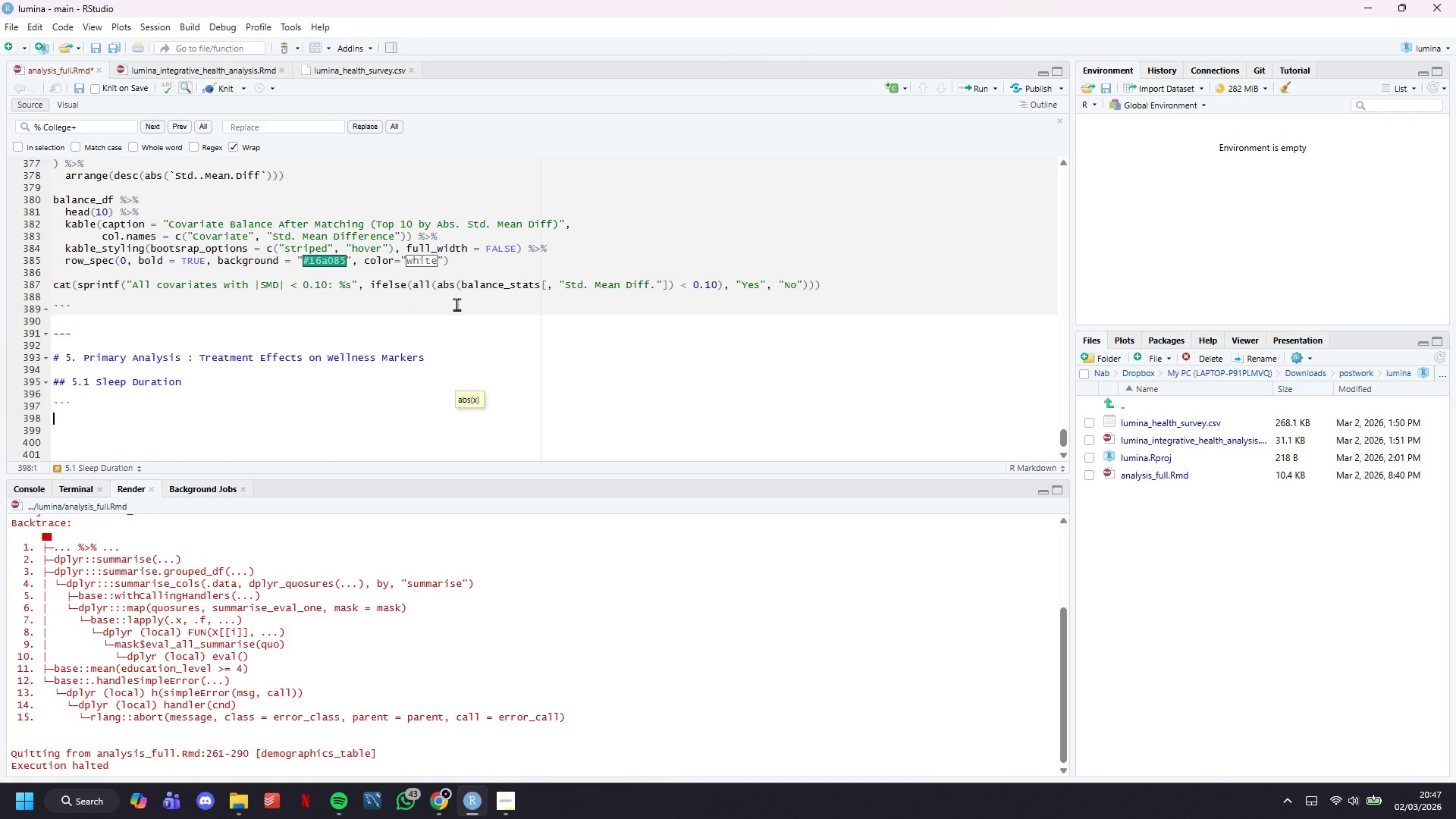 
key(Enter)
 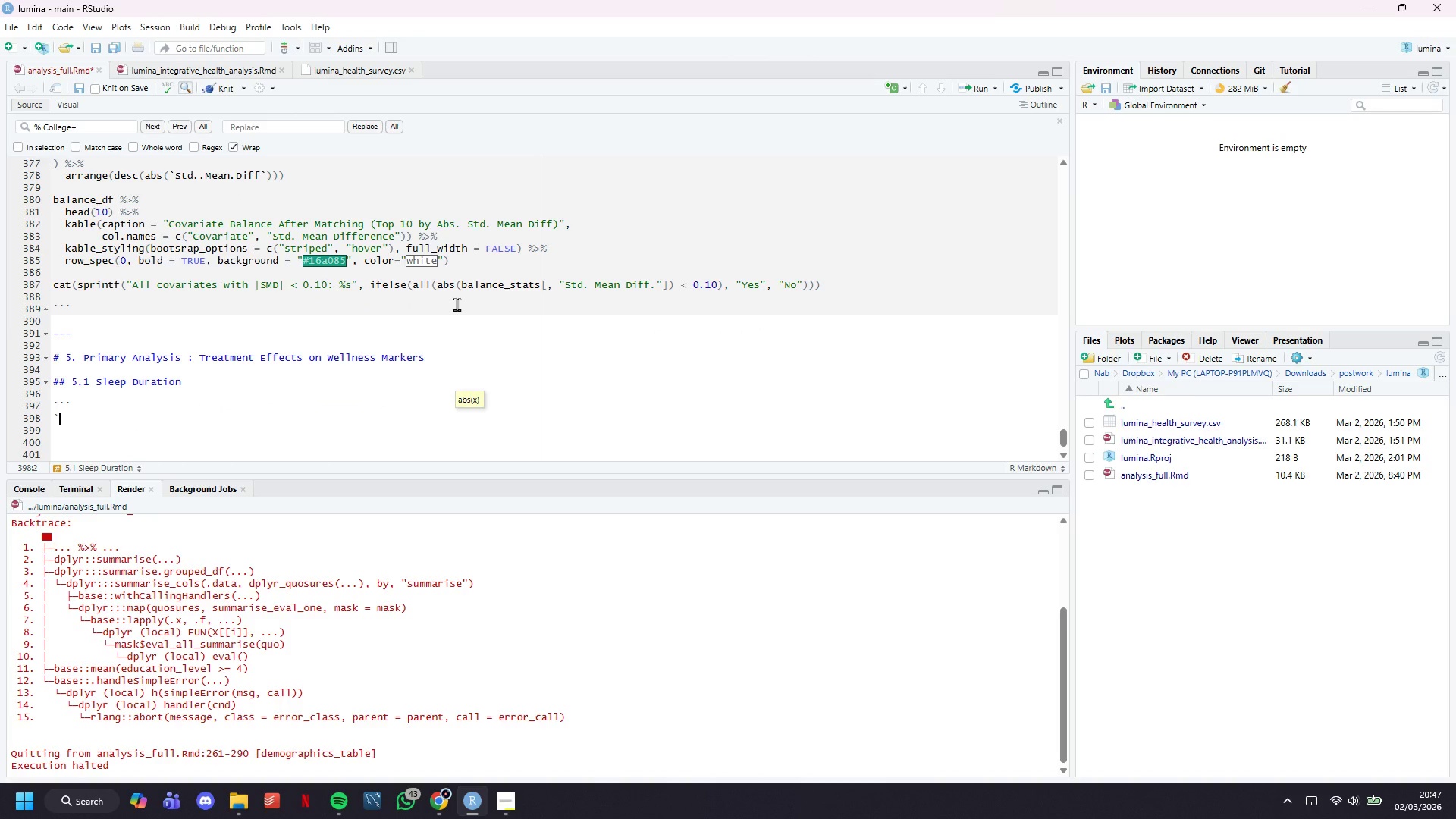 
key(Backquote)
 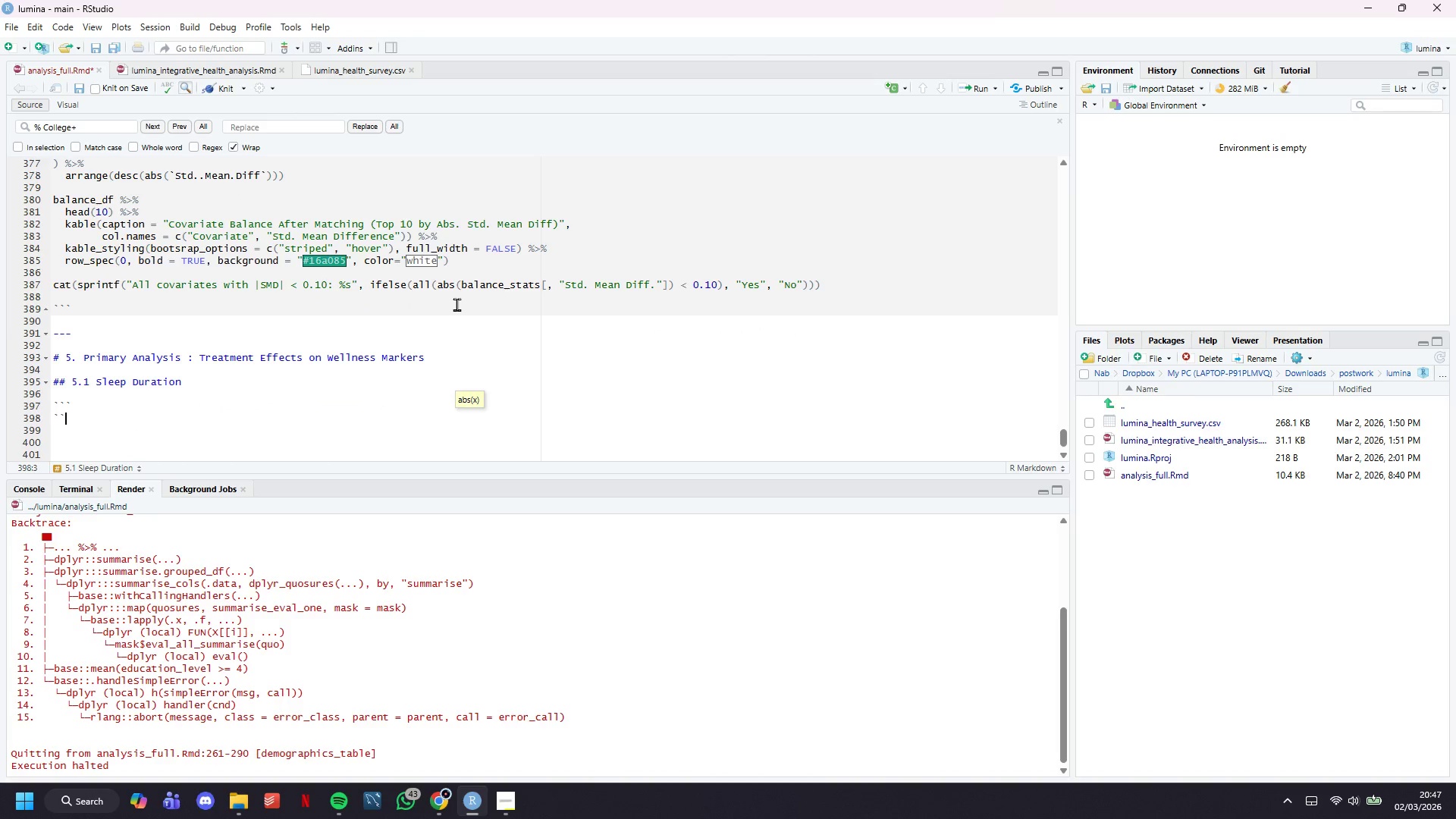 
key(Backquote)
 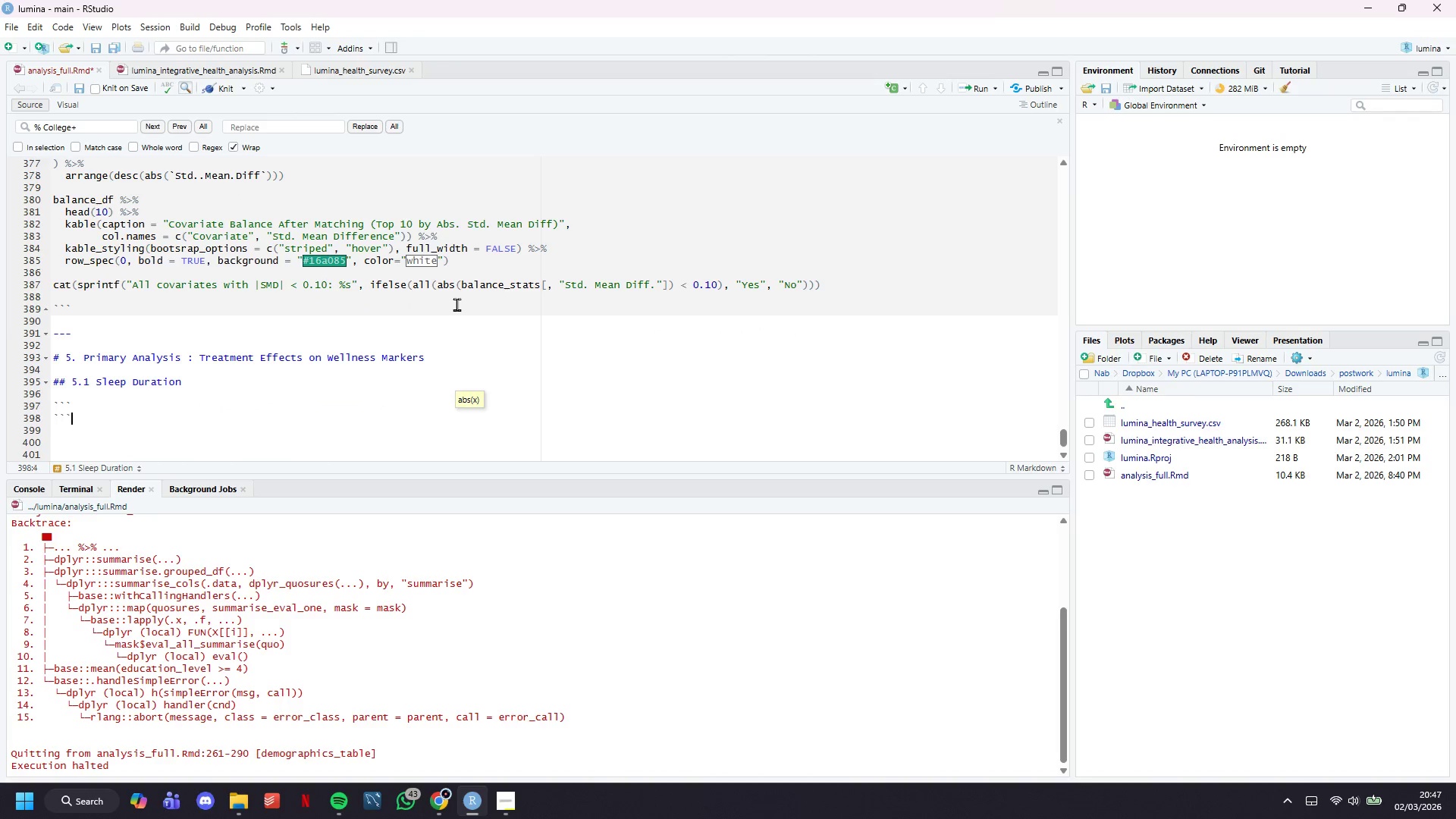 
key(Backquote)
 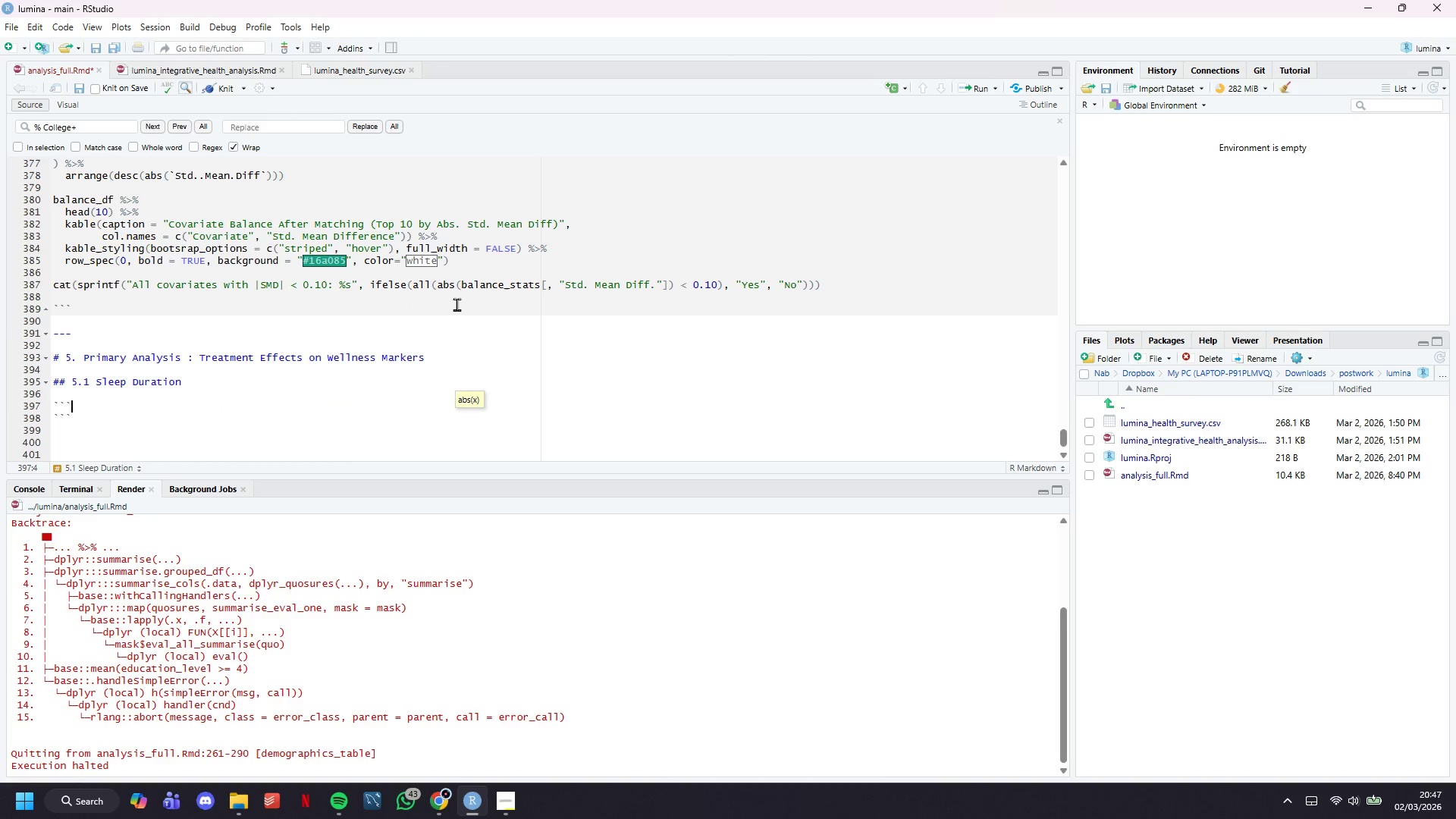 
key(ArrowUp)
 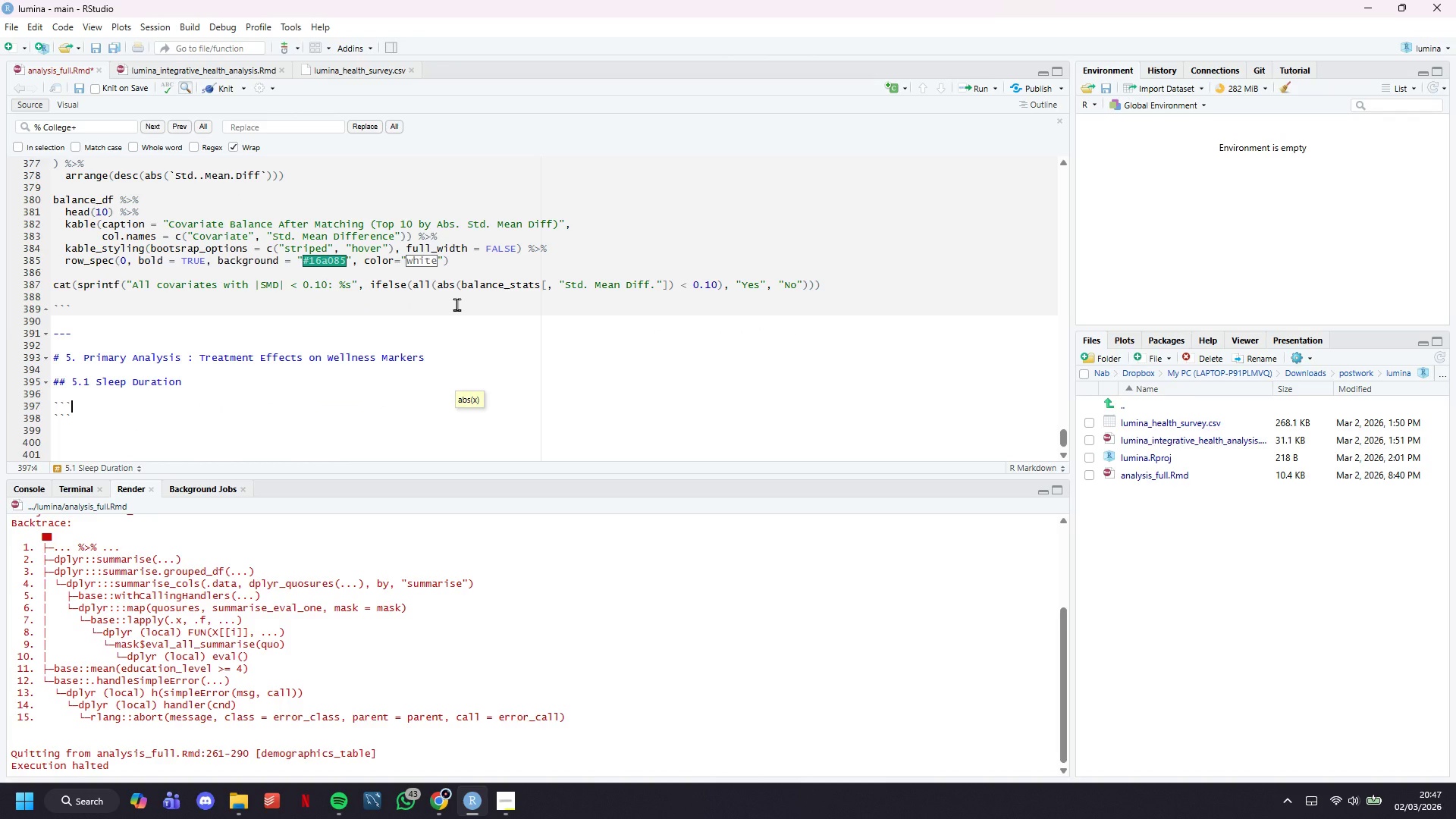 
type({r sleep_analysis)
 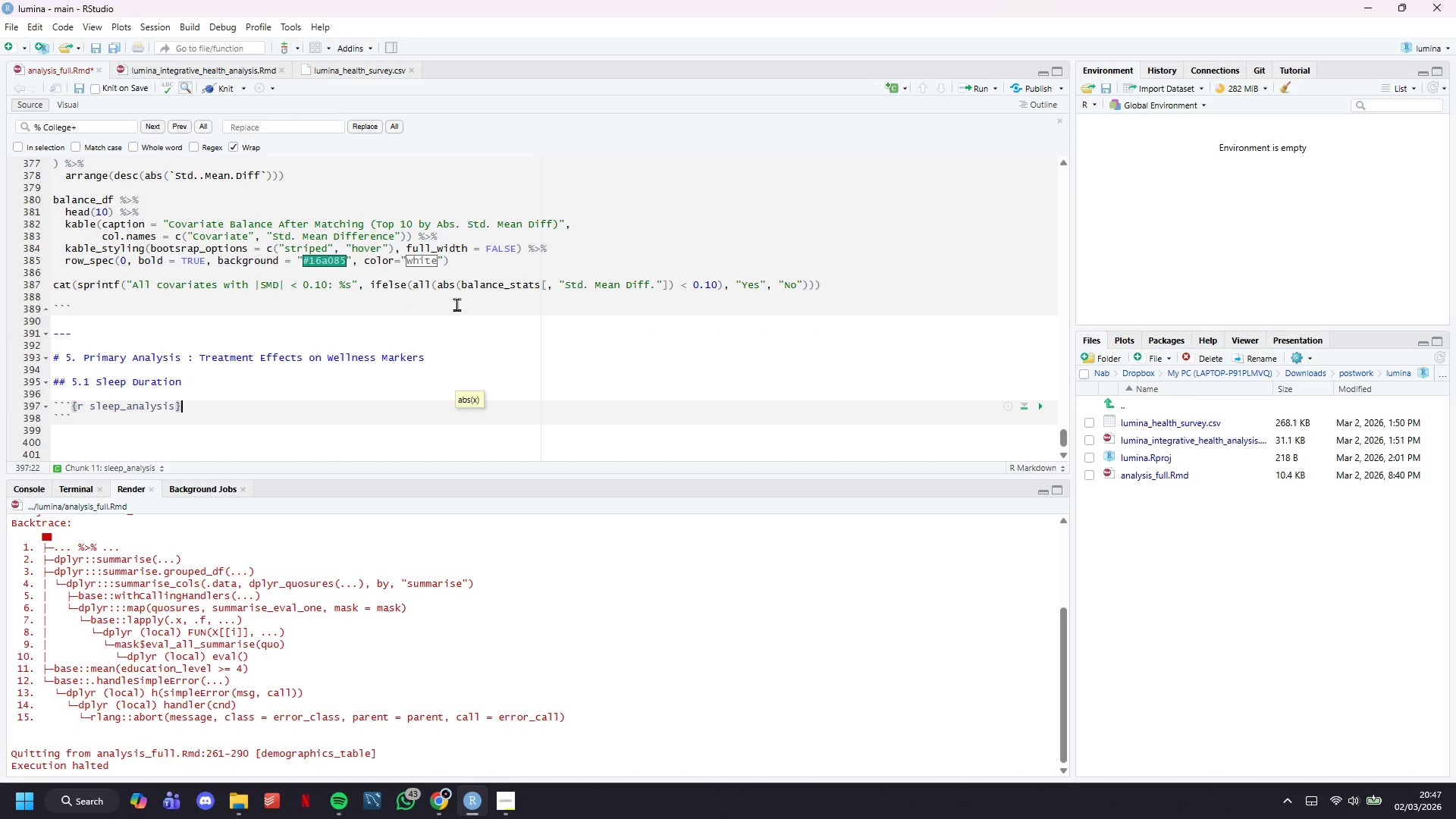 
key(ArrowRight)
 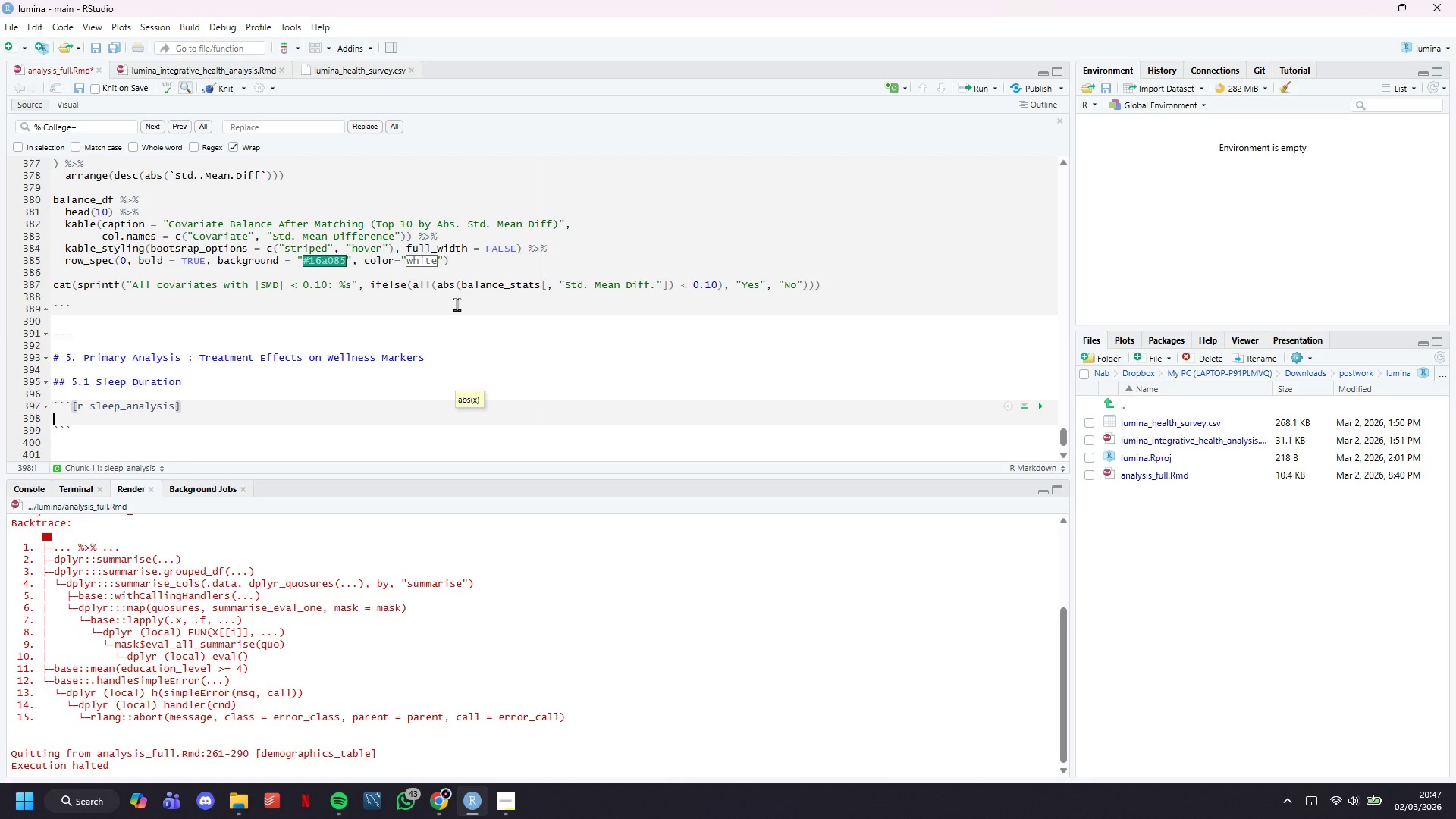 
key(Enter)
 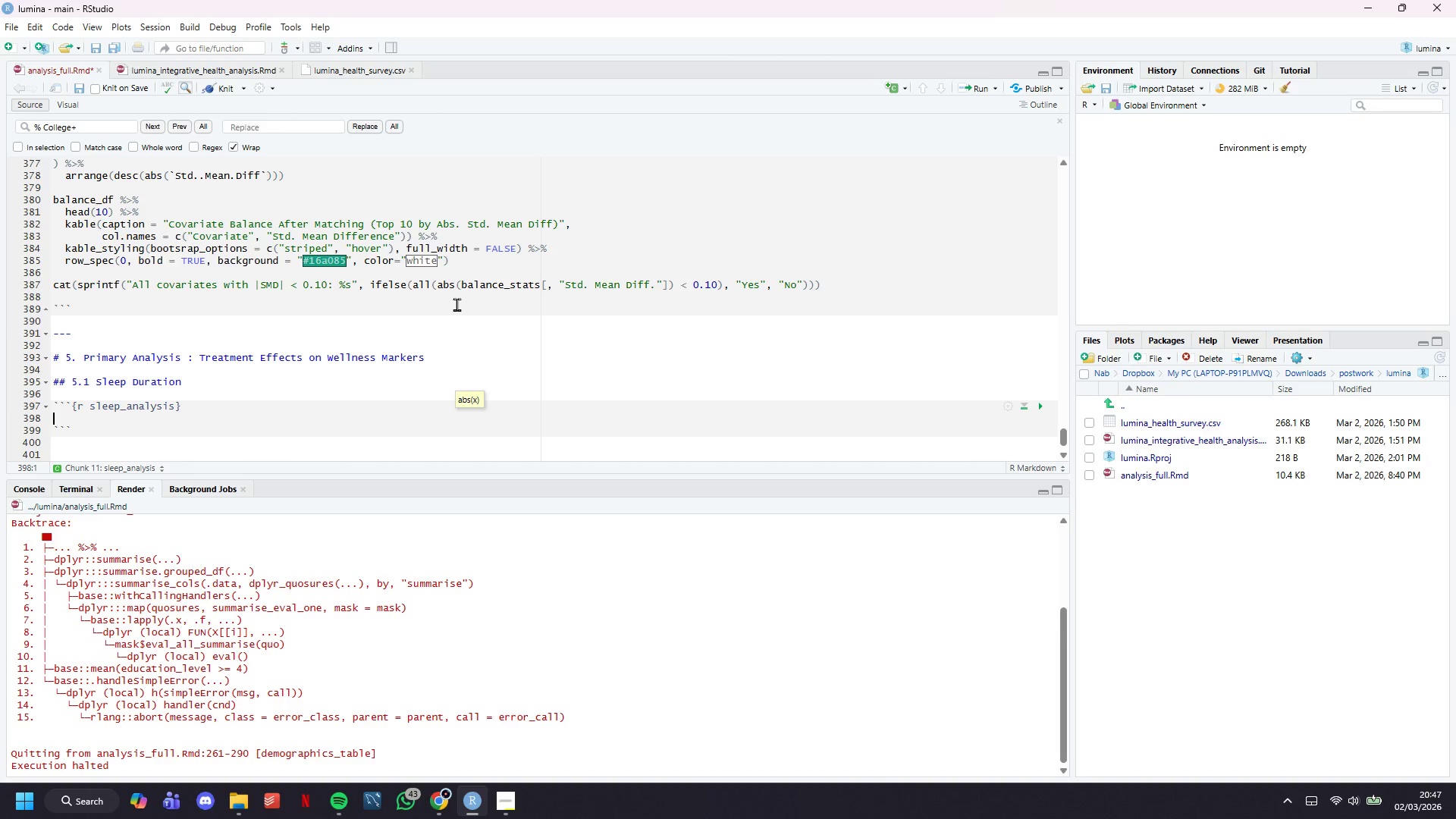 
key(Enter)
 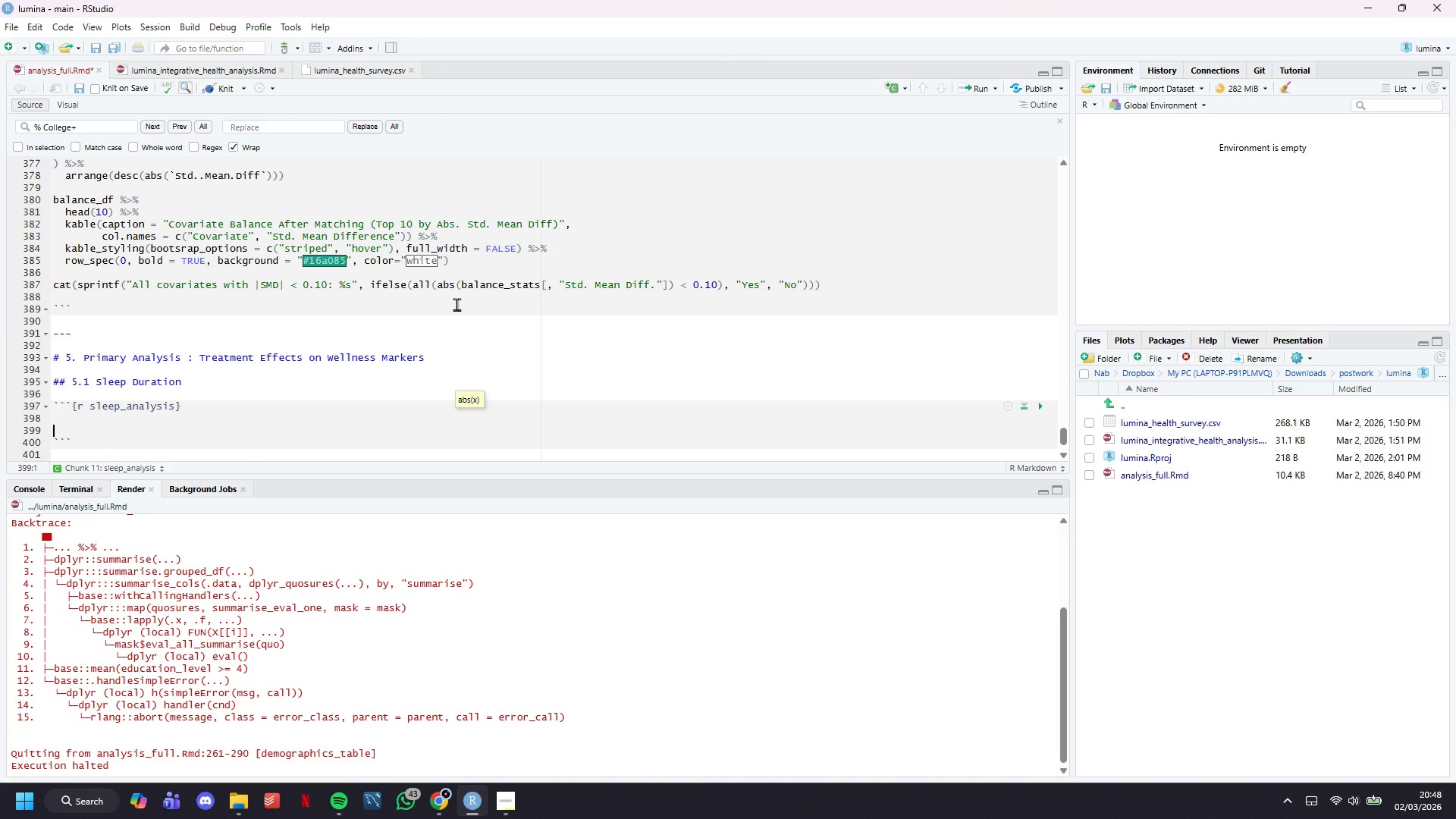 
key(ArrowUp)
 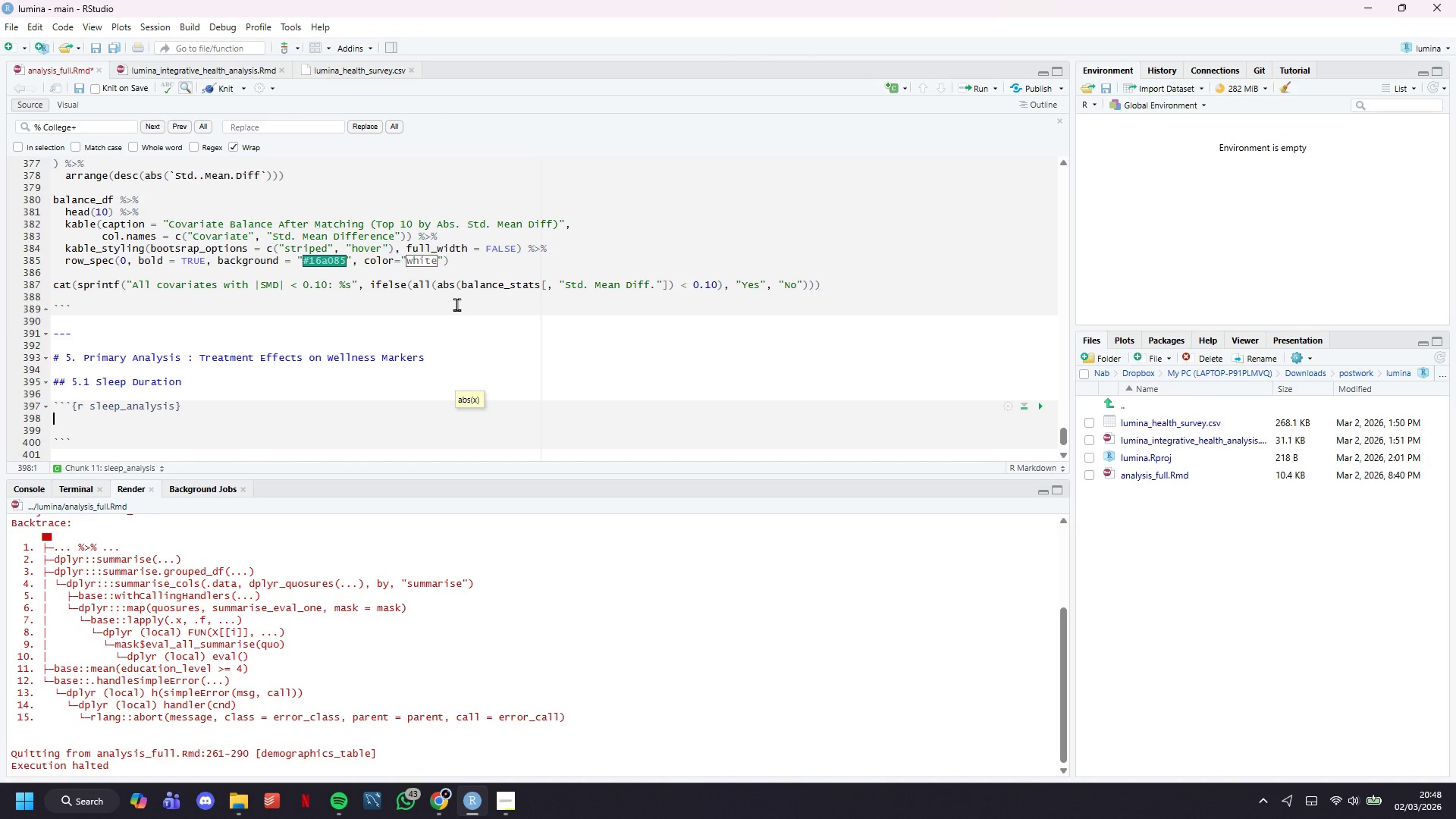 
type(# Model : Sleep hours ~ Treatment + Co)
 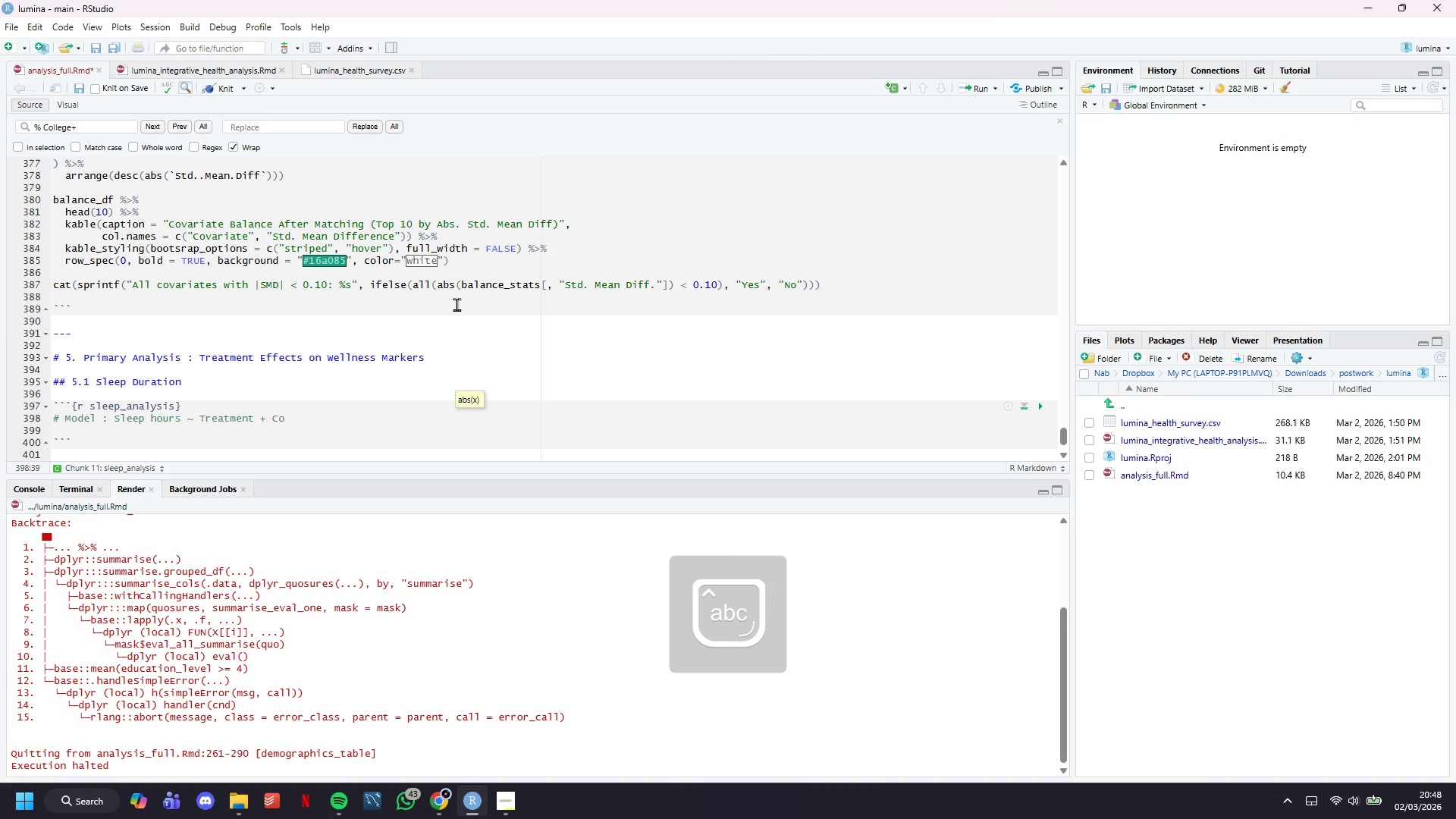 
type(variates)
 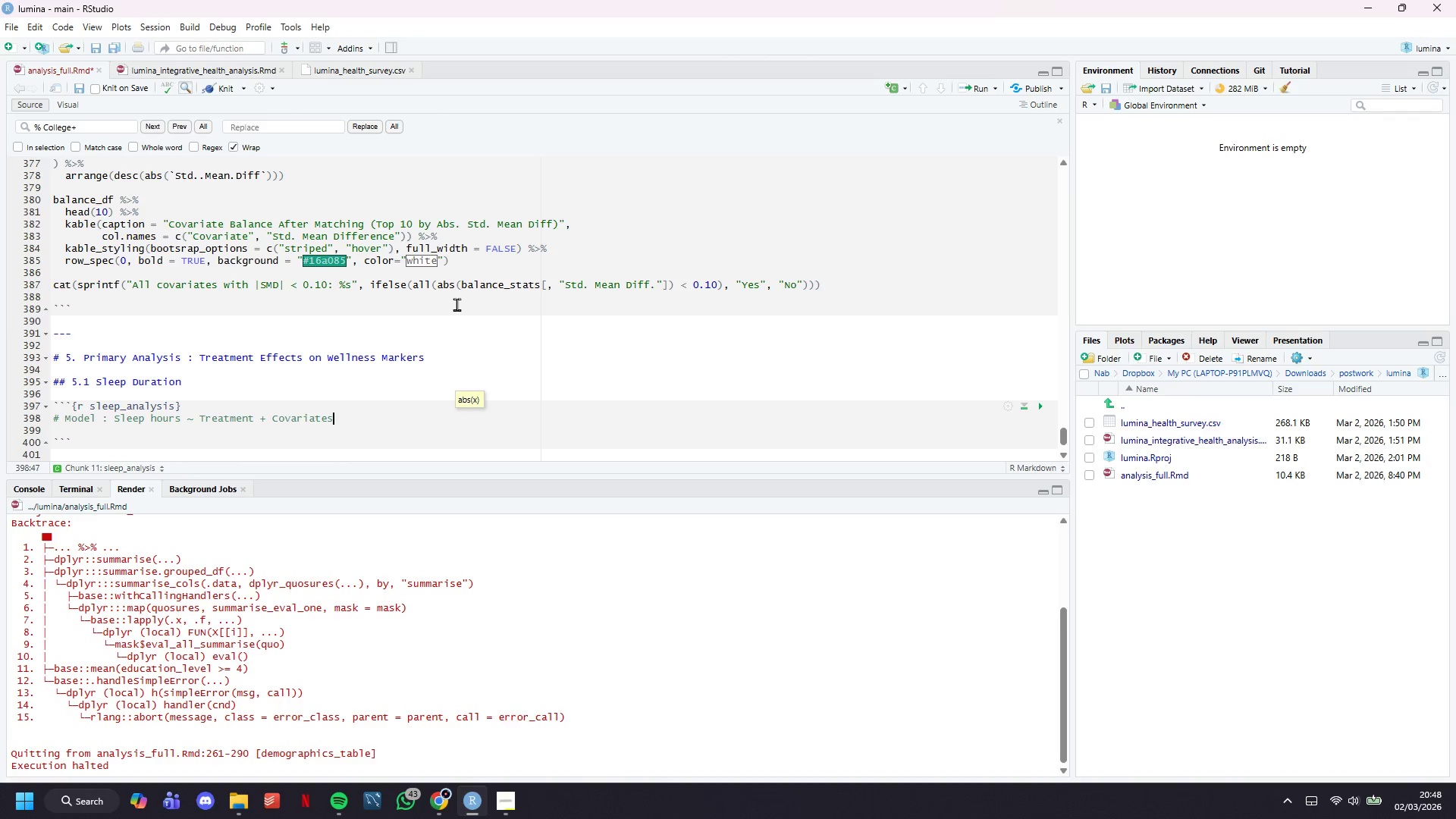 
key(Enter)
 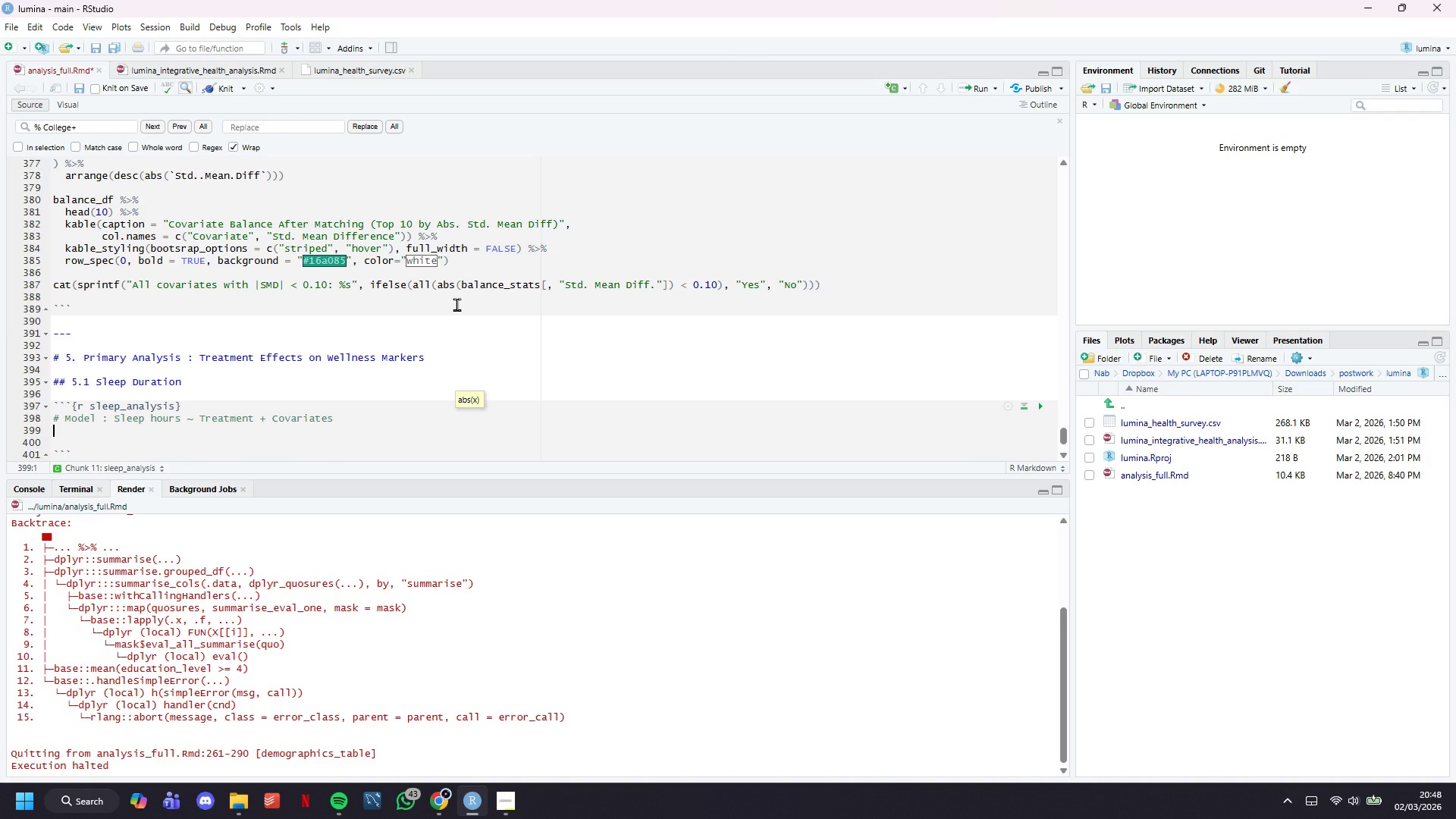 
type(sleep_modl)
key(Backspace)
type(el <- lm()
 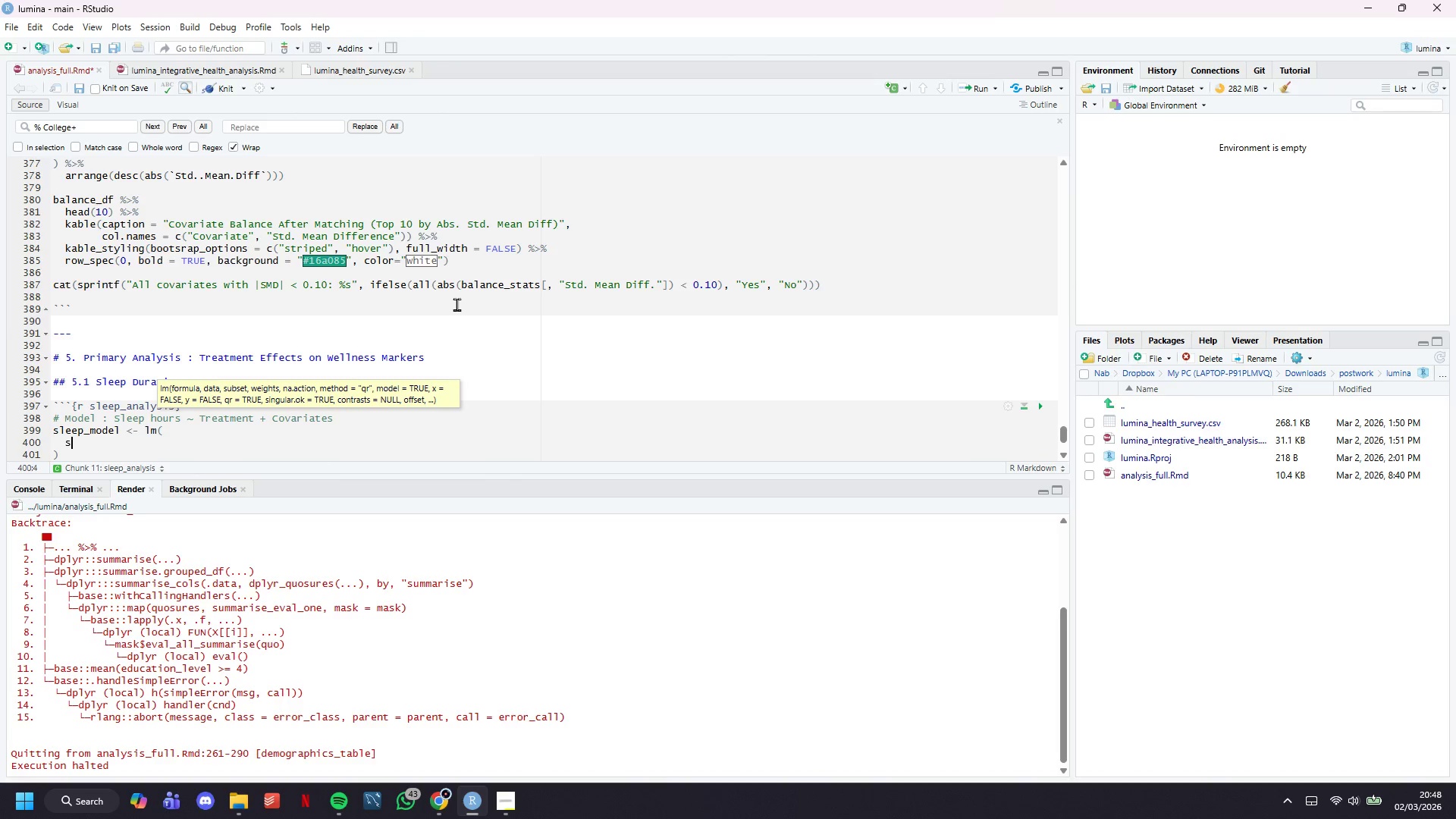 
 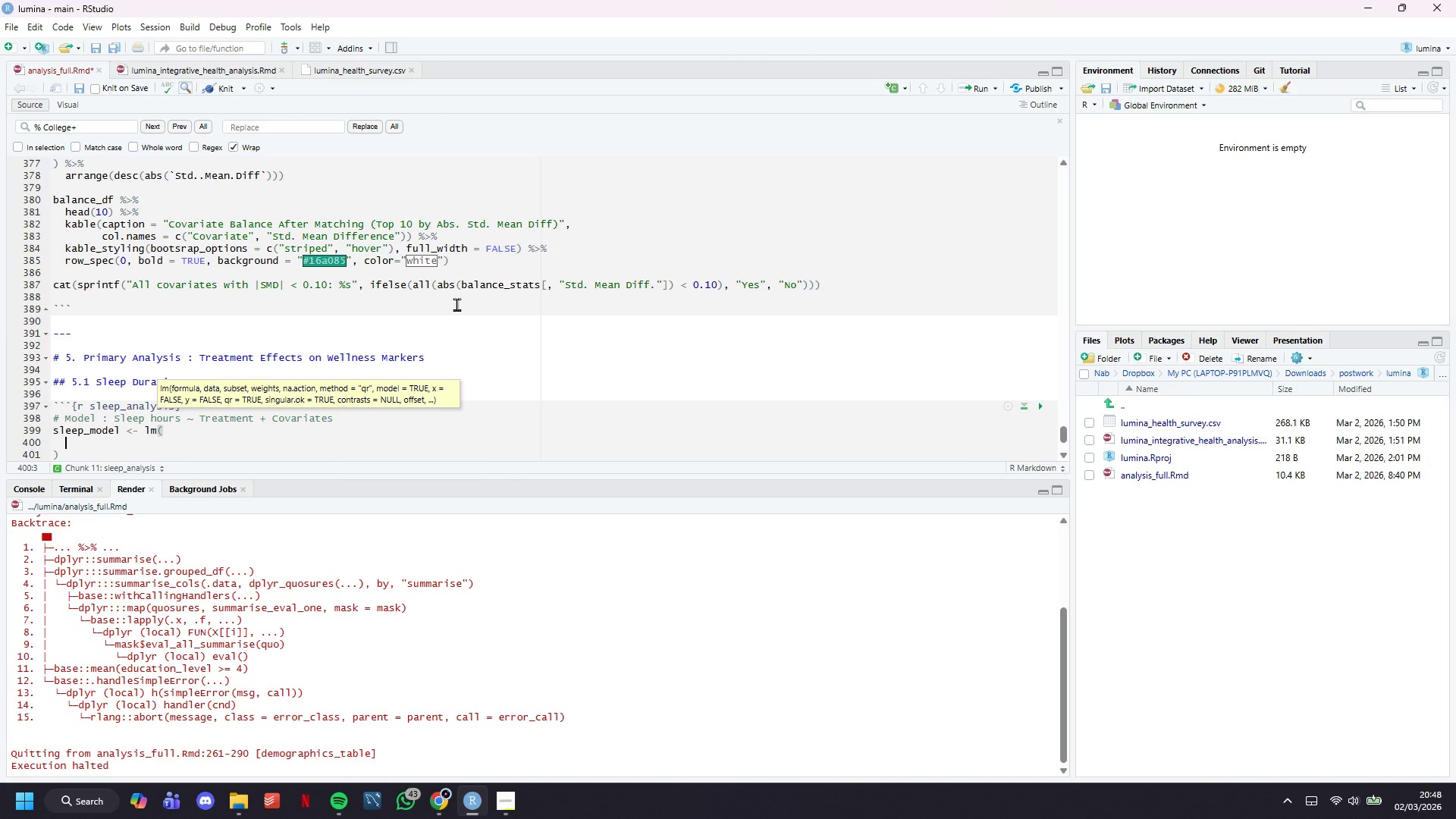 
key(Enter)
 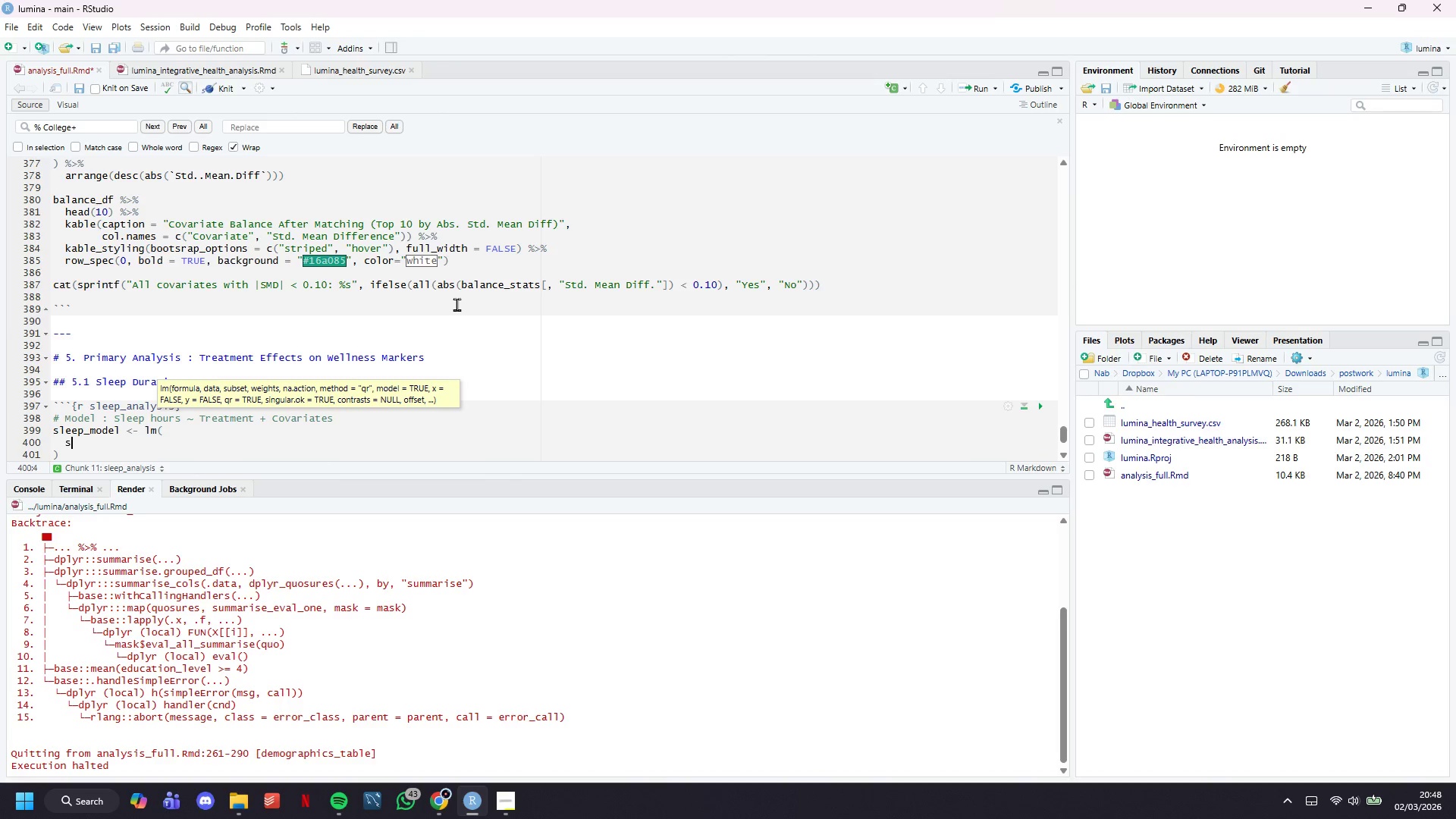 
type(slee_)
key(Backspace)
type(p_hour )
key(Backspace)
type(s ~ treatmeb)
key(Backspace)
type(nt + age + sex + has_chronic_pain + has_anxiety_depression + treatment_freue)
key(Backspace)
key(Backspace)
key(Backspace)
type(equency,)
 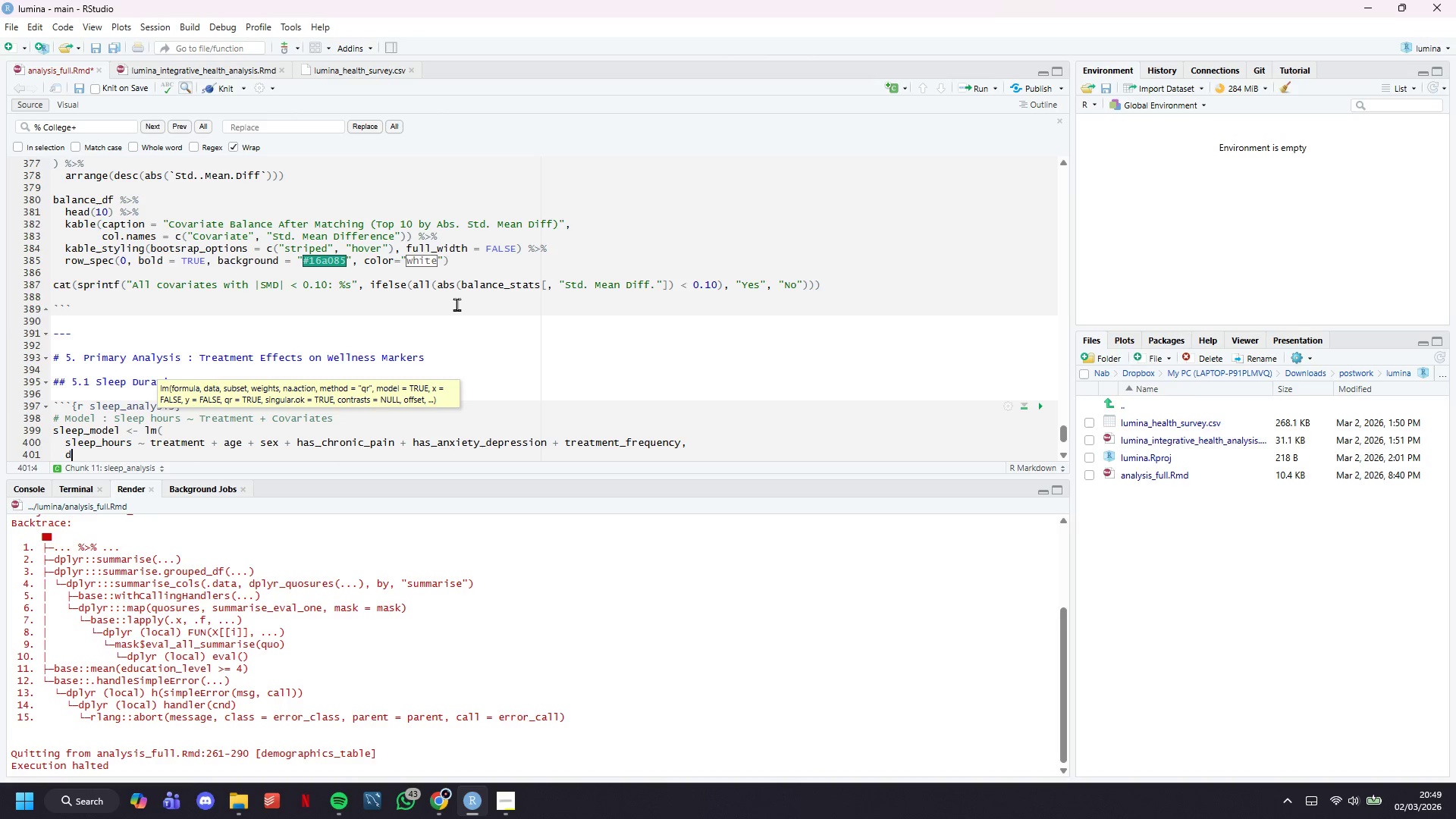 
 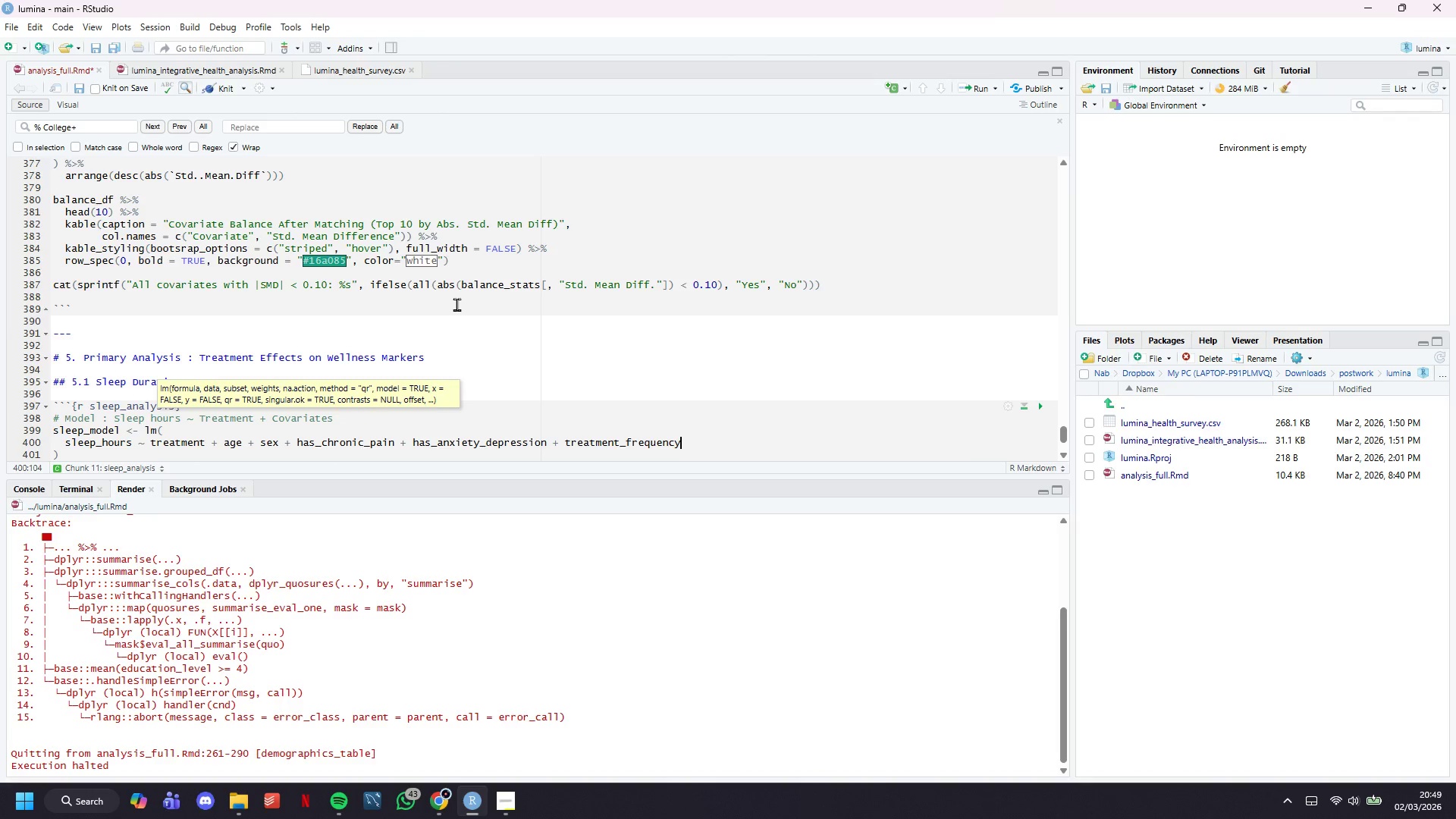 
key(Enter)
 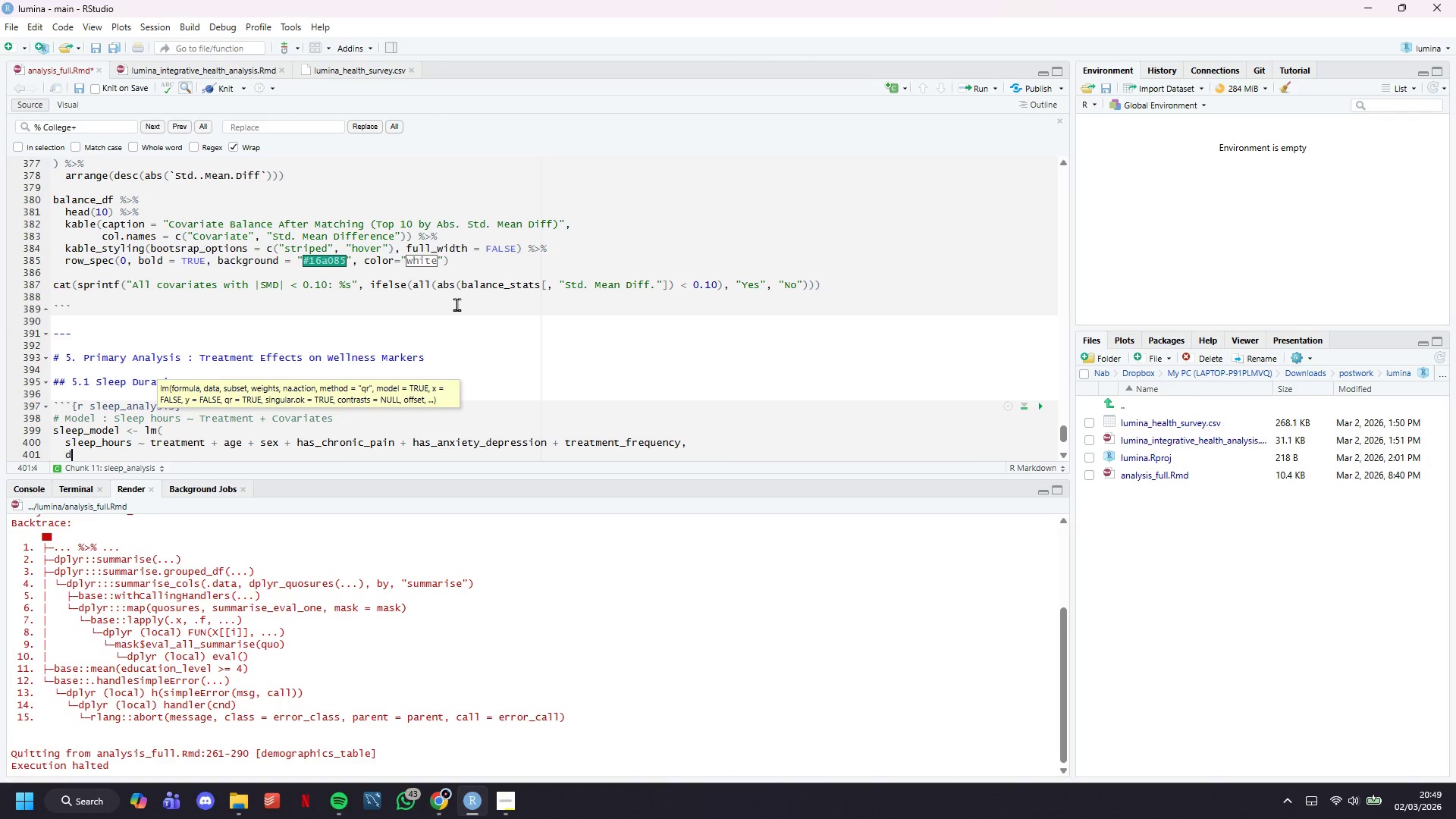 
type(data = matched_data)
 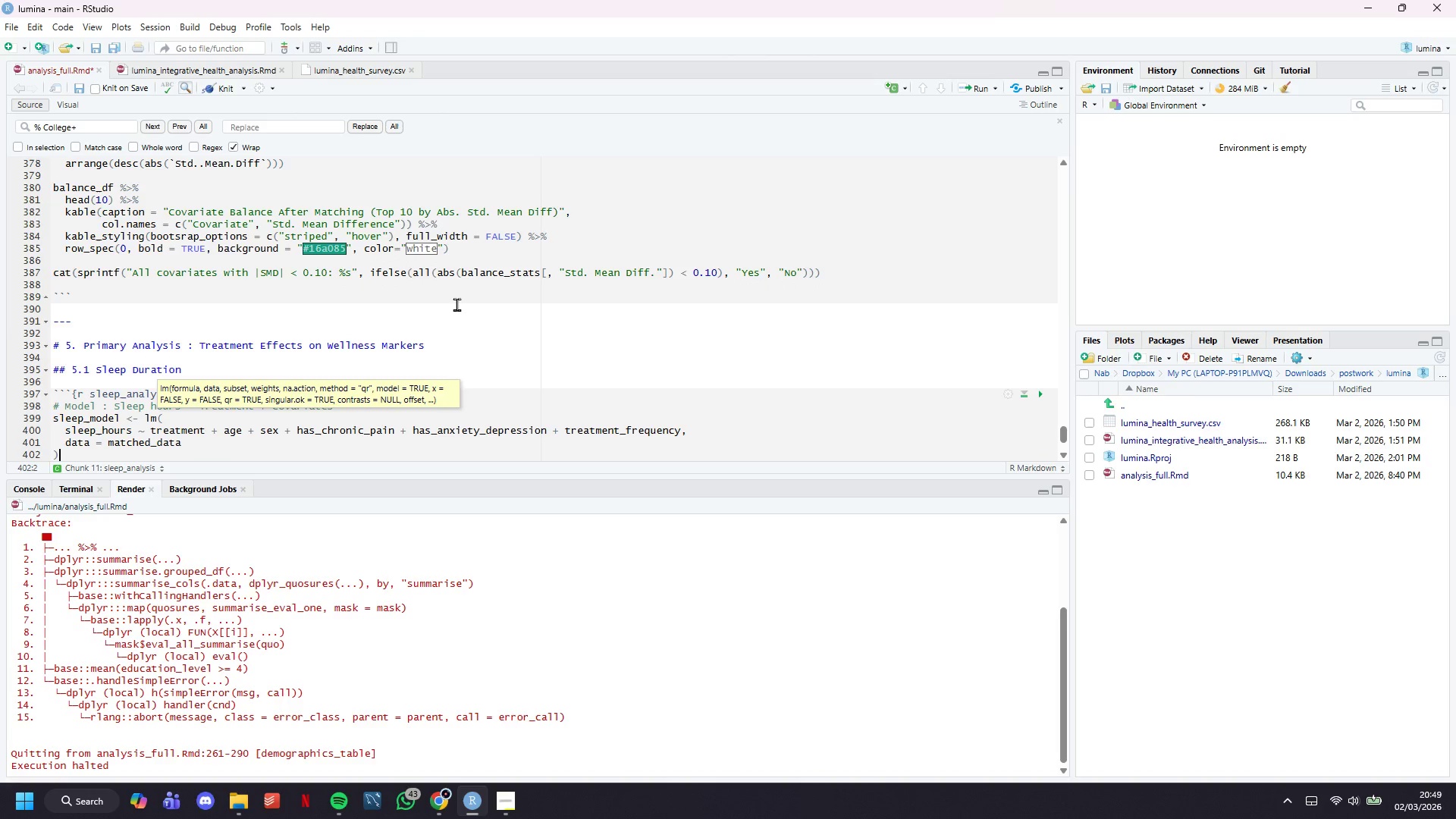 
key(ArrowDown)
 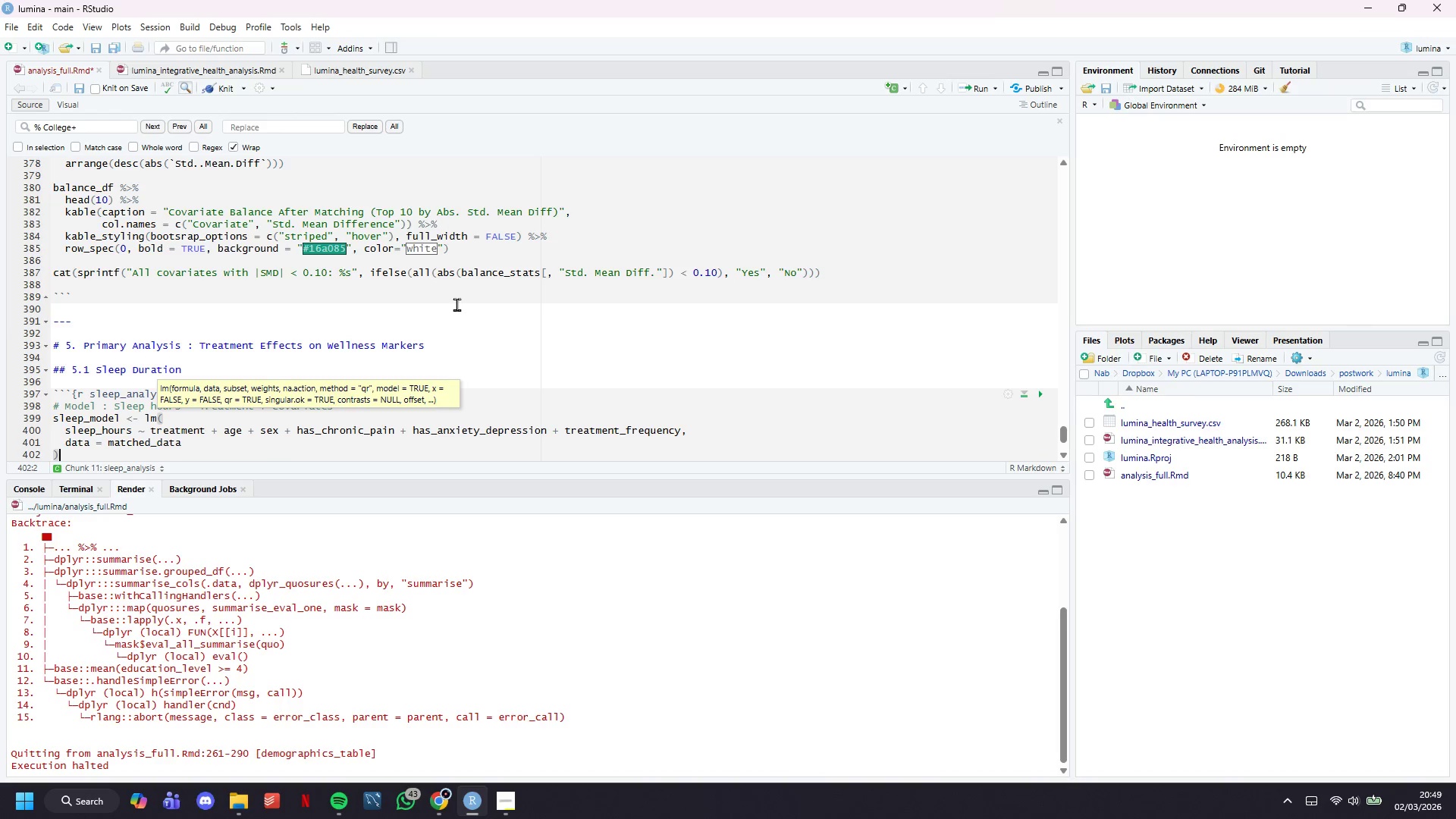 
key(ArrowDown)
 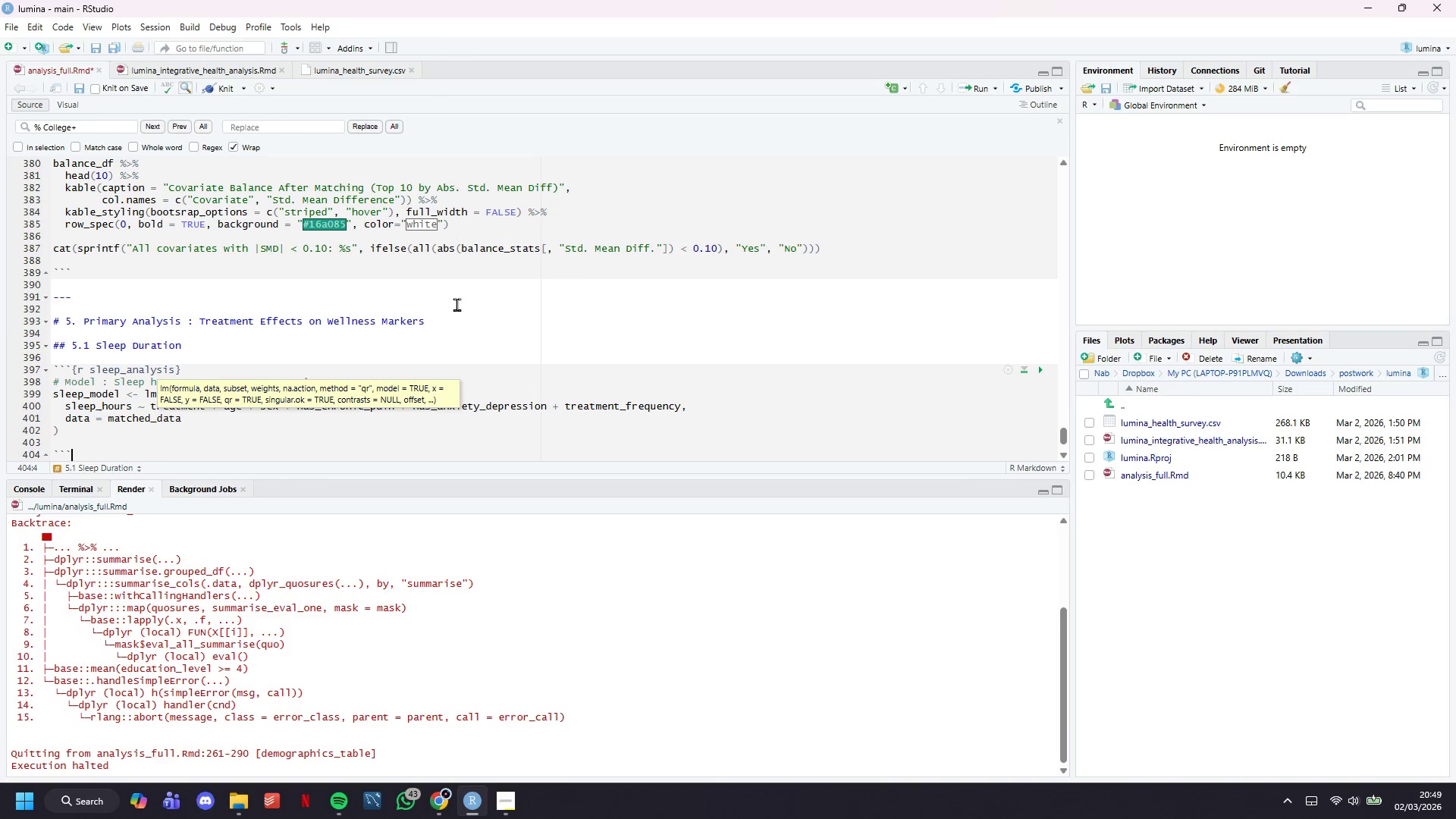 
key(ArrowDown)
 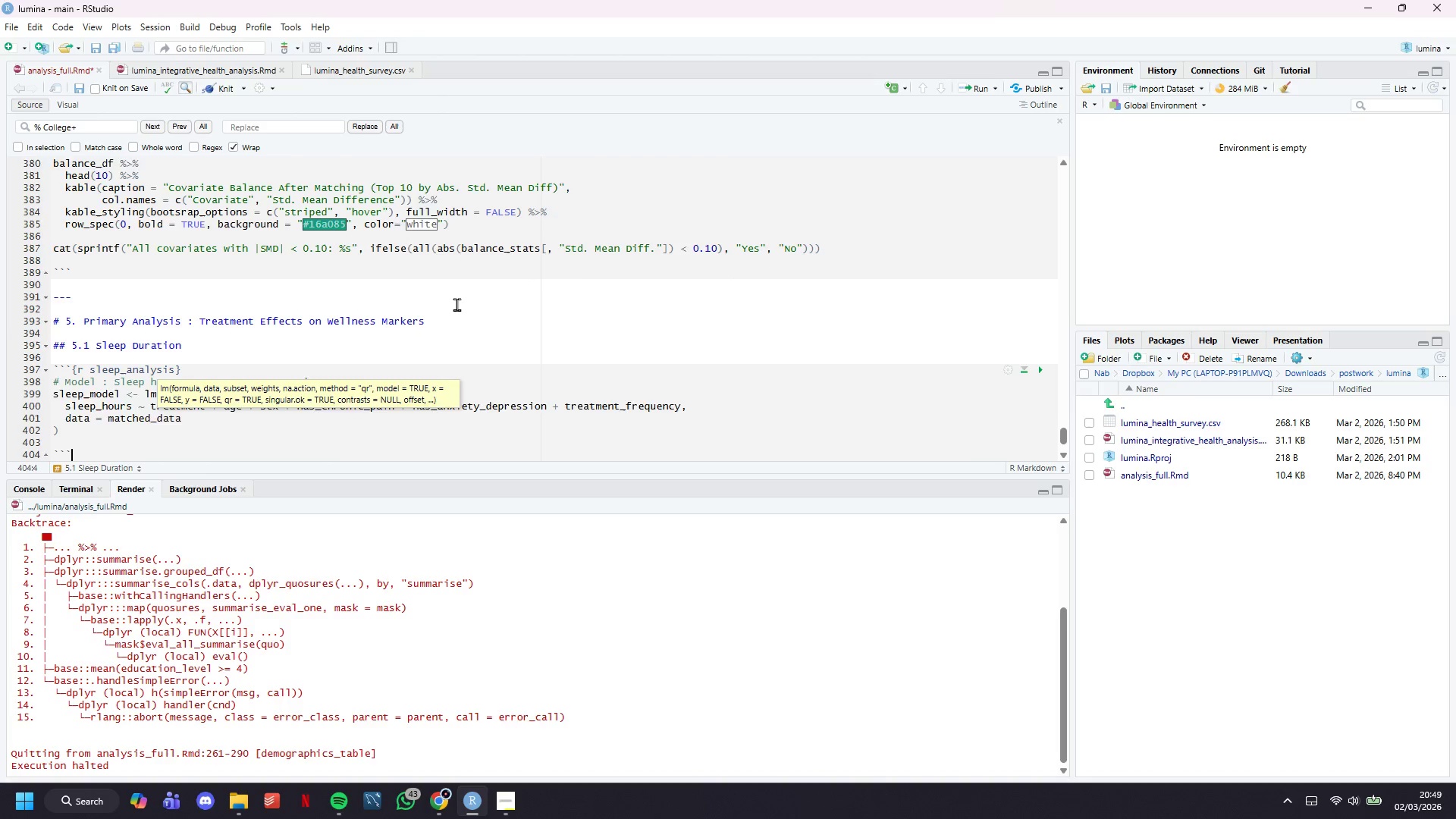 
key(ArrowDown)
 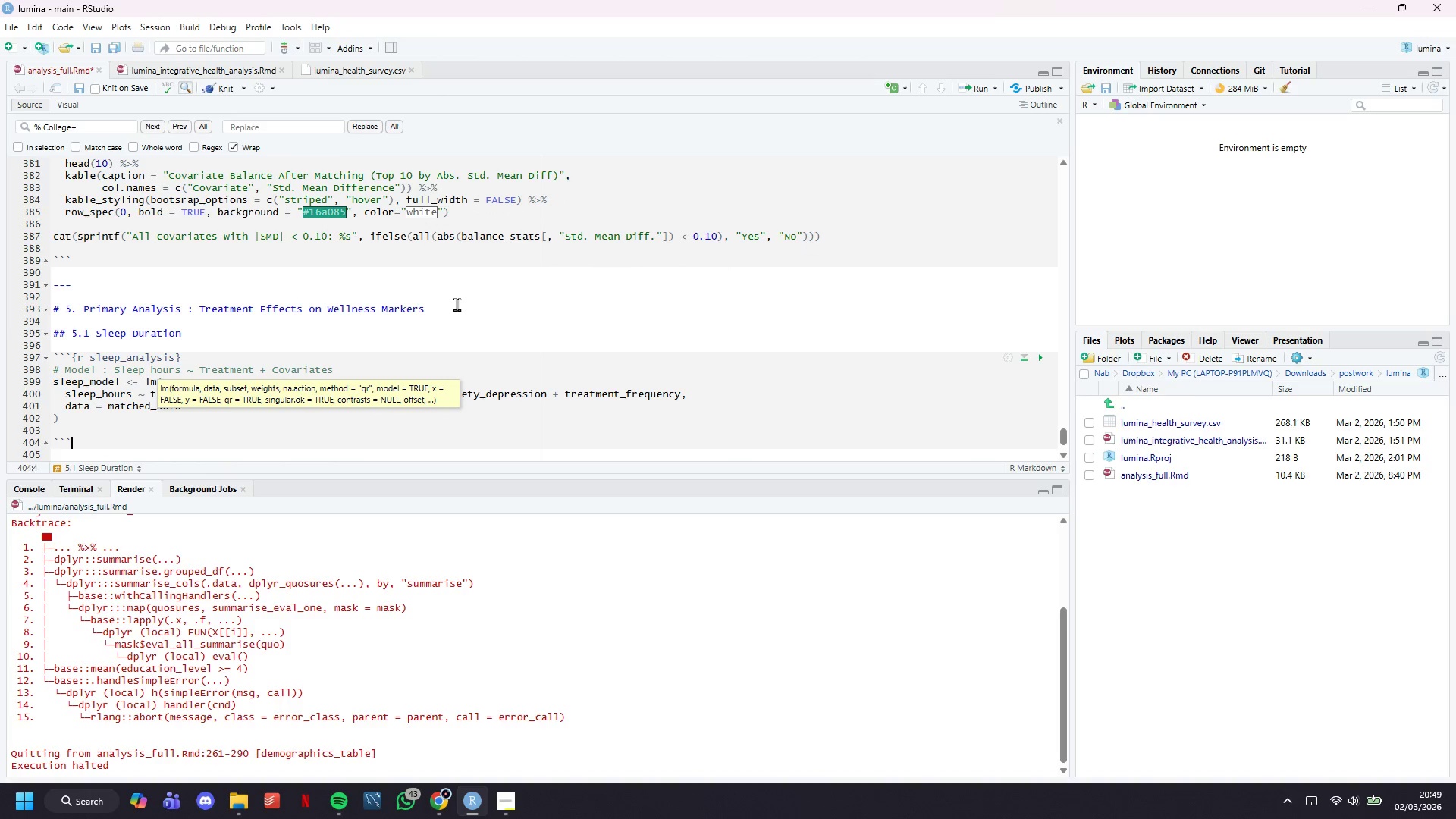 
key(ArrowUp)
 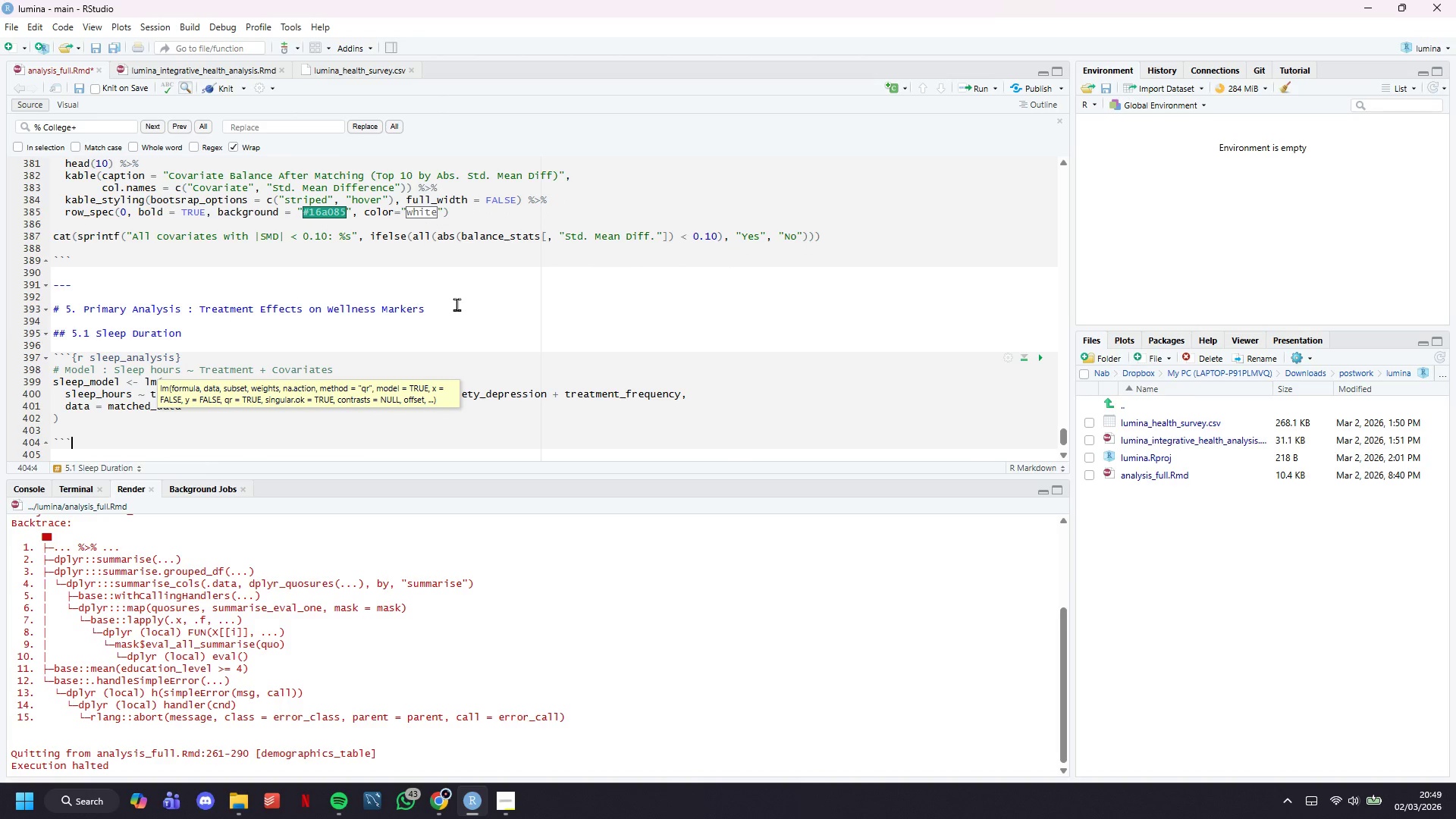 
key(ArrowUp)
 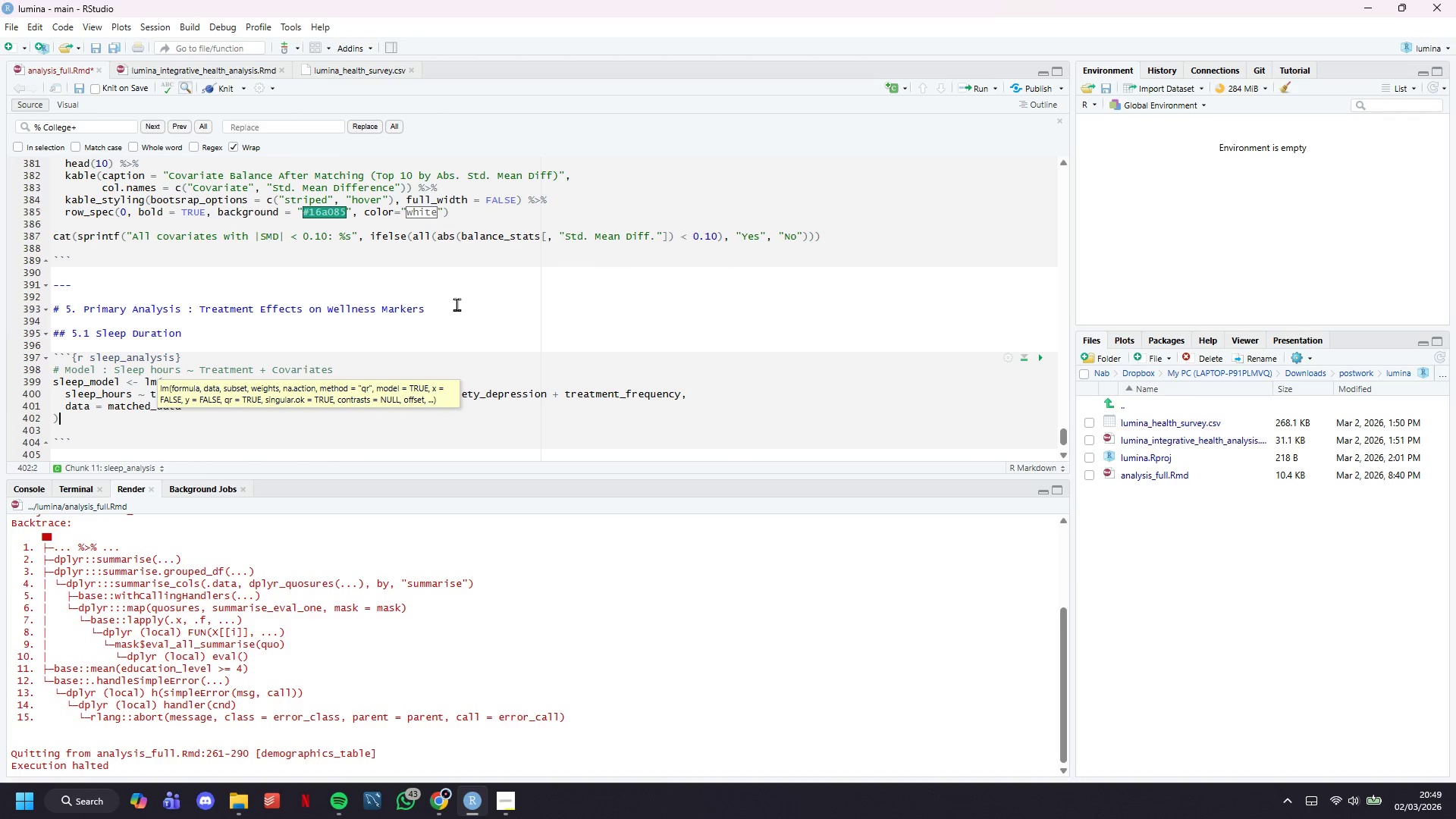 
key(ArrowUp)
 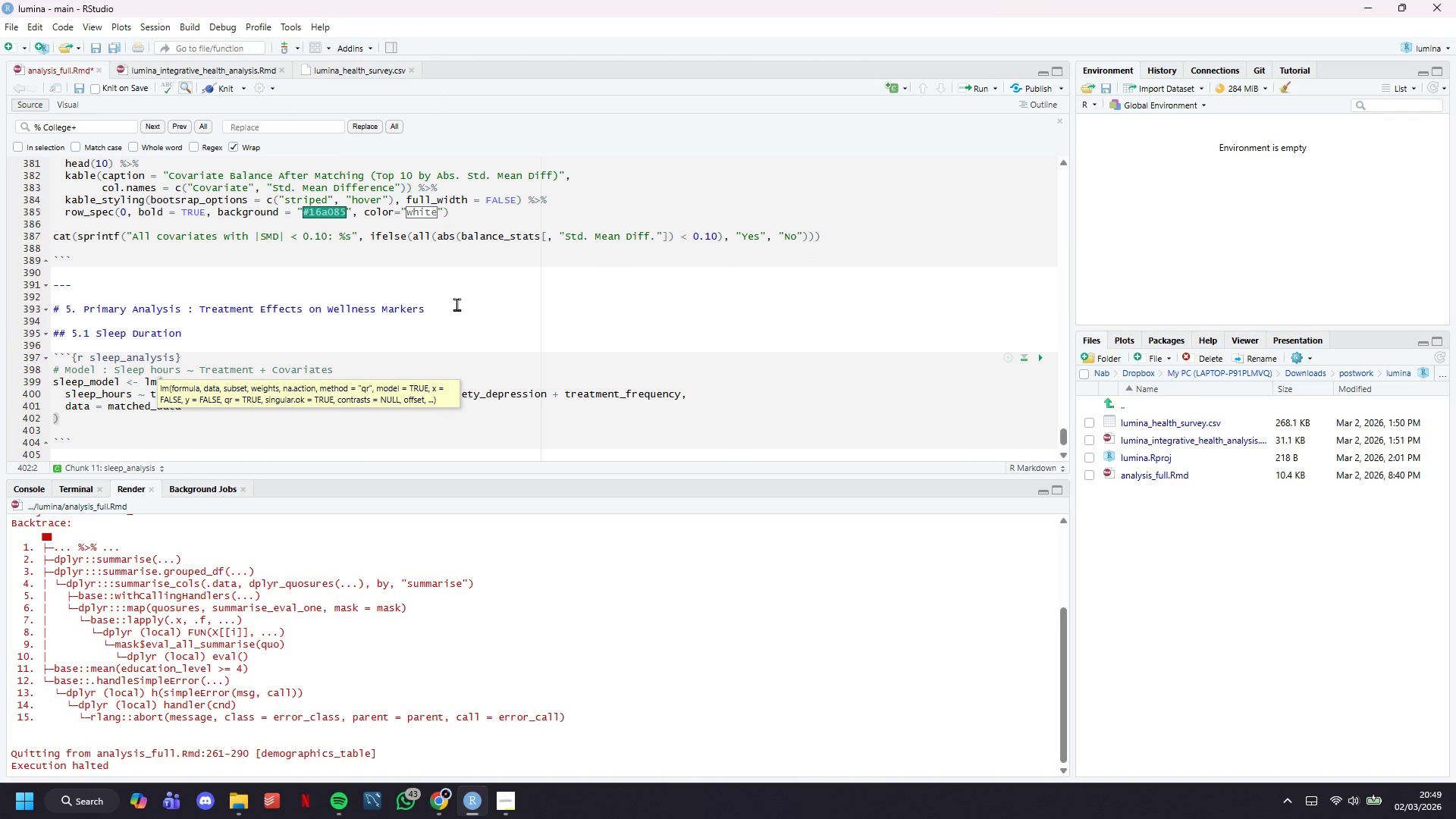 
key(Enter)
 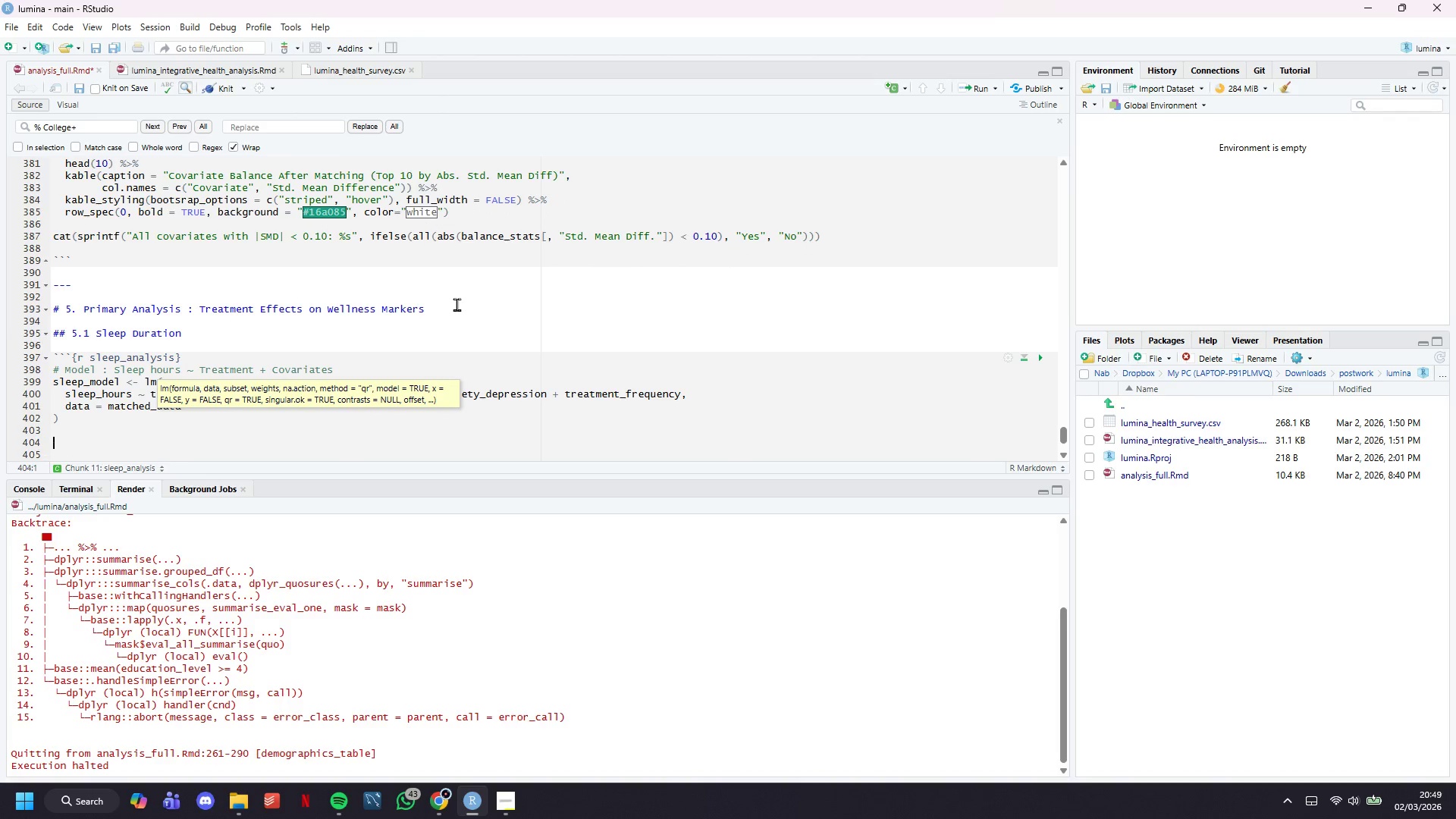 
key(Enter)
 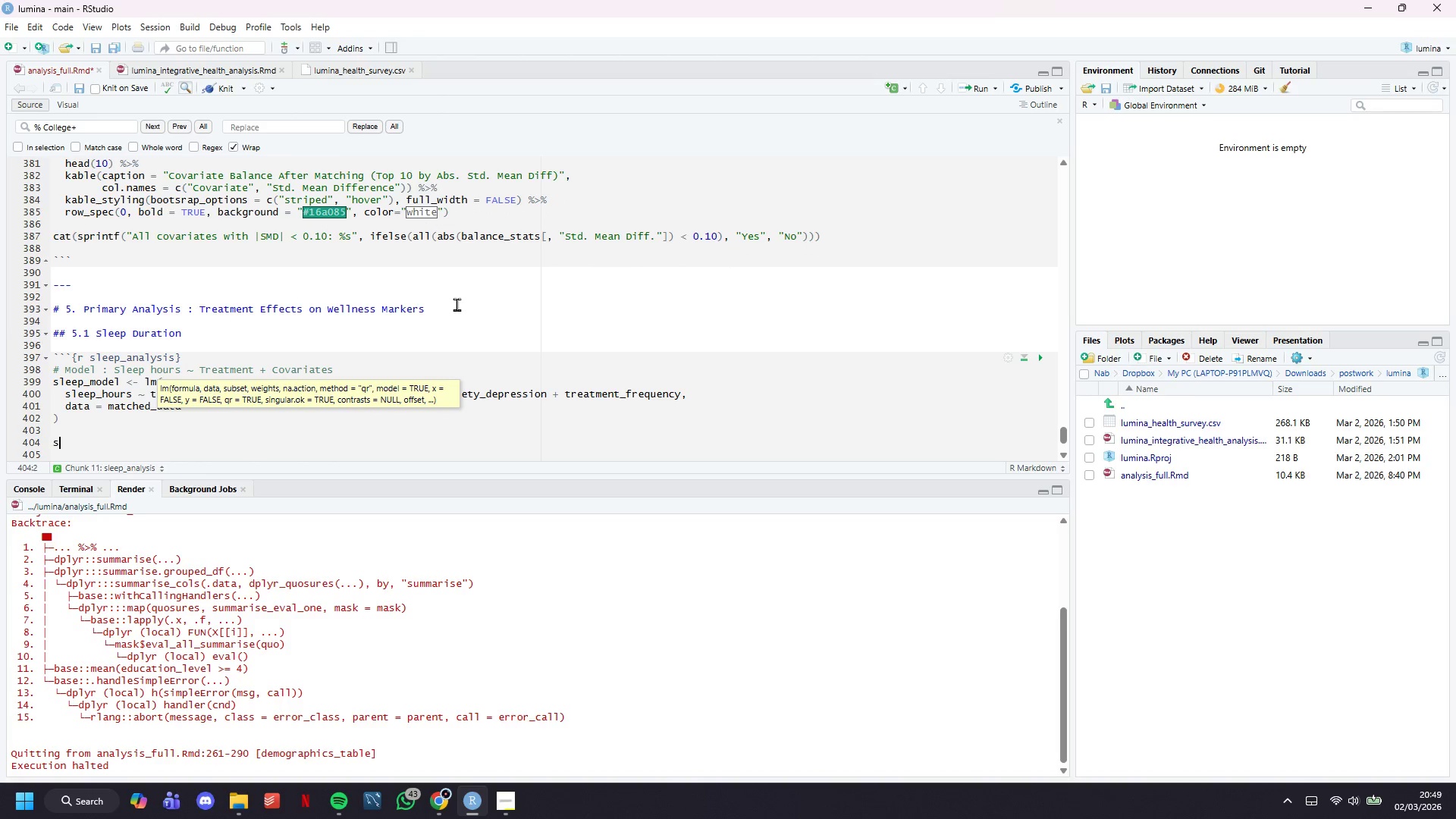 
type(sleep_resyl)
key(Backspace)
key(Backspace)
type(ults <- tidy*)
key(Backspace)
type((sleep_model, conf,)
key(Backspace)
type(.int -)
key(Backspace)
type(= TRUE)
 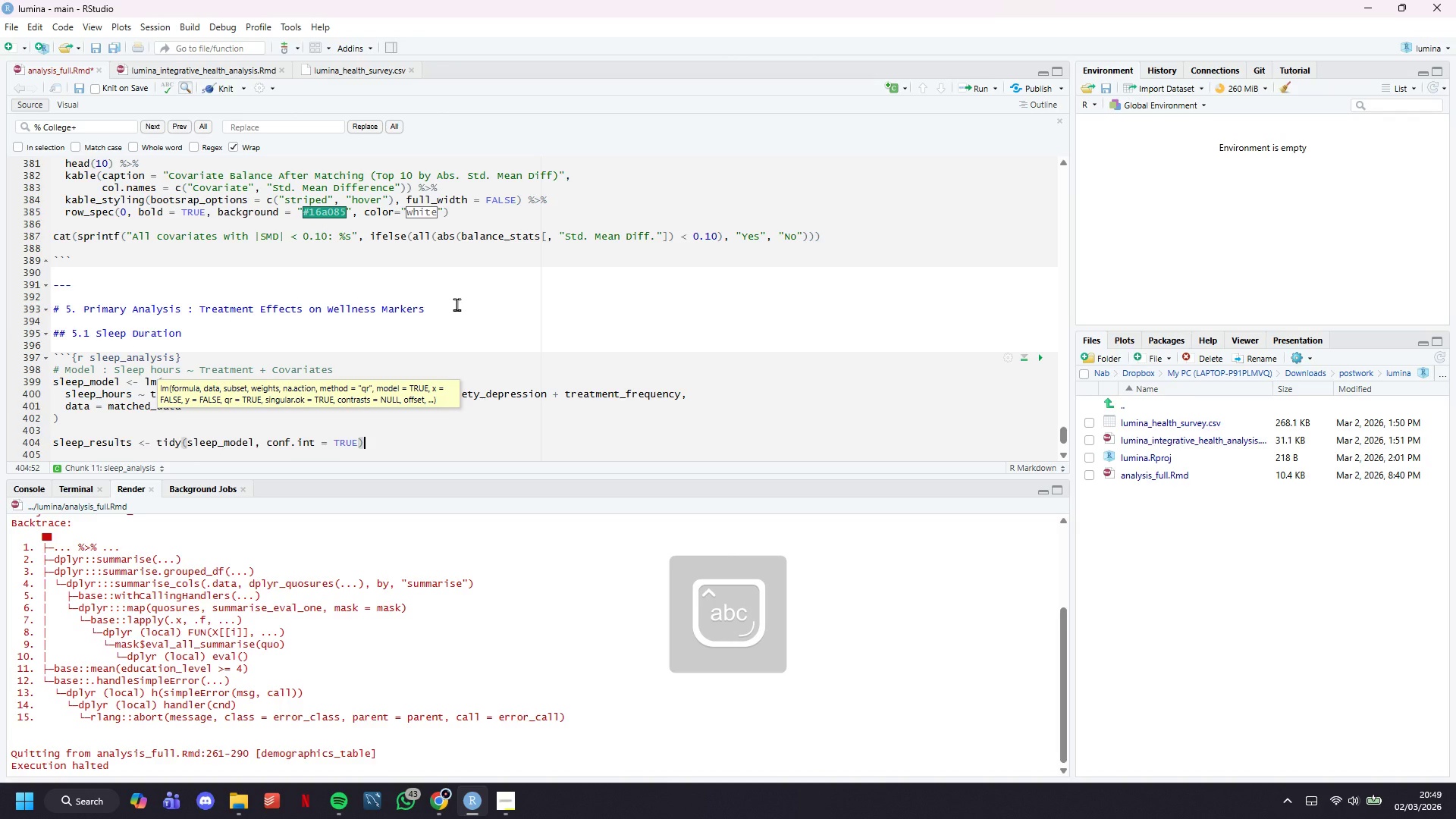 
 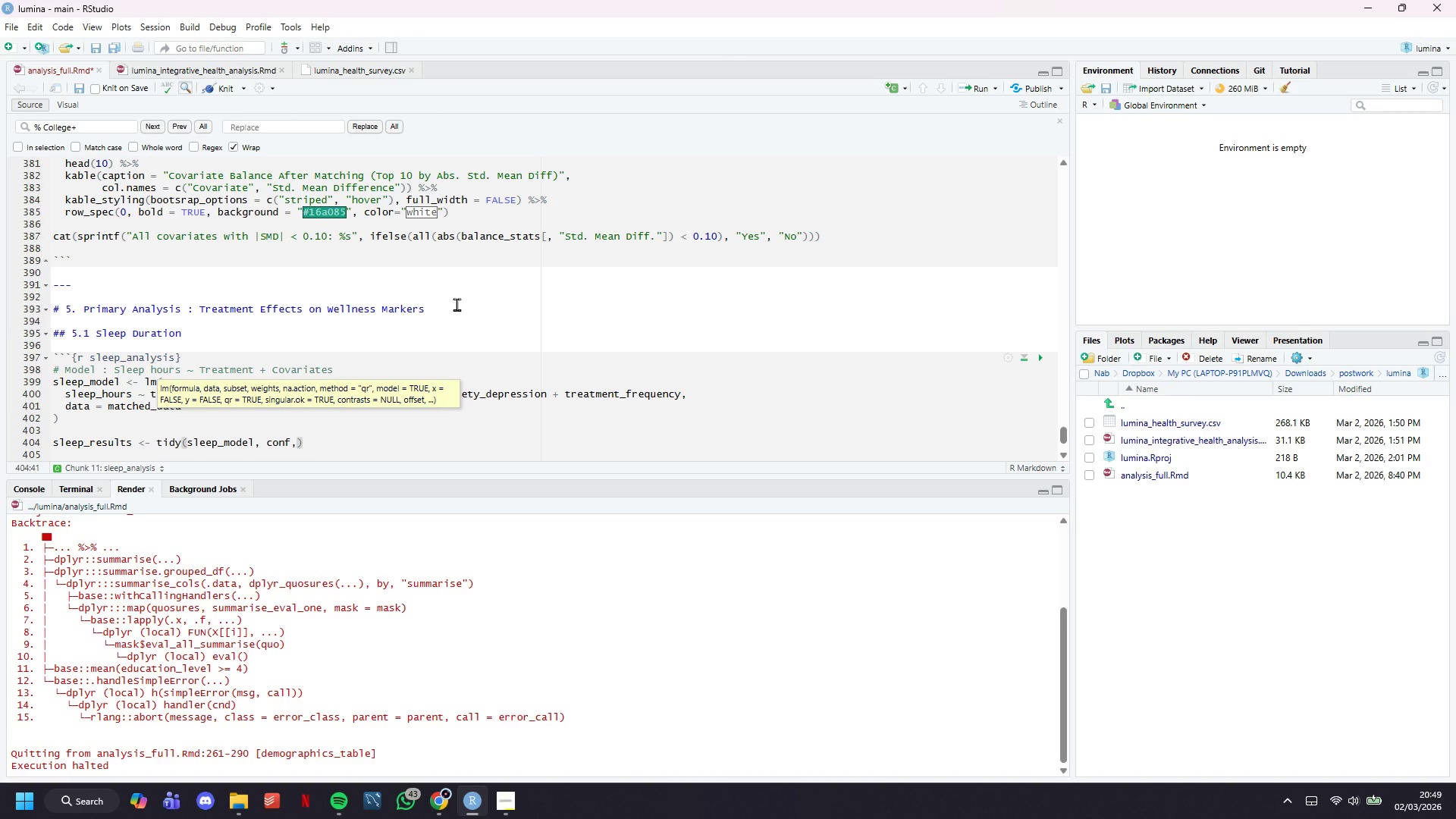 
key(ArrowRight)
 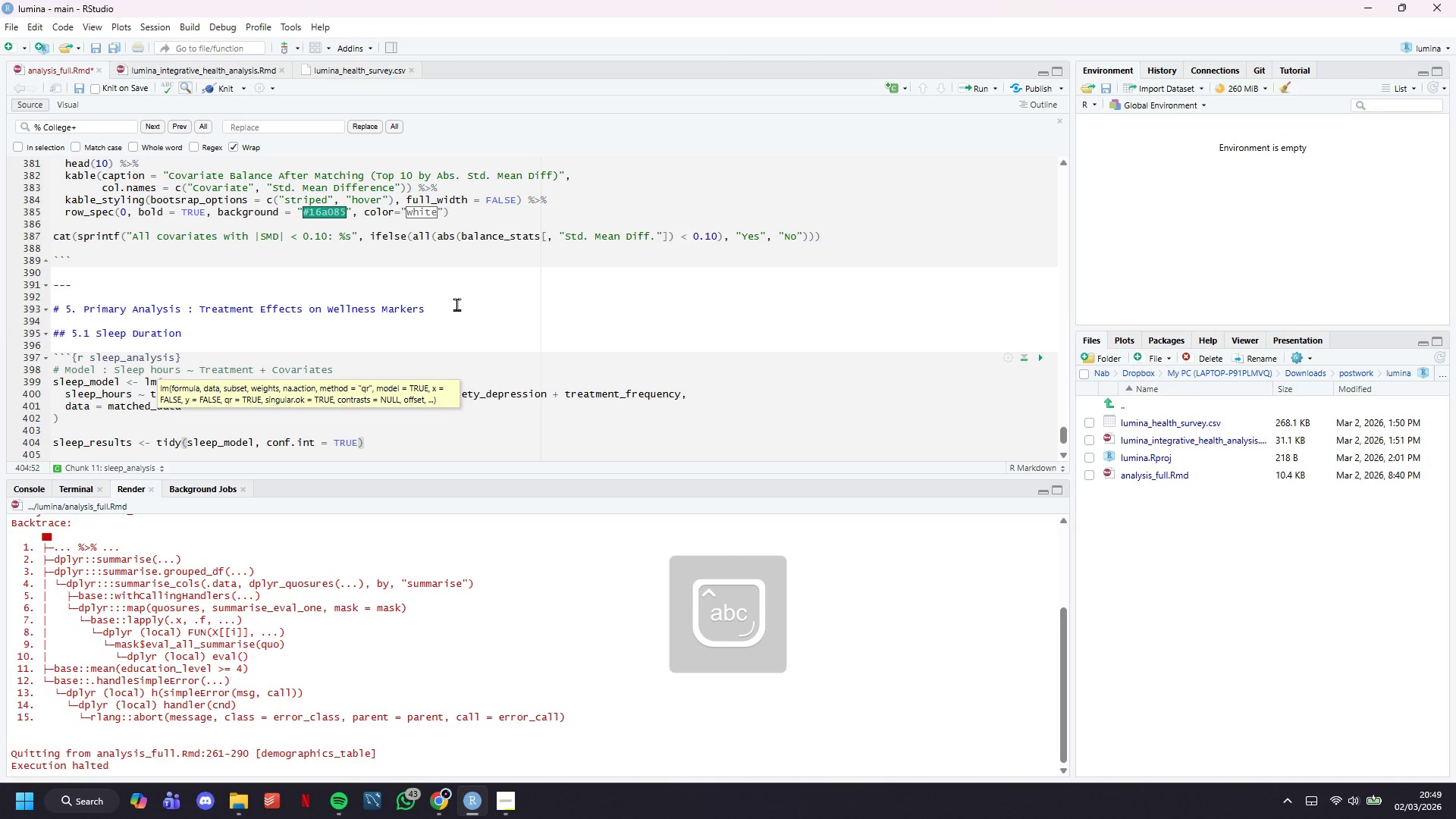 
key(Space)
 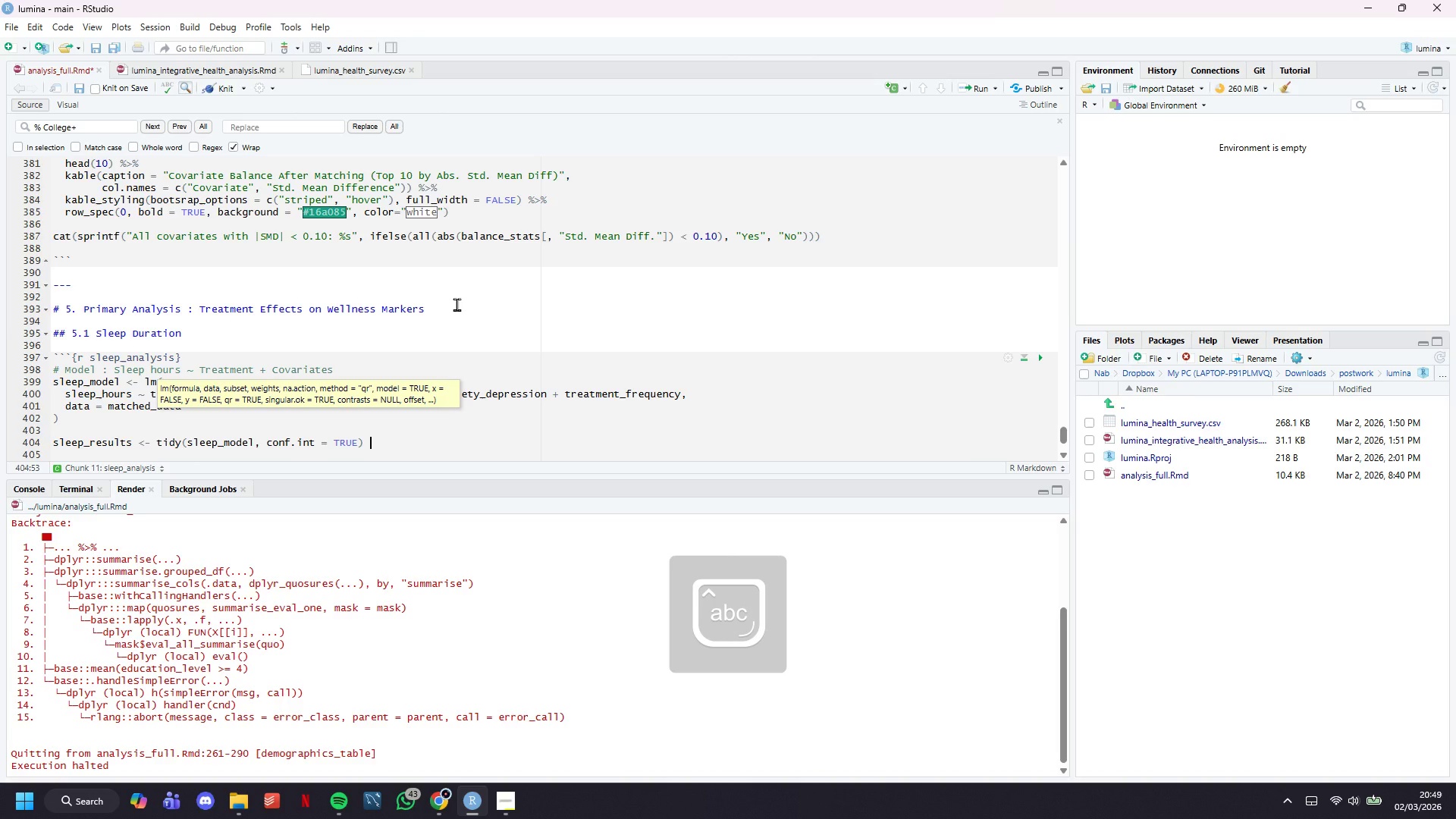 
key(Shift+5)
 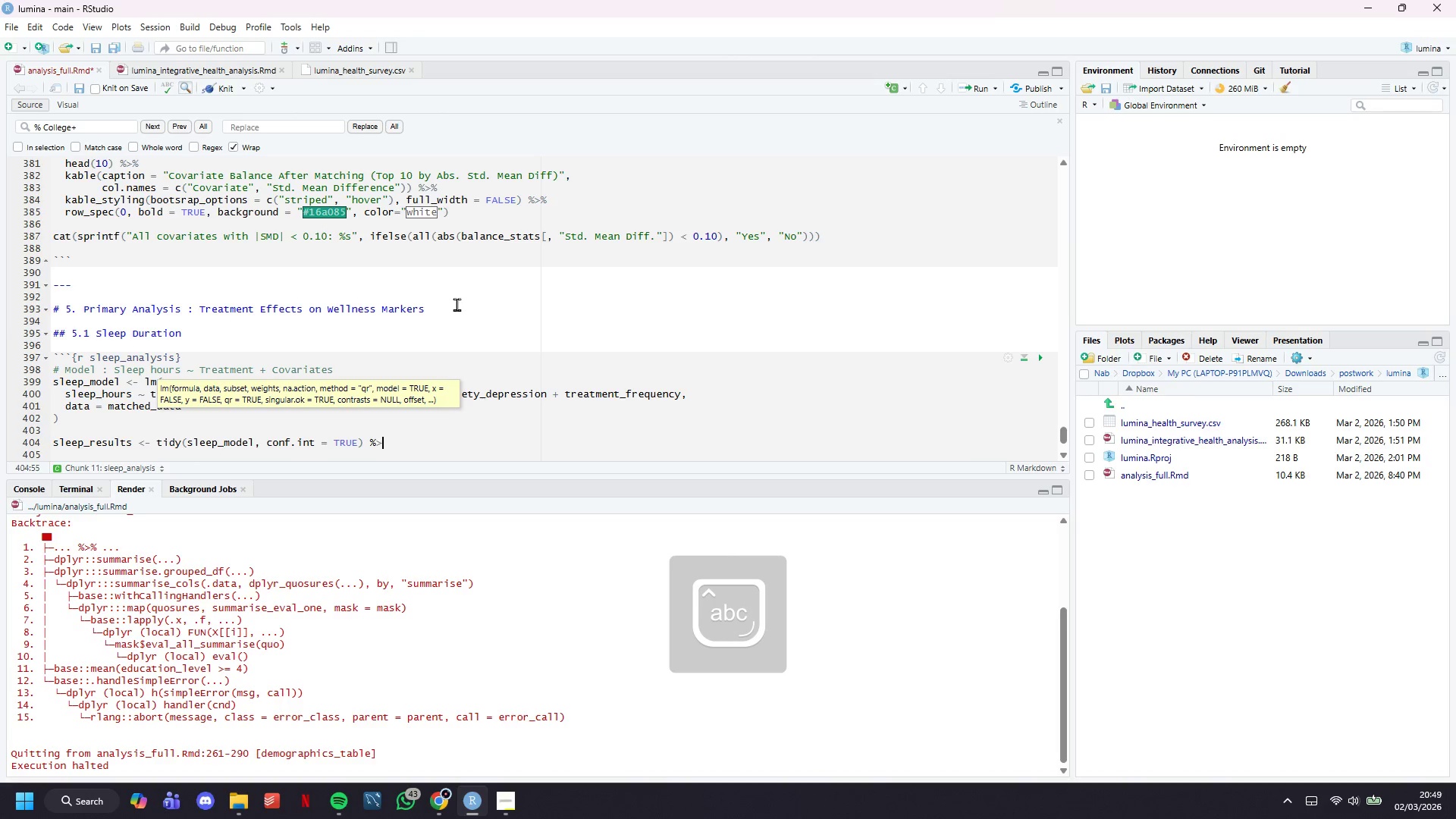 
key(Shift+Period)
 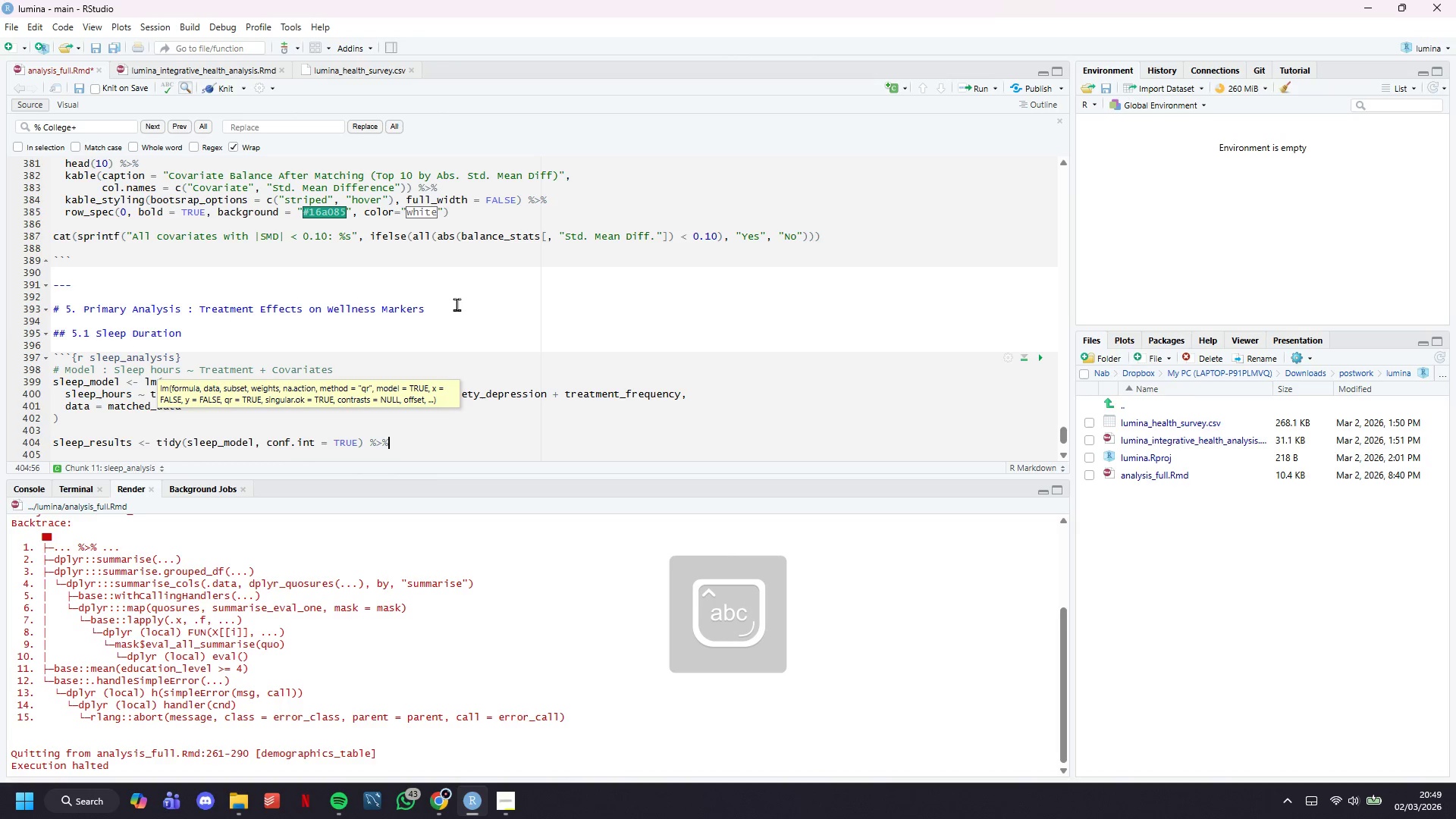 
key(Shift+5)
 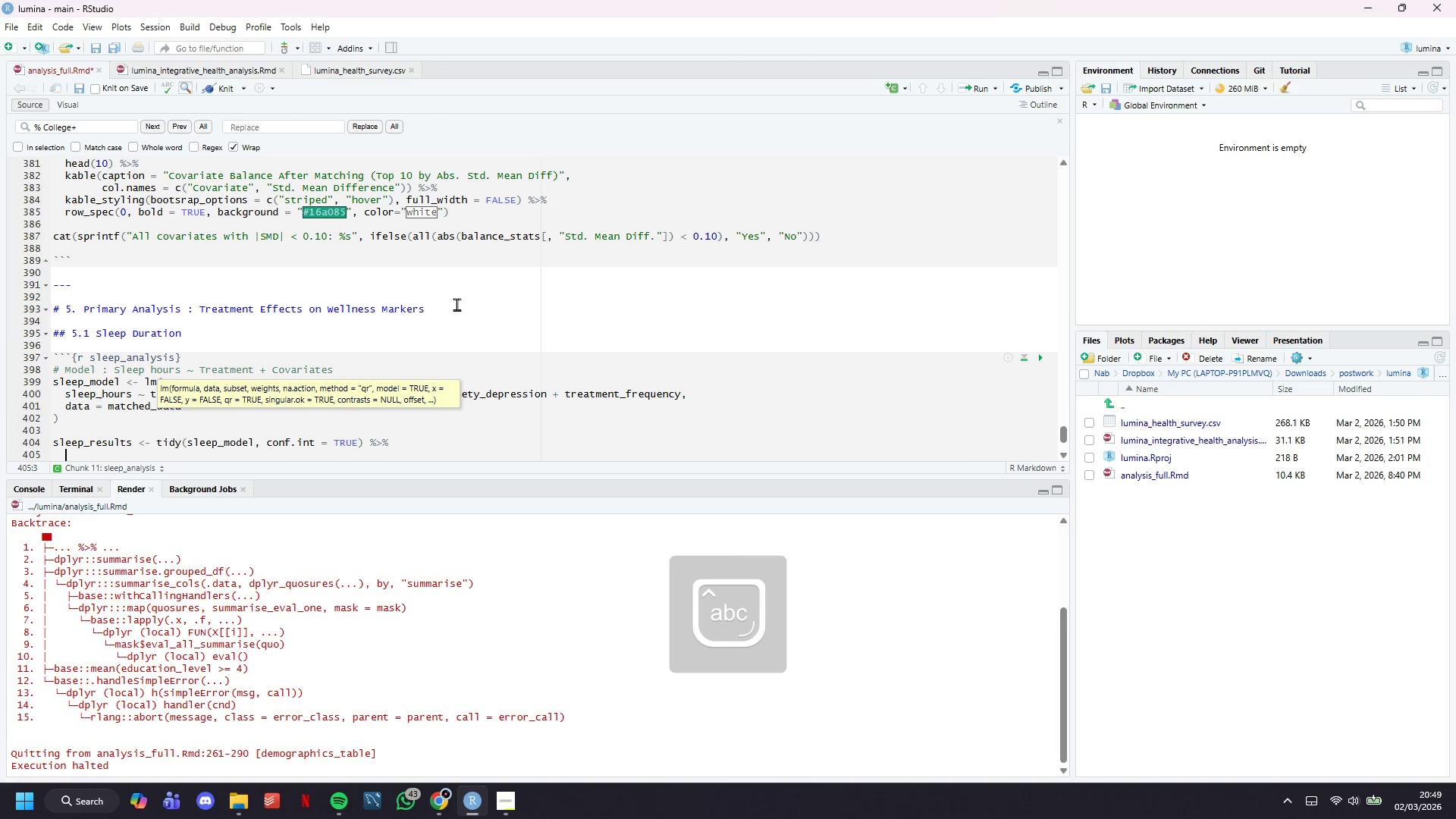 
key(Enter)
 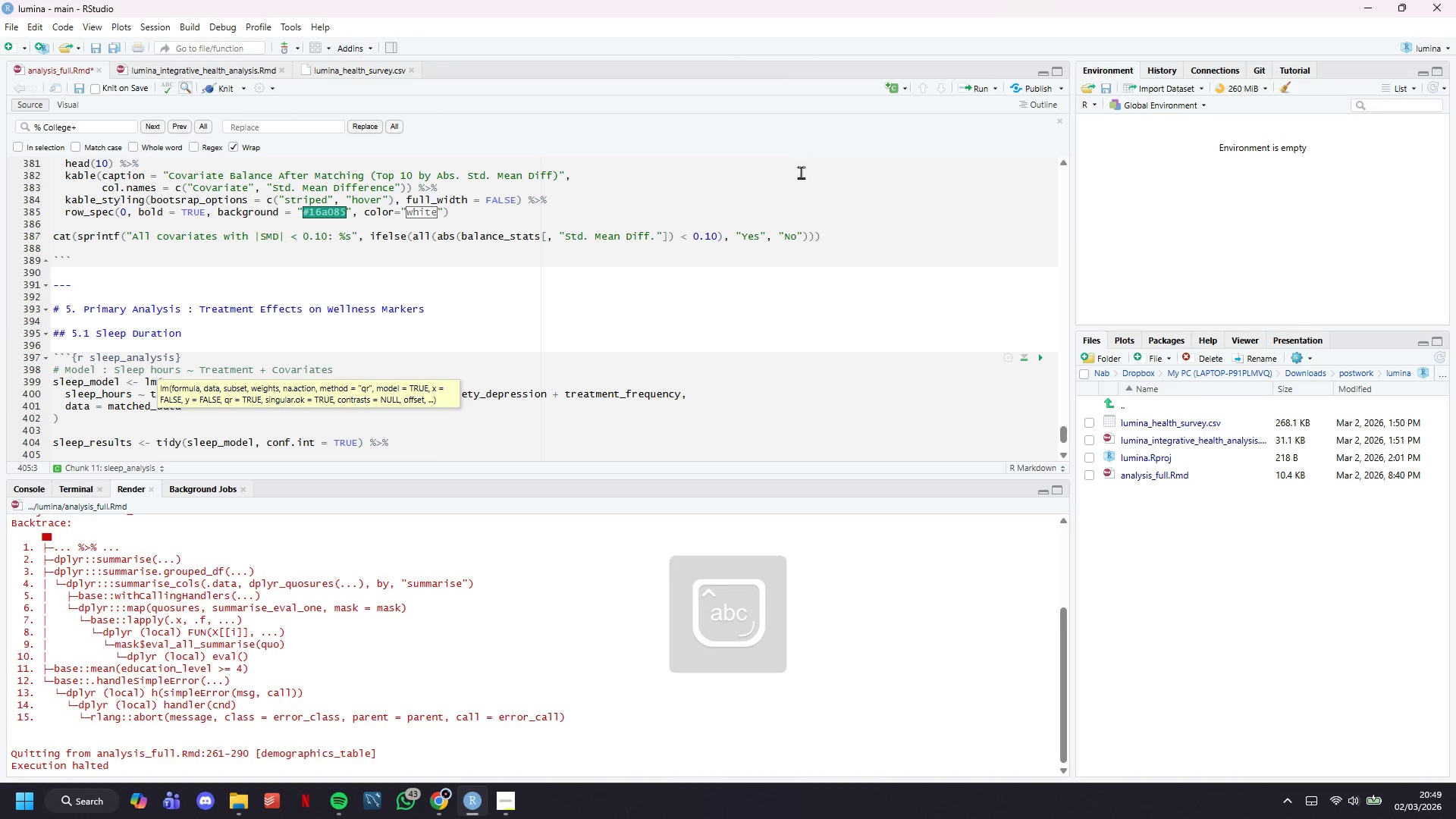 
scroll: coordinate [760, 258], scroll_direction: down, amount: 4.0
 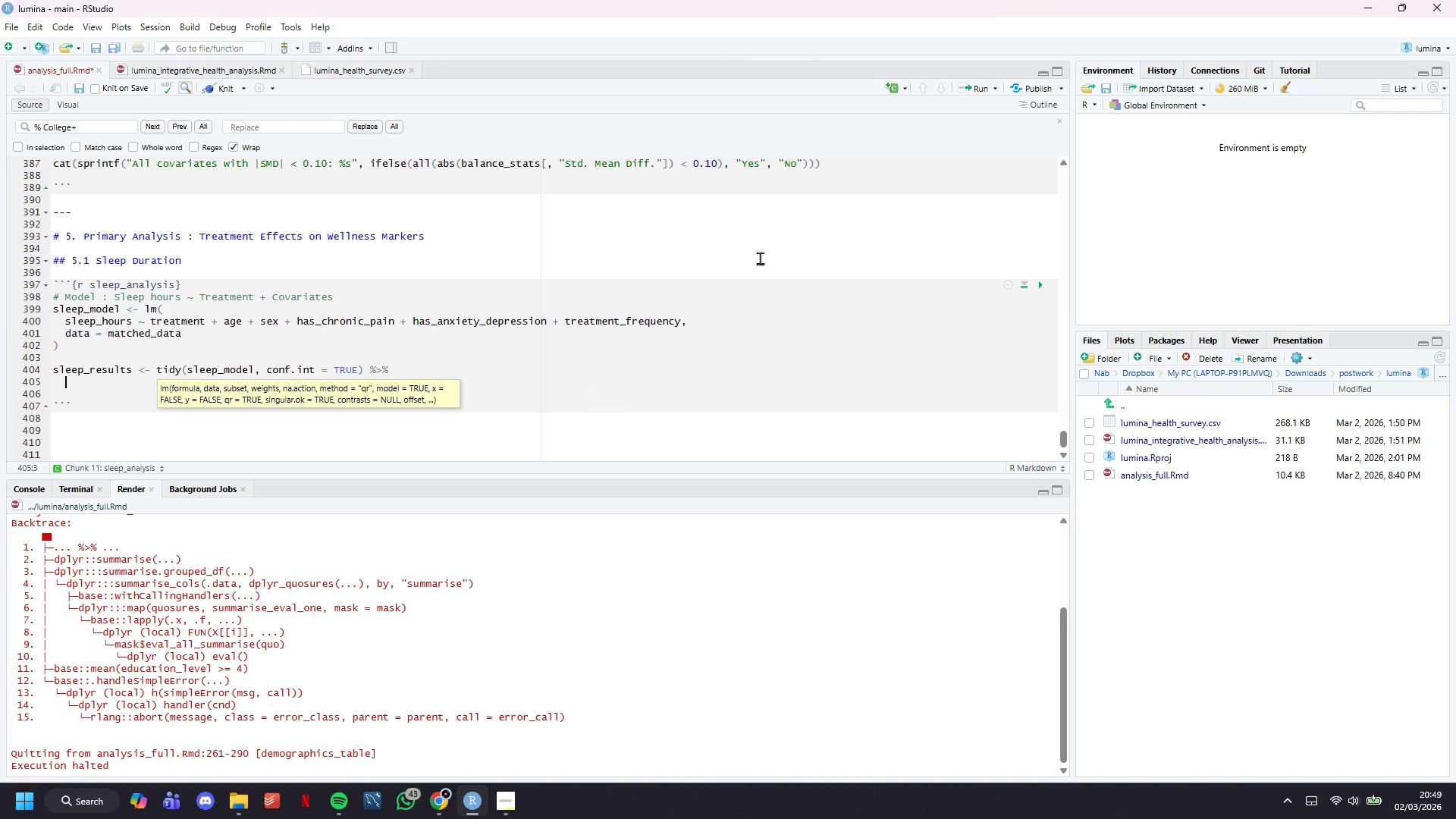 
type(filter(term == "treatment)
 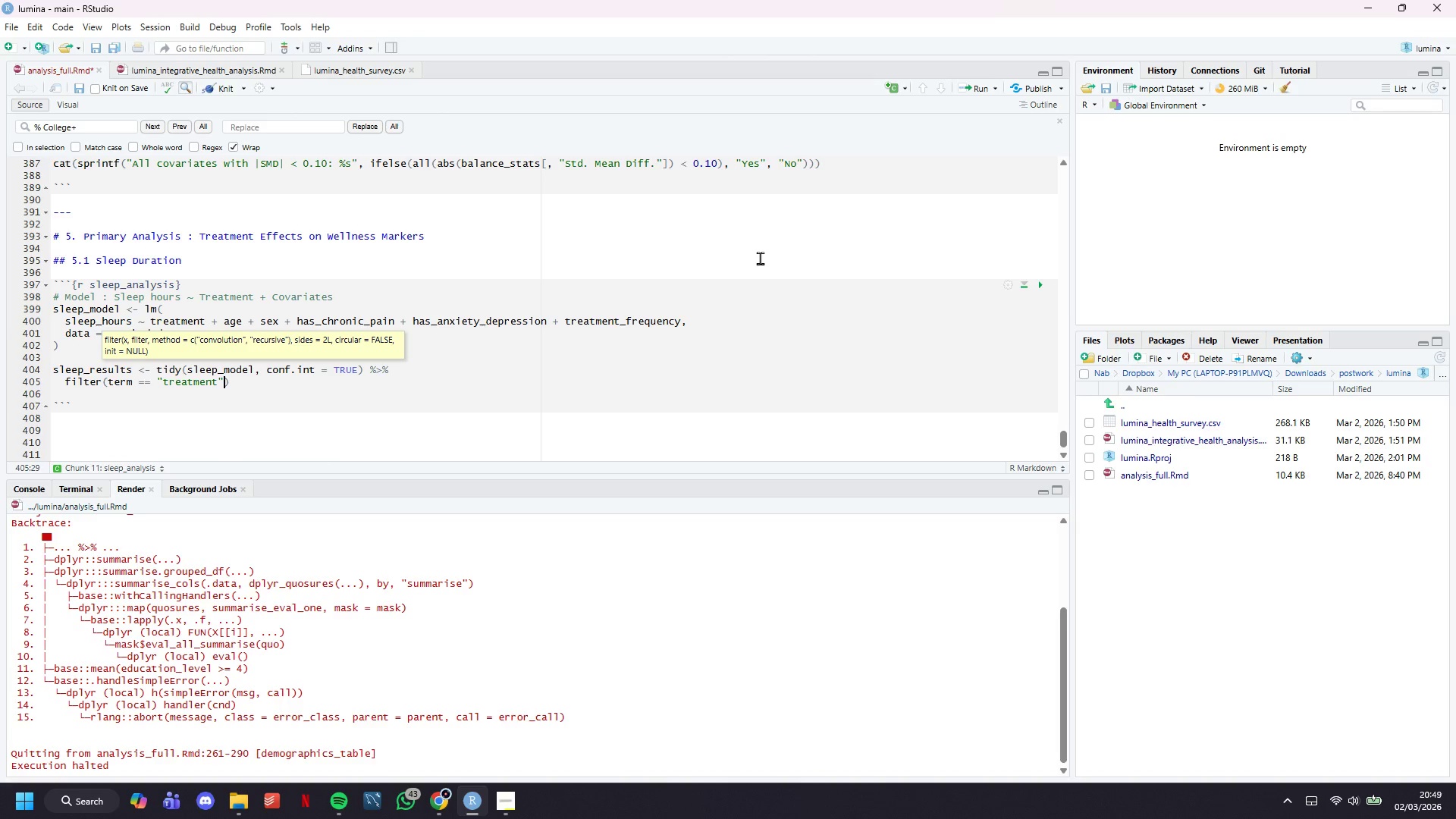 
 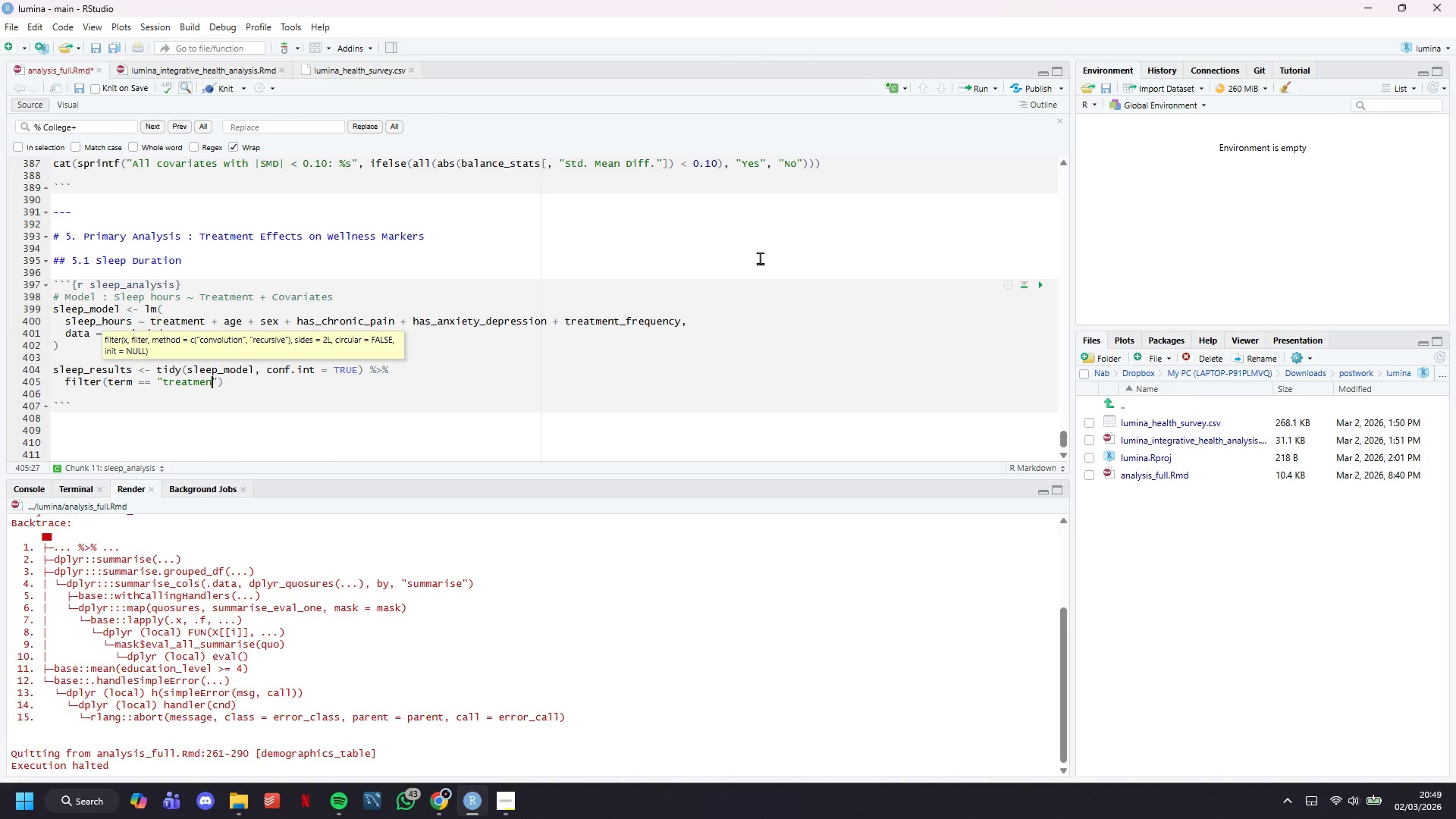 
key(ArrowRight)
 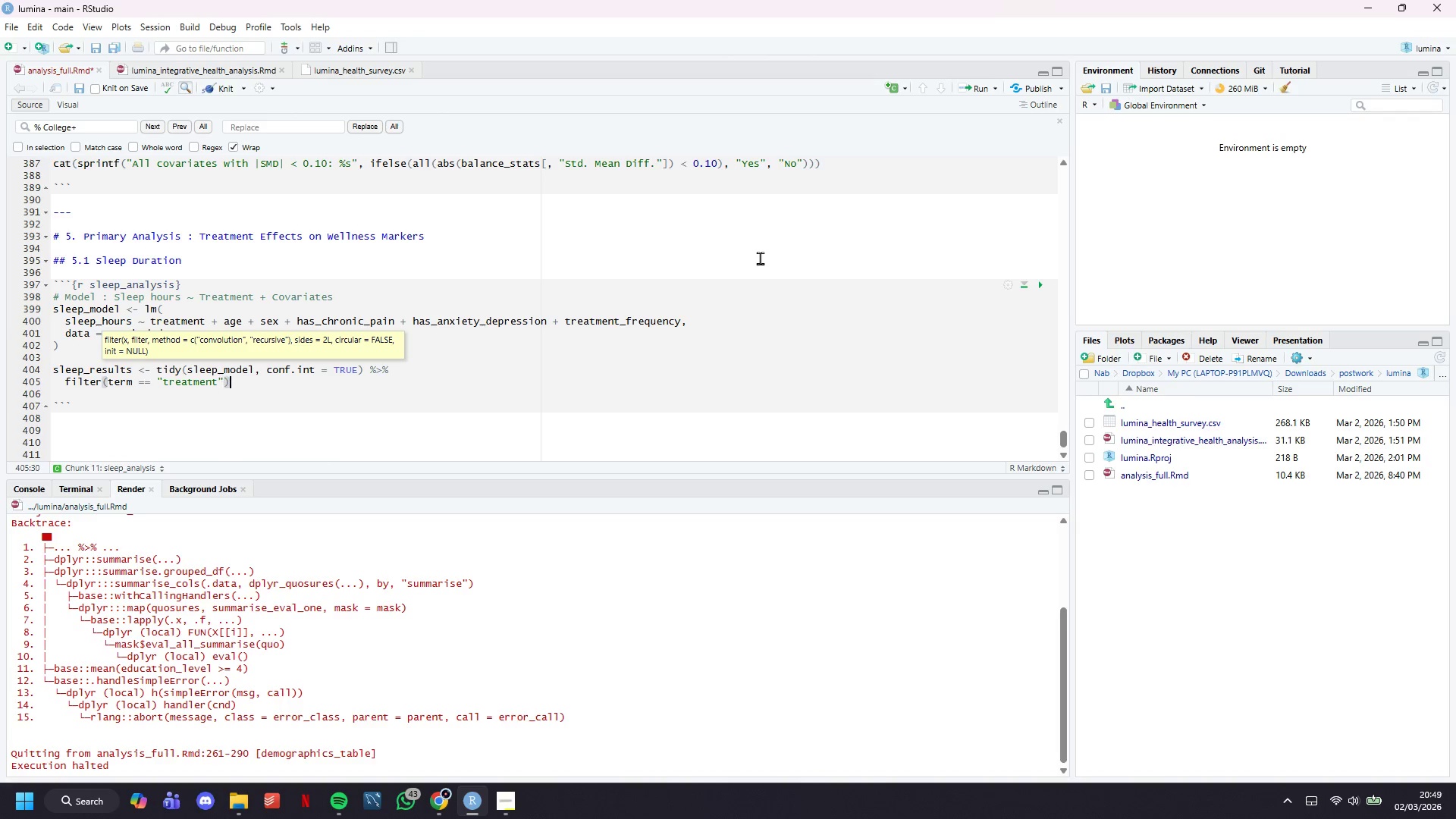 
key(ArrowRight)
 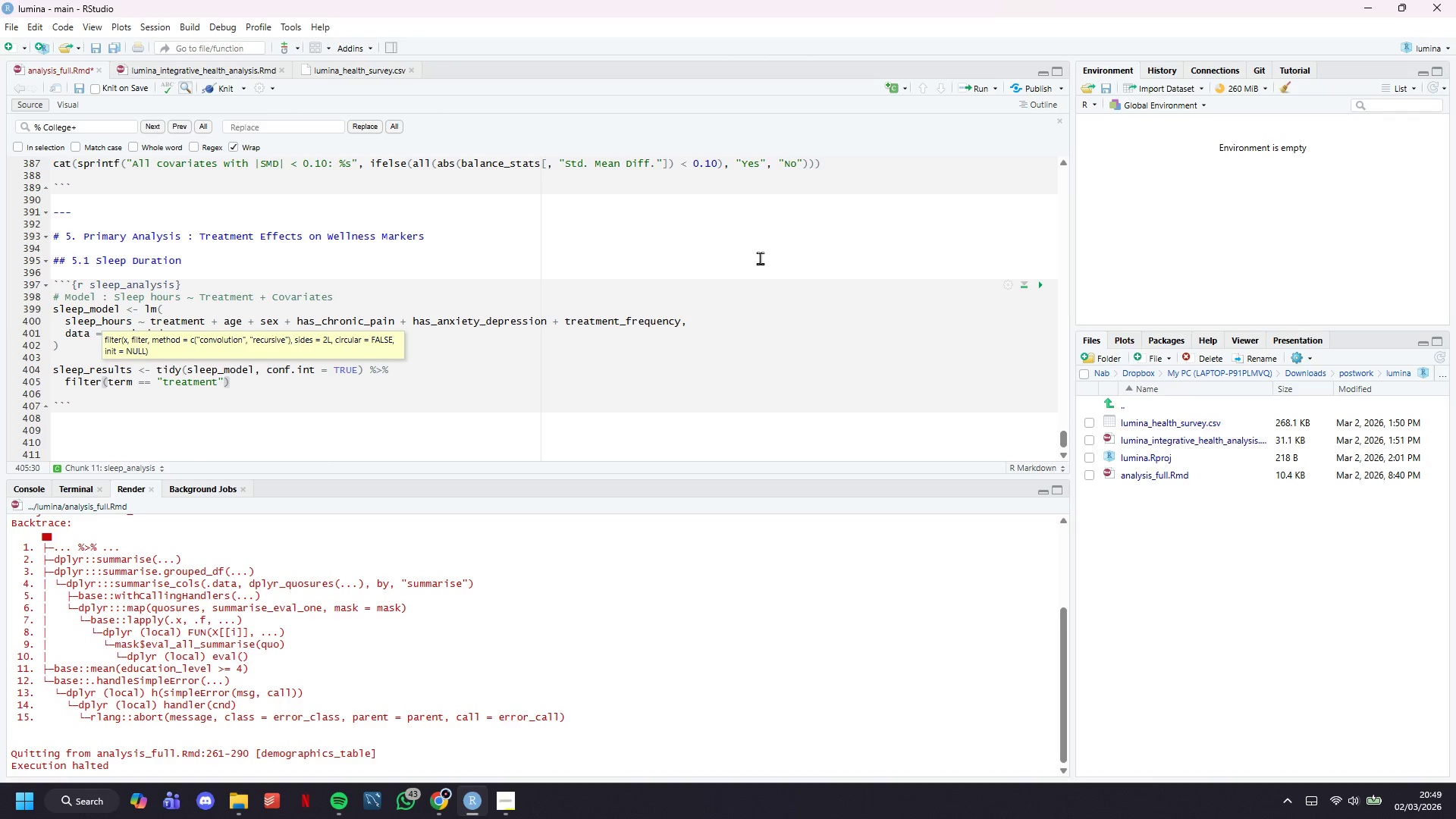 
key(Space)
 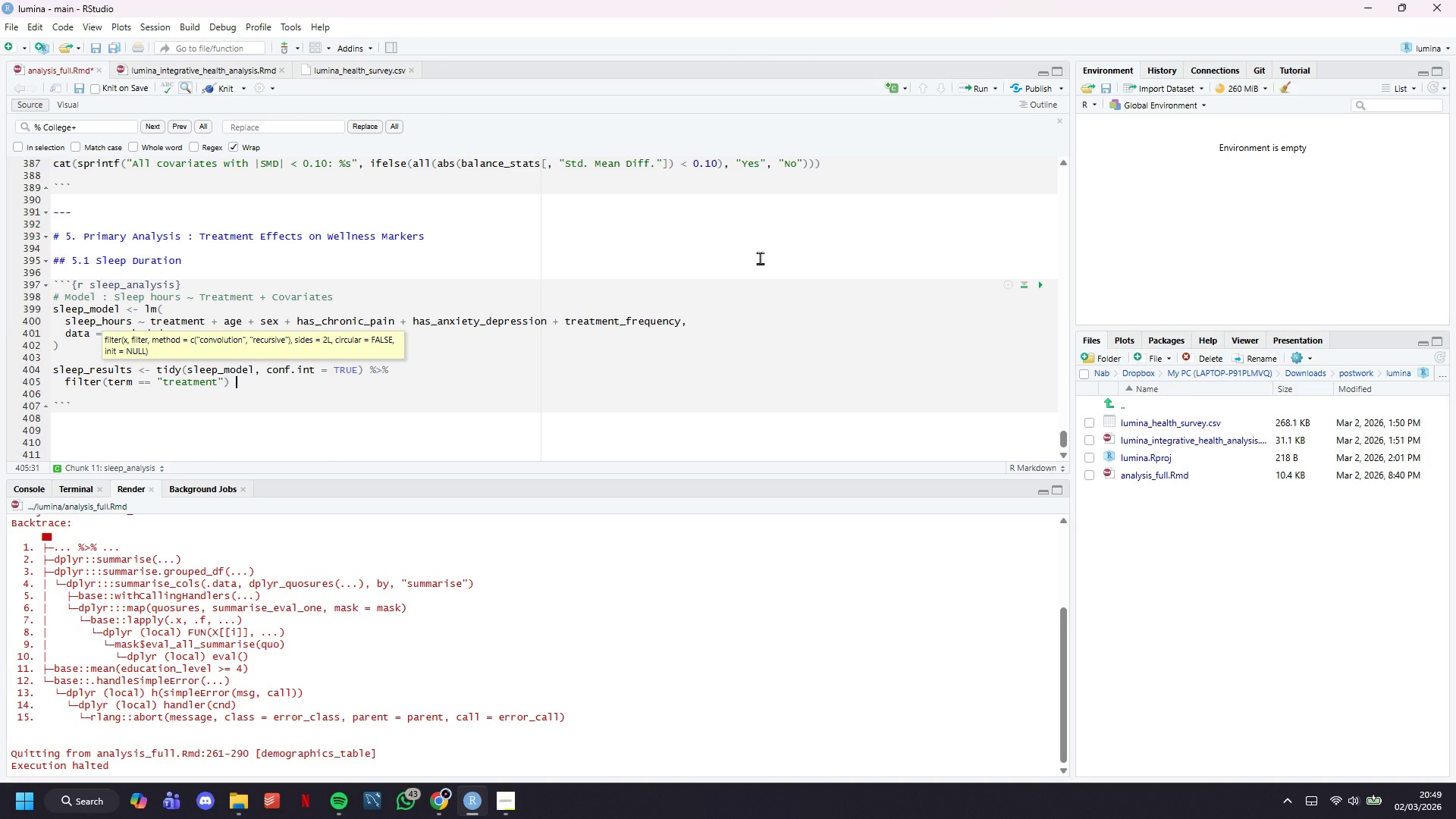 
key(Shift+5)
 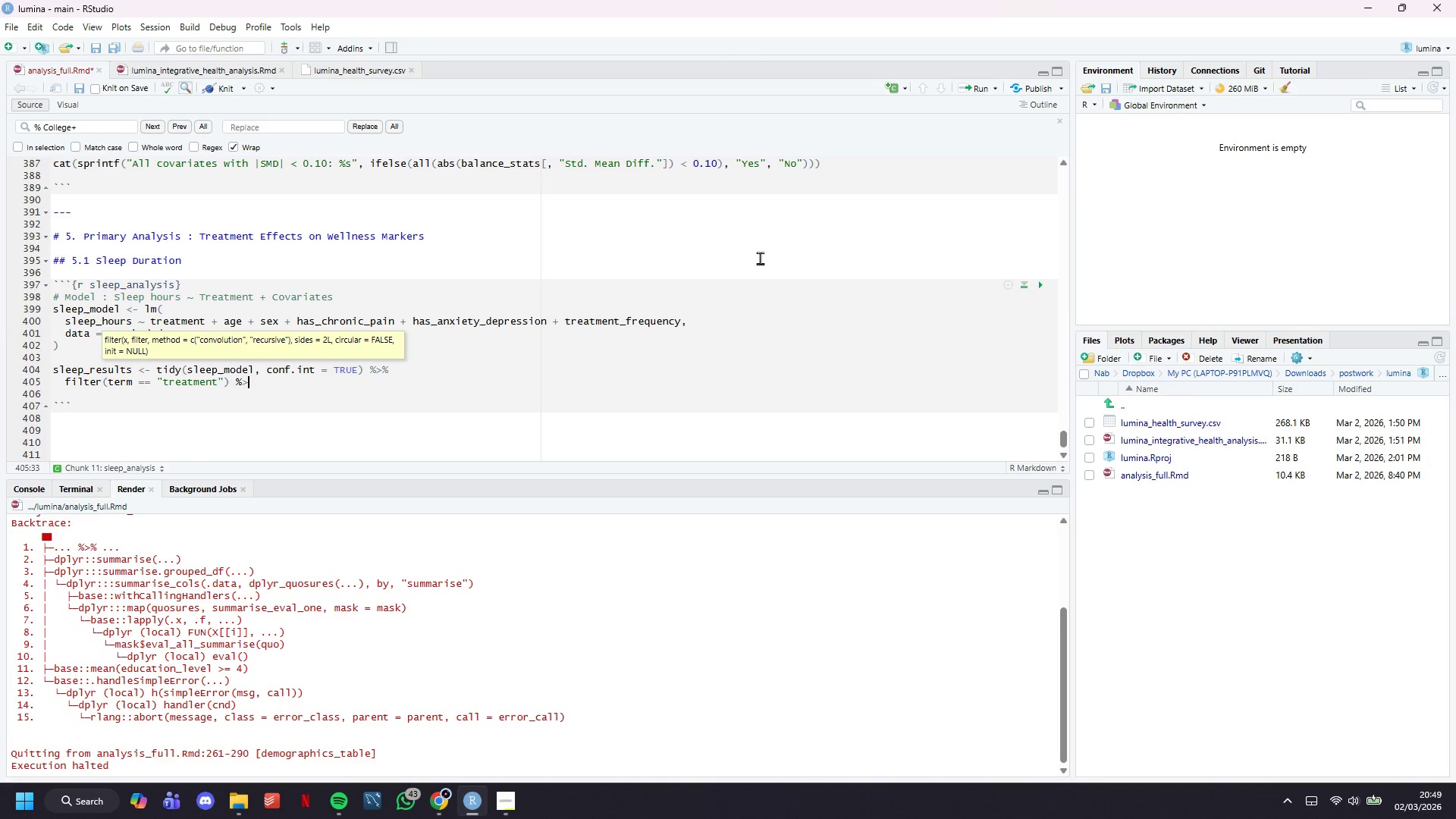 
key(Shift+Period)
 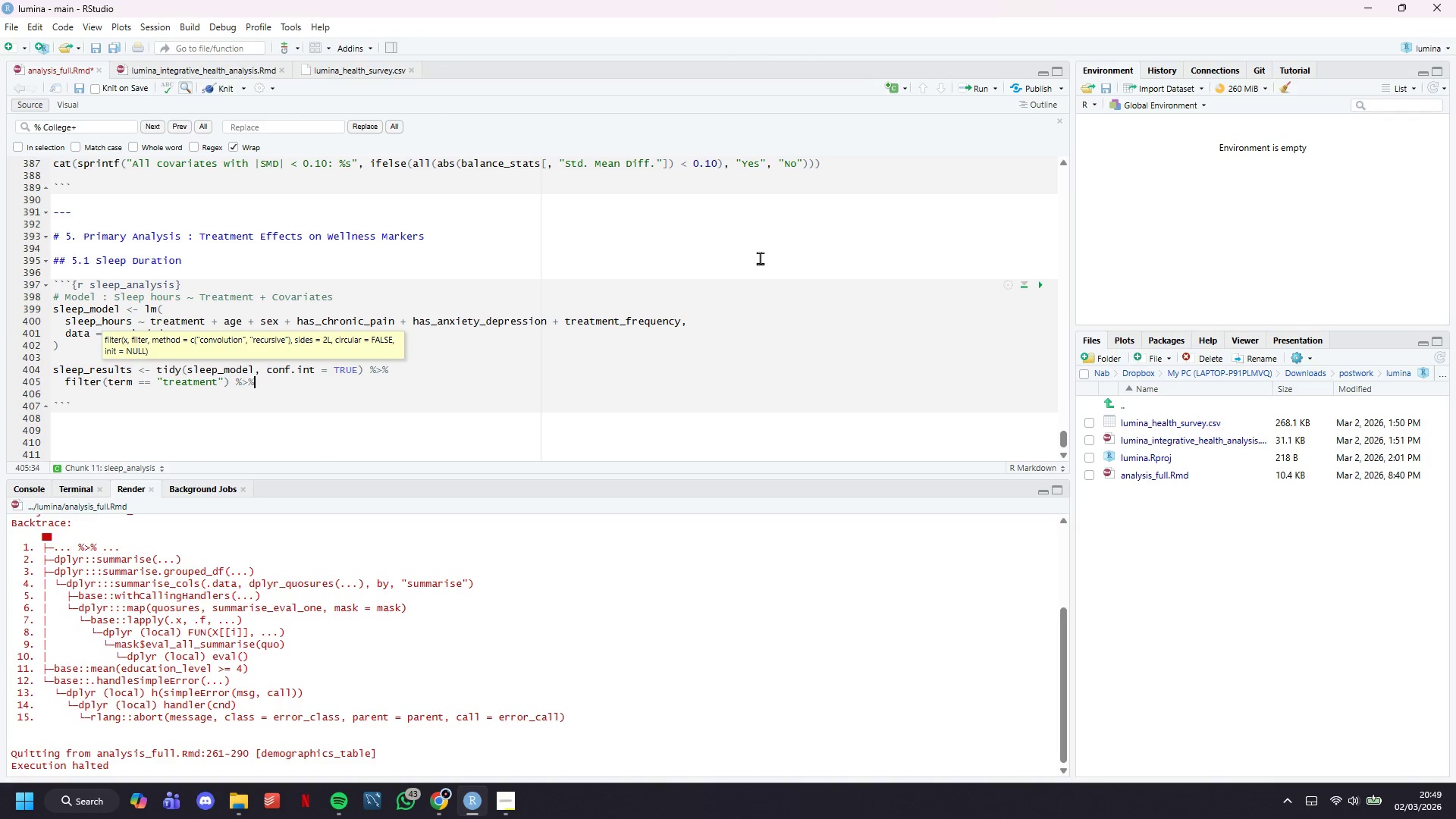 
key(Shift+5)
 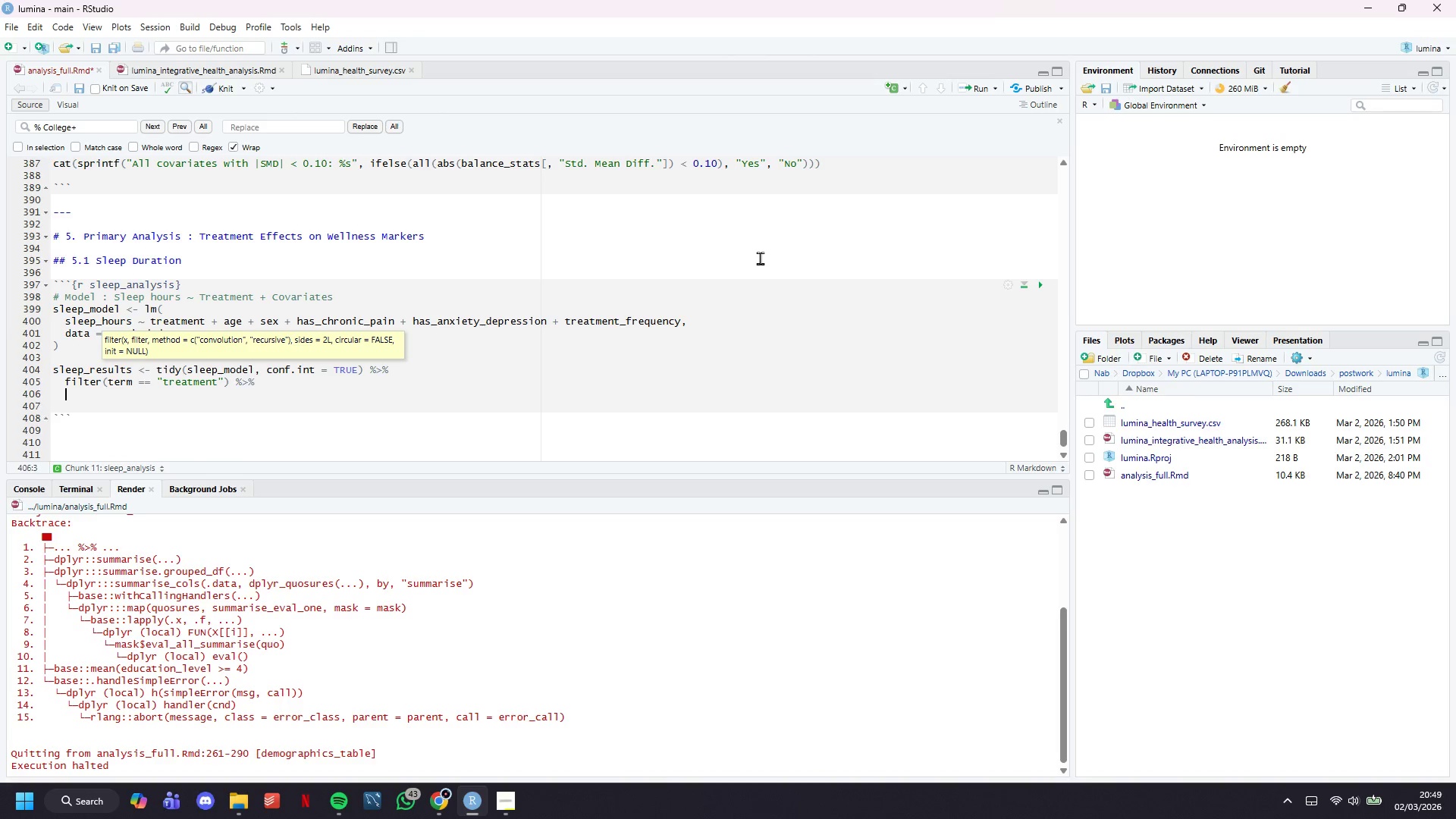 
key(Enter)
 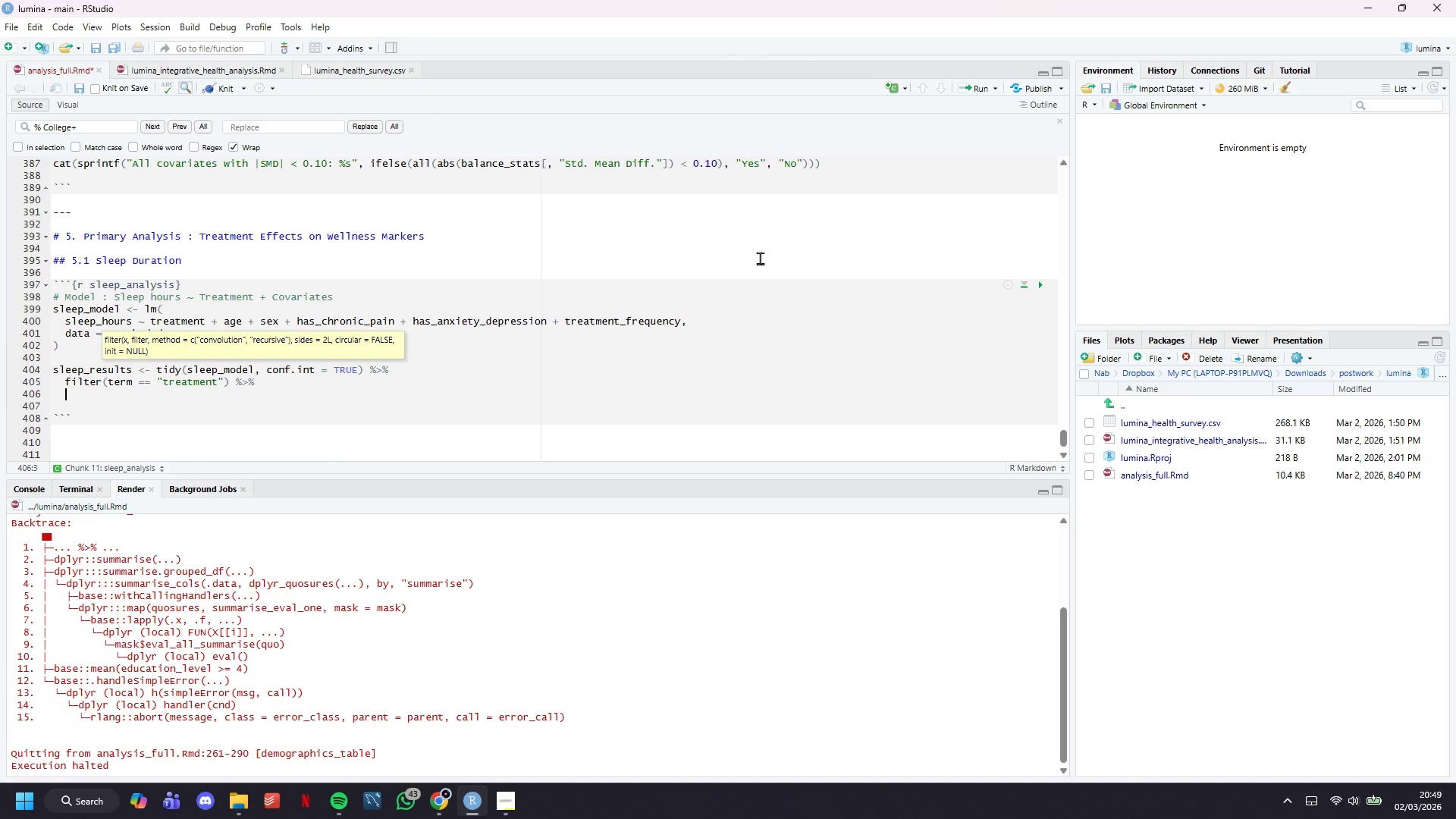 
type(mutate()
 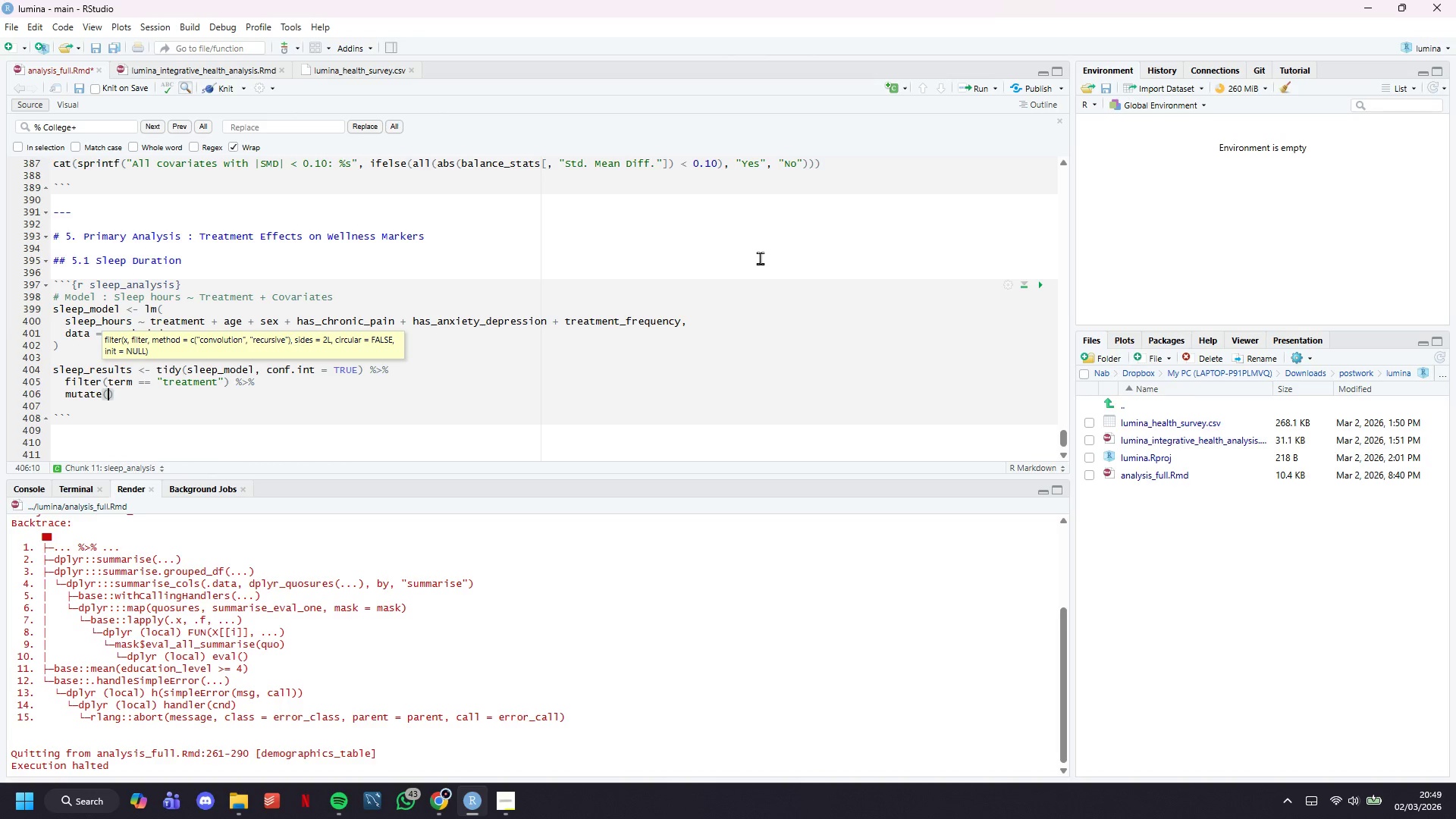 
key(Enter)
 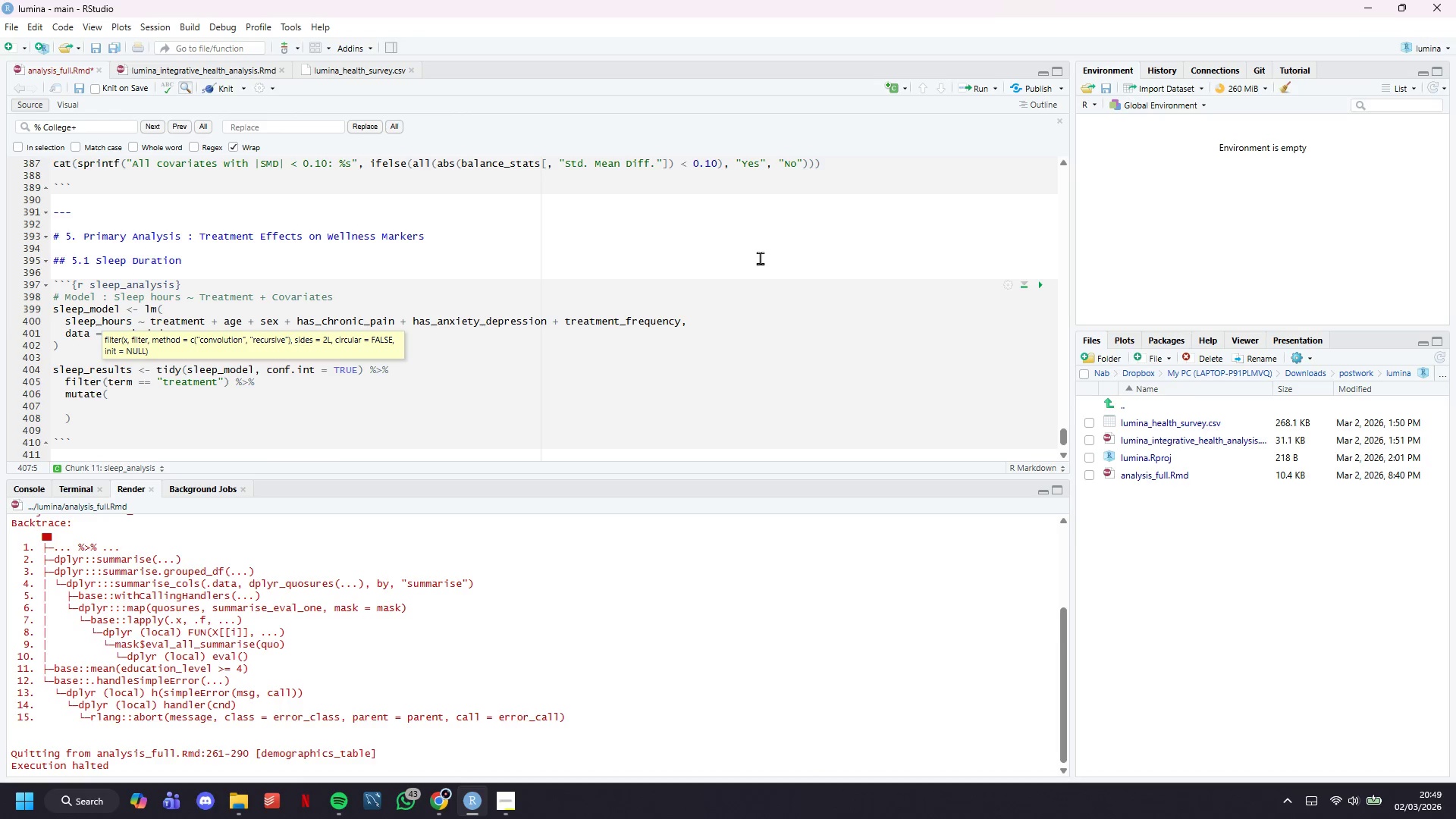 
type(estimate = round(estimae)
key(Backspace)
type(te, 3)
 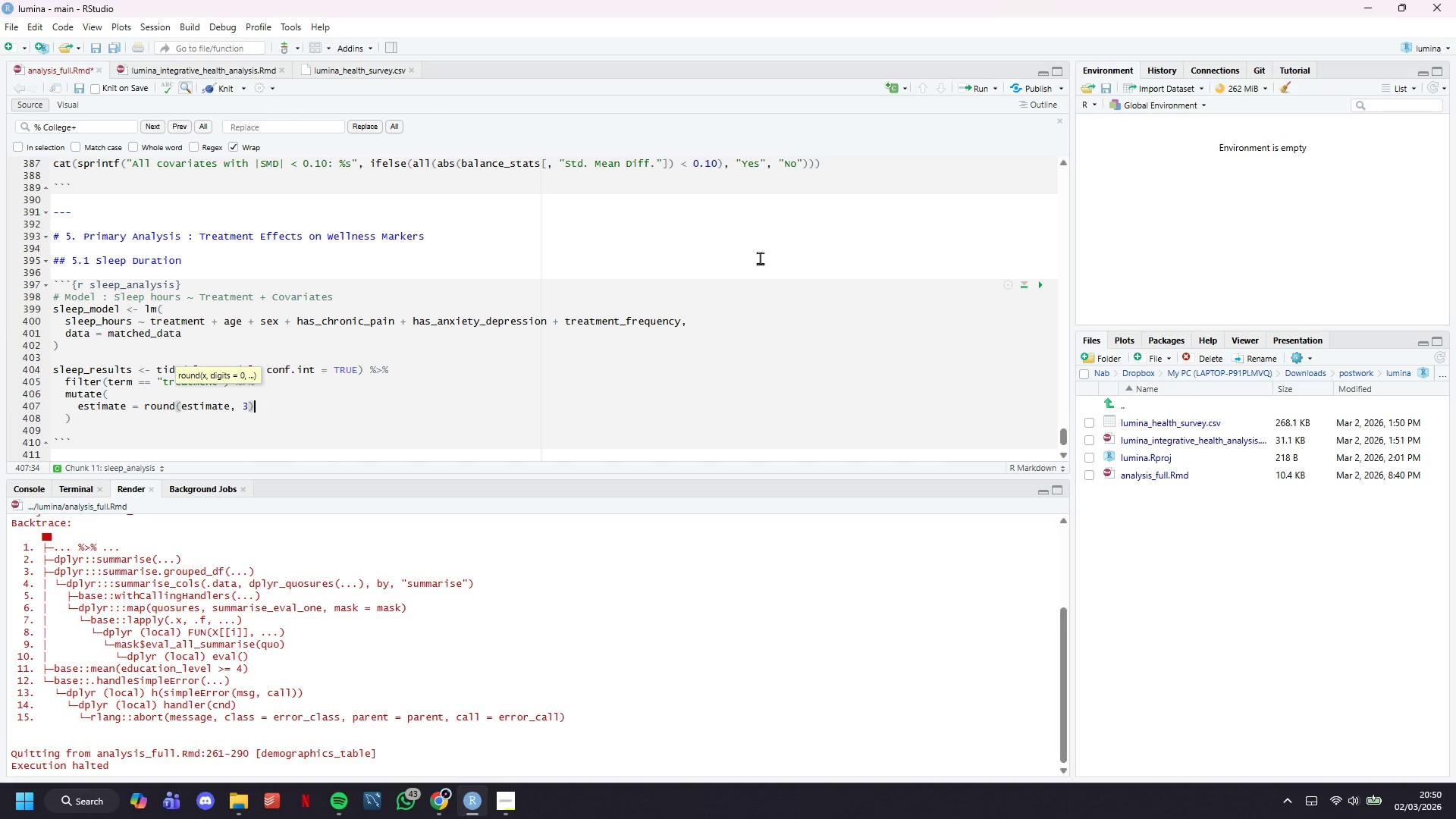 
 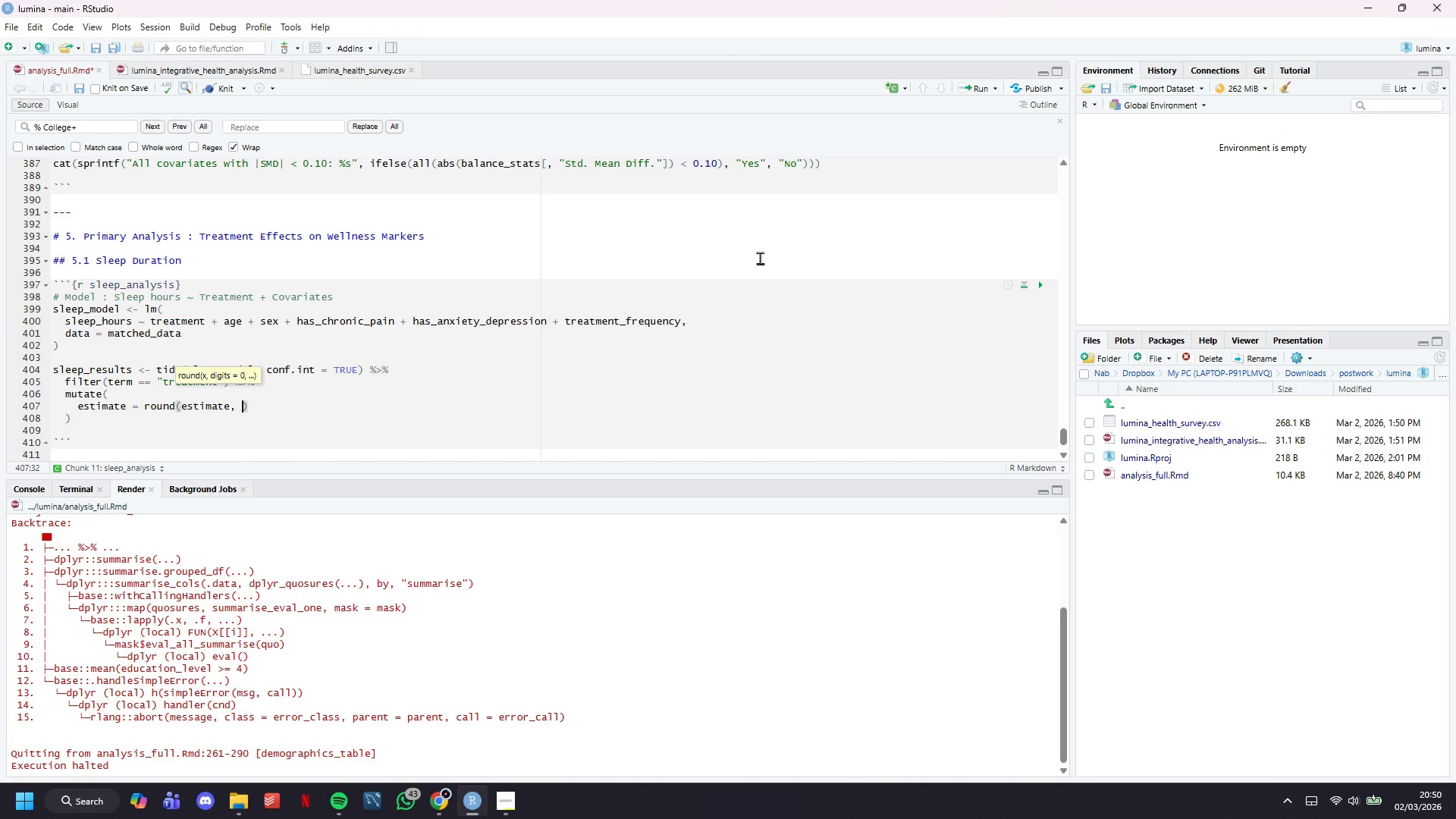 
key(ArrowRight)
 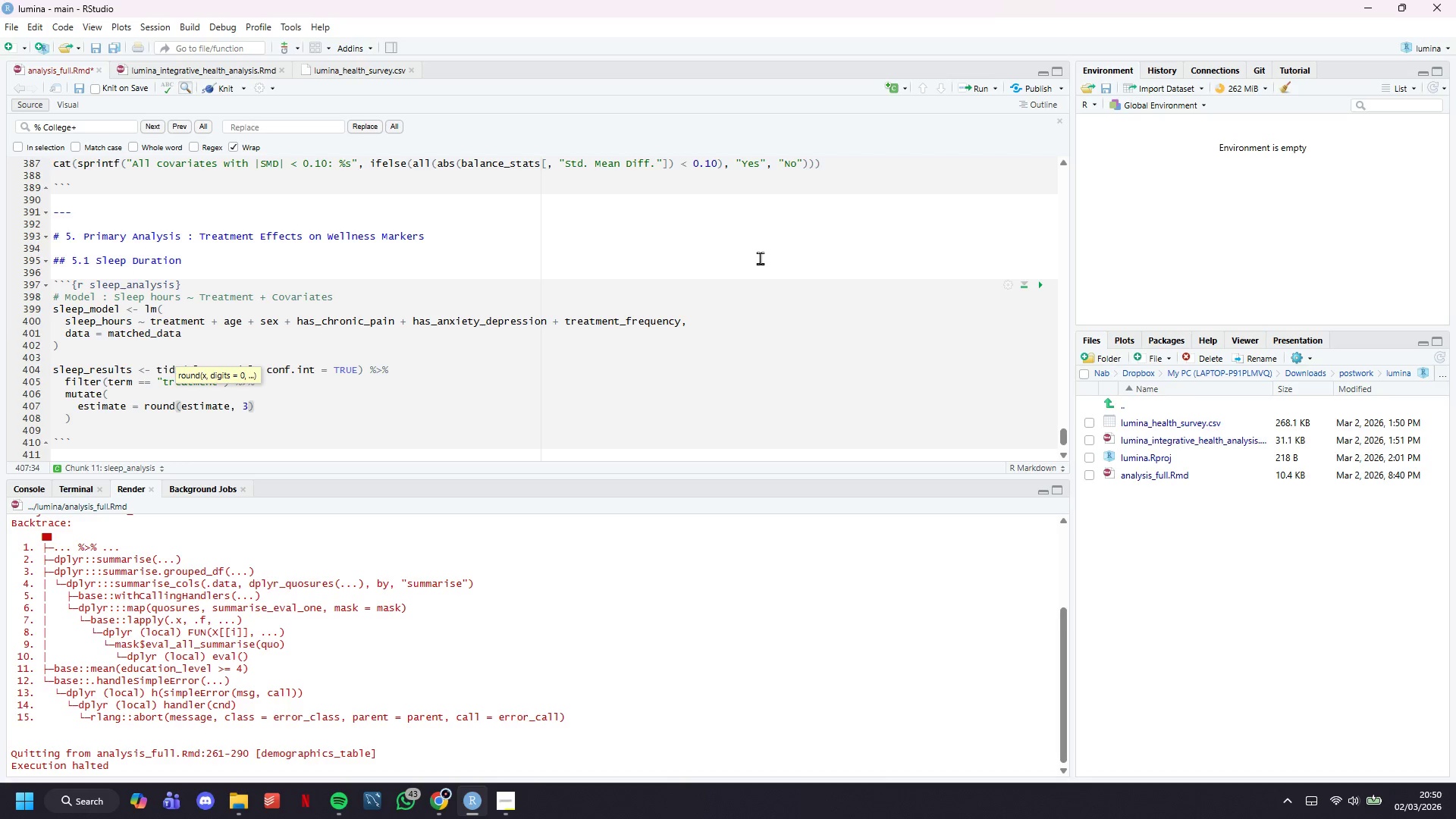 
key(Comma)
 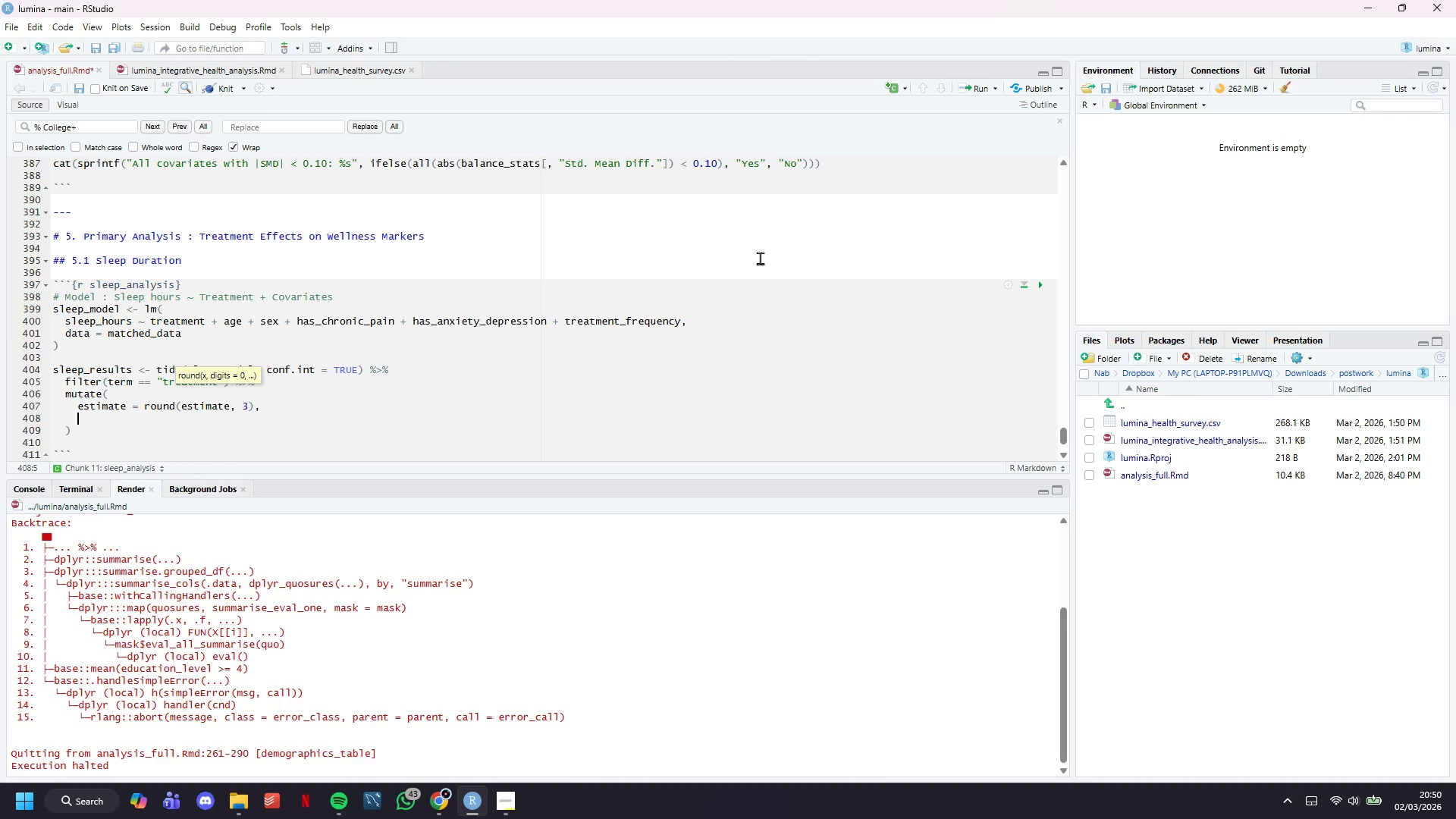 
key(Enter)
 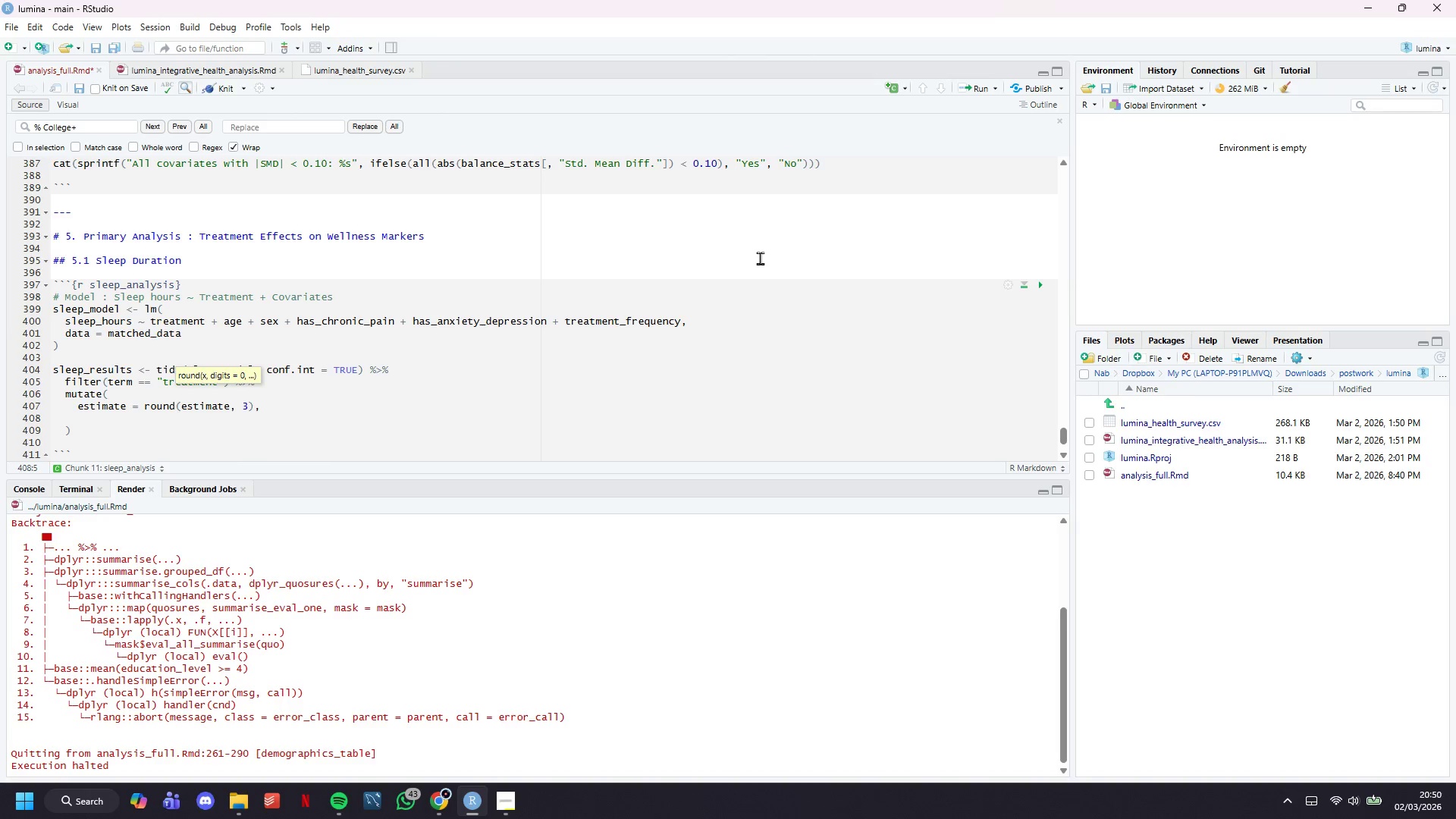 
type(std.error = o)
key(Backspace)
type(round(std.error, 3)
 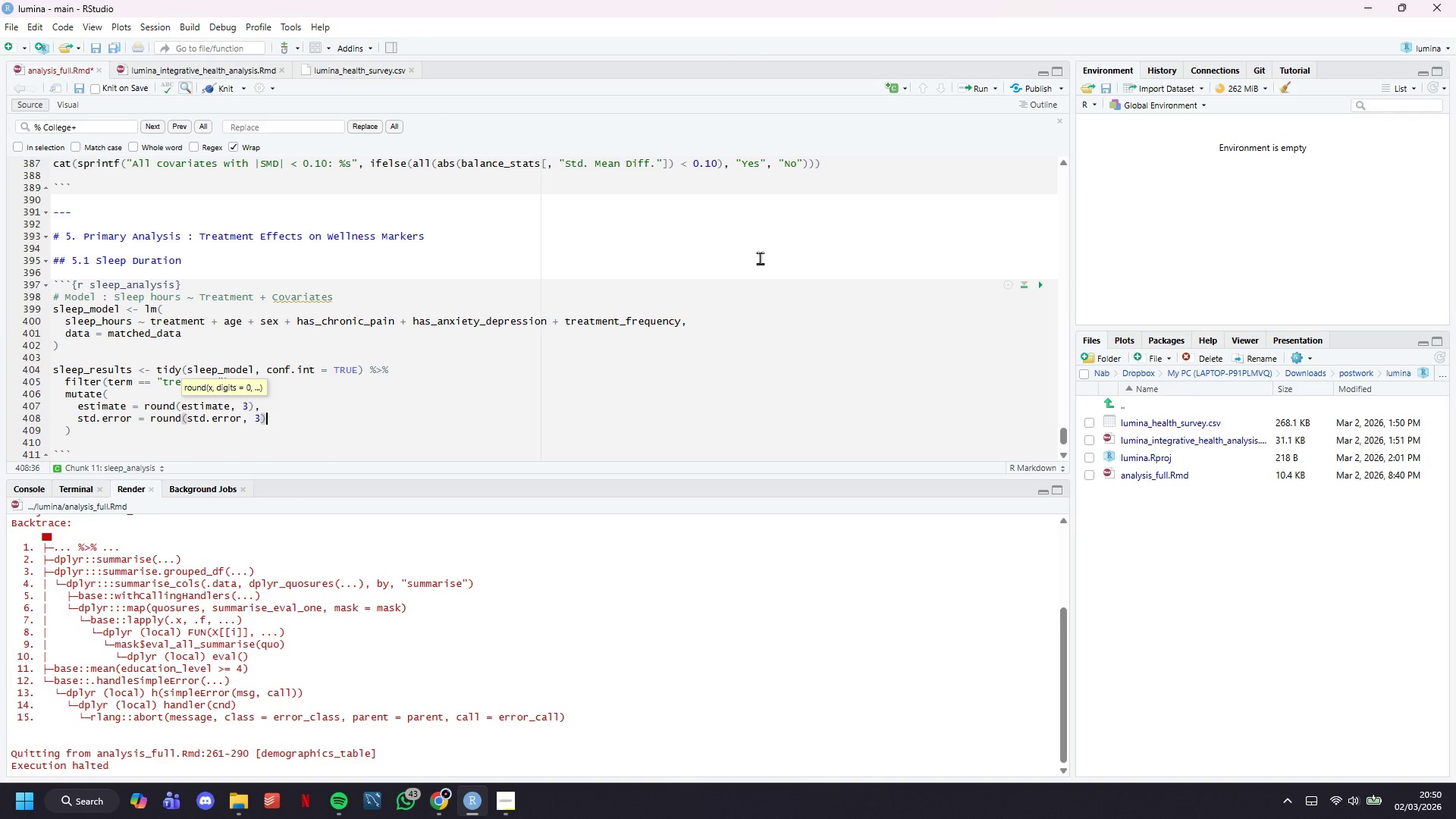 
 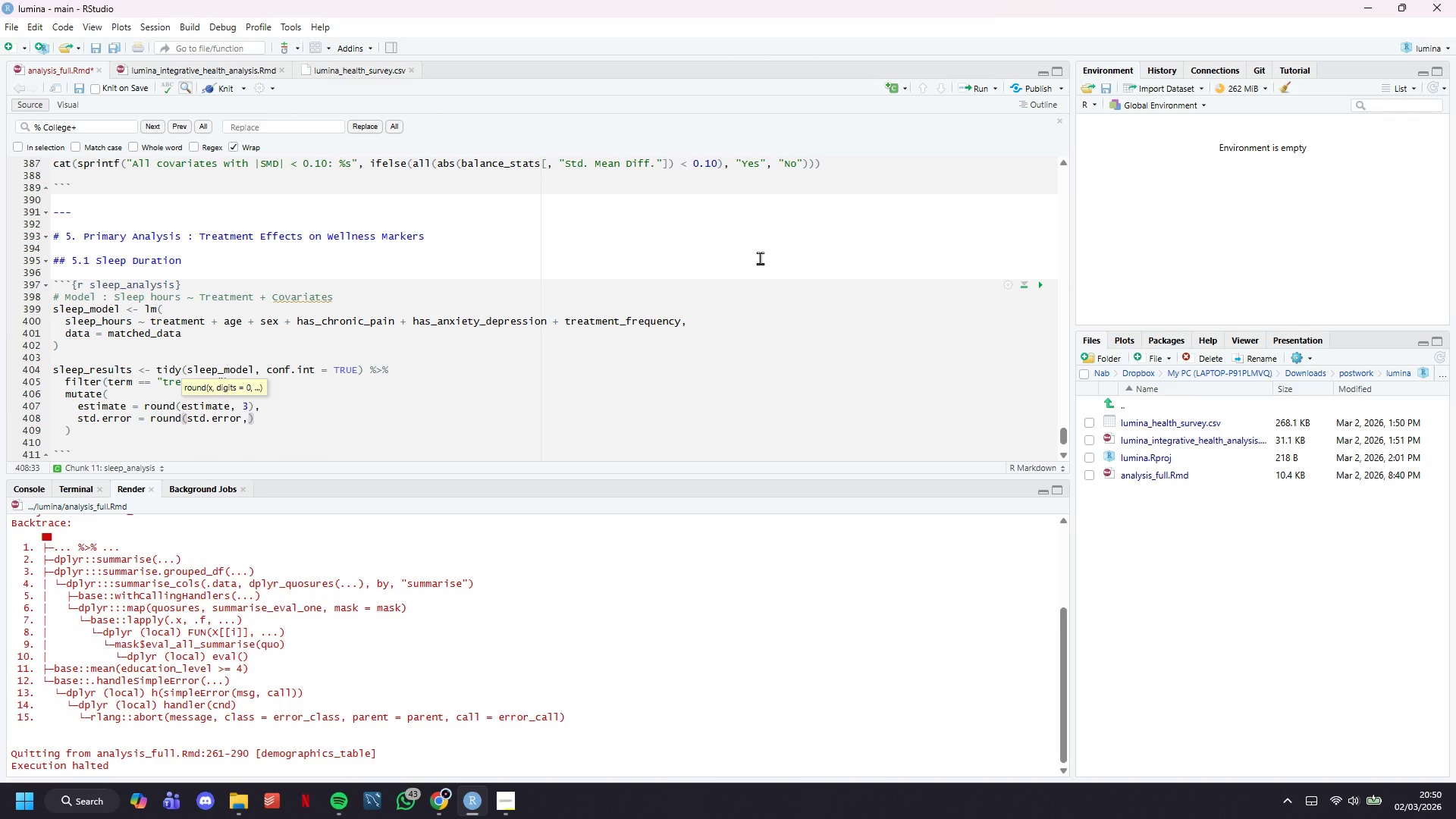 
key(ArrowRight)
 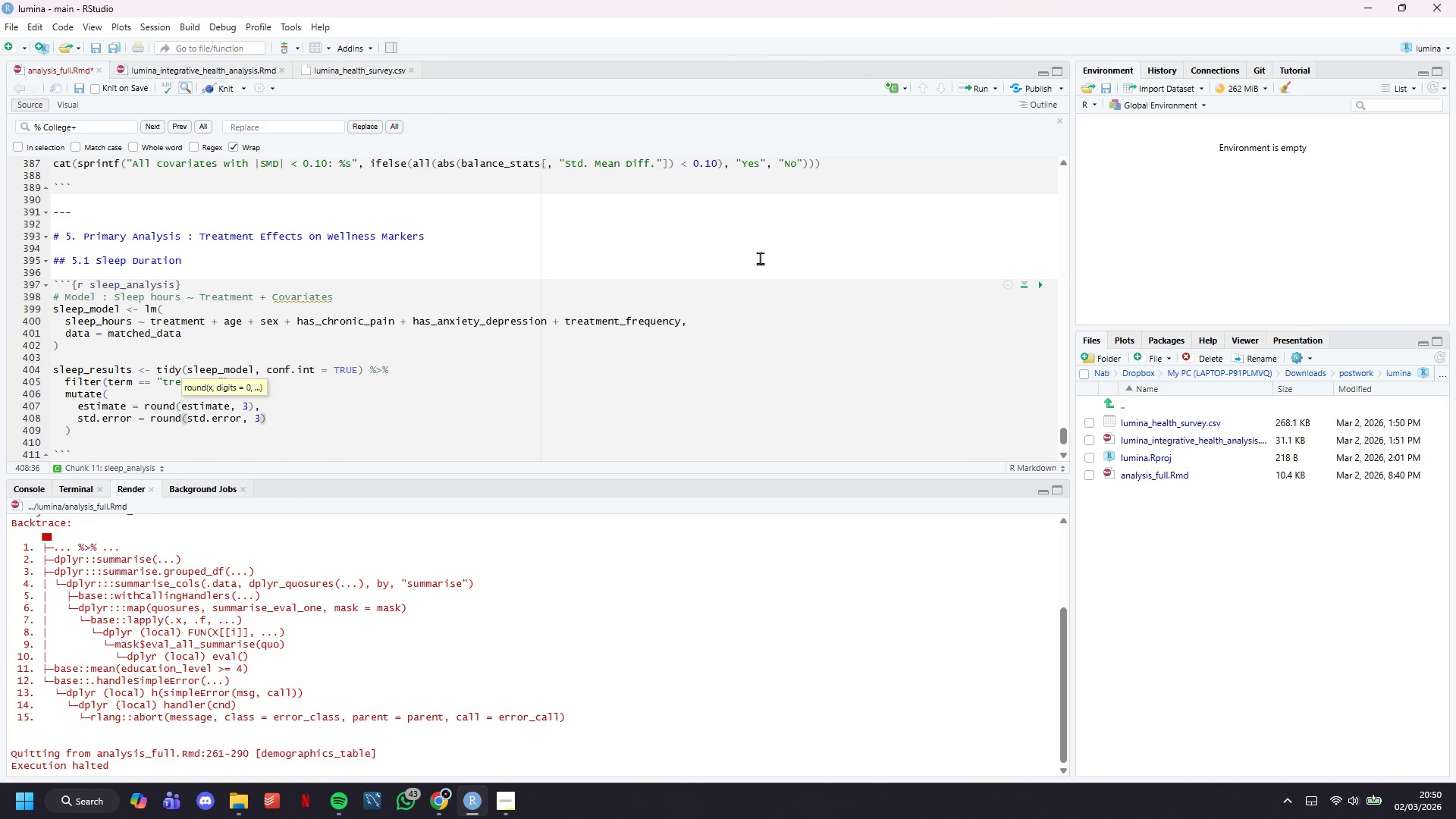 
key(Comma)
 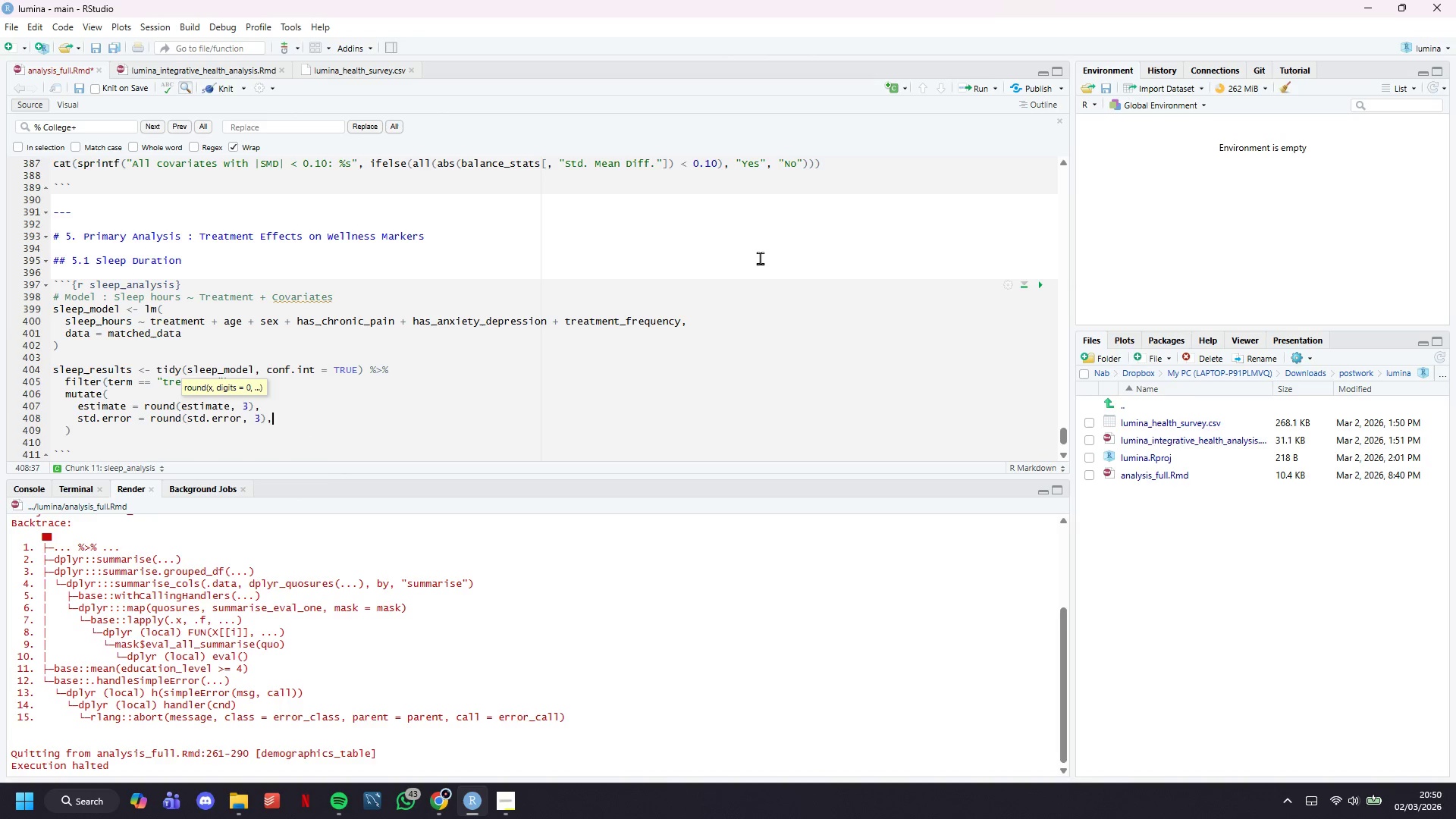 
key(Enter)
 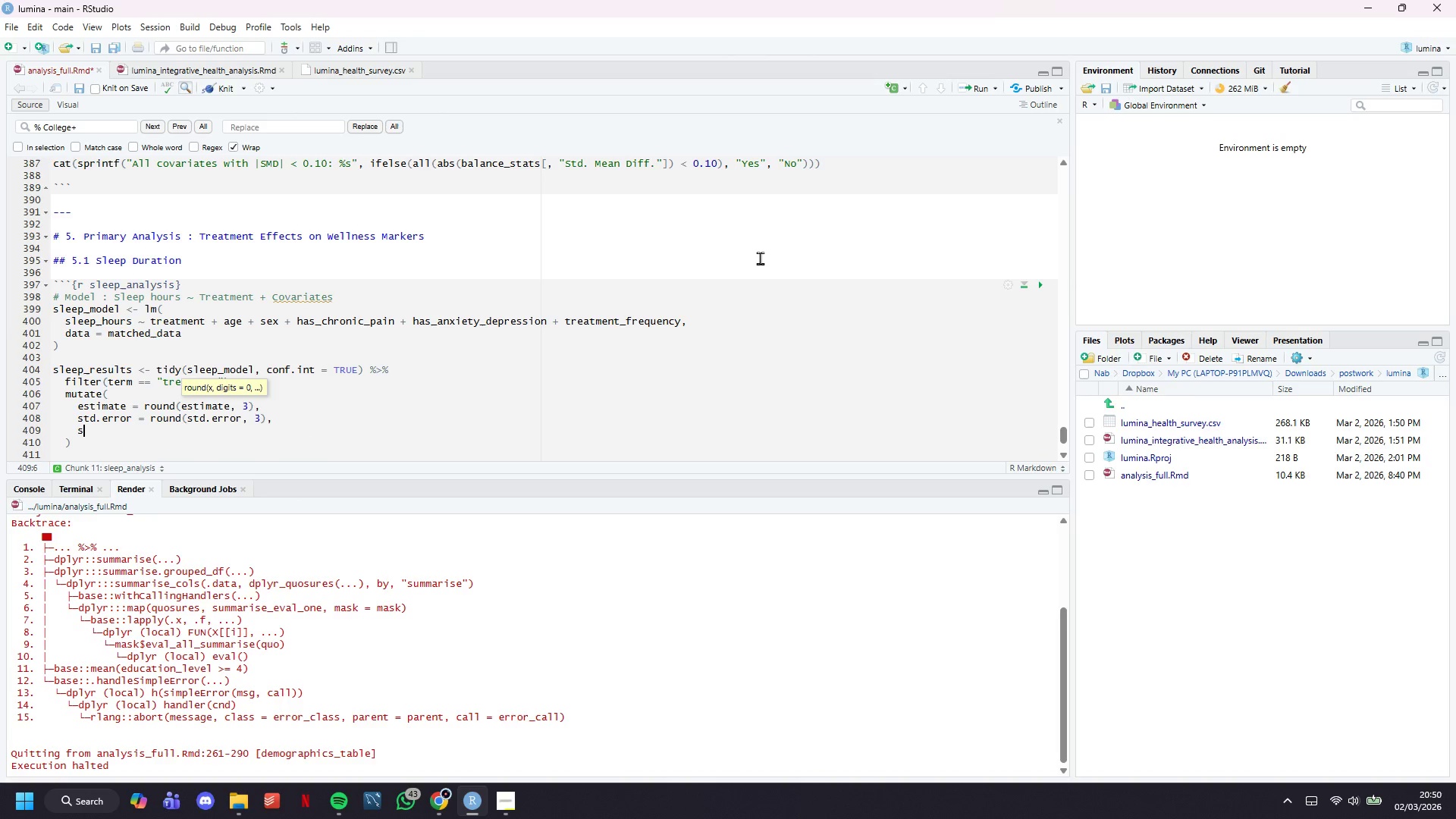 
type(statistic = round(statistic, 2)
 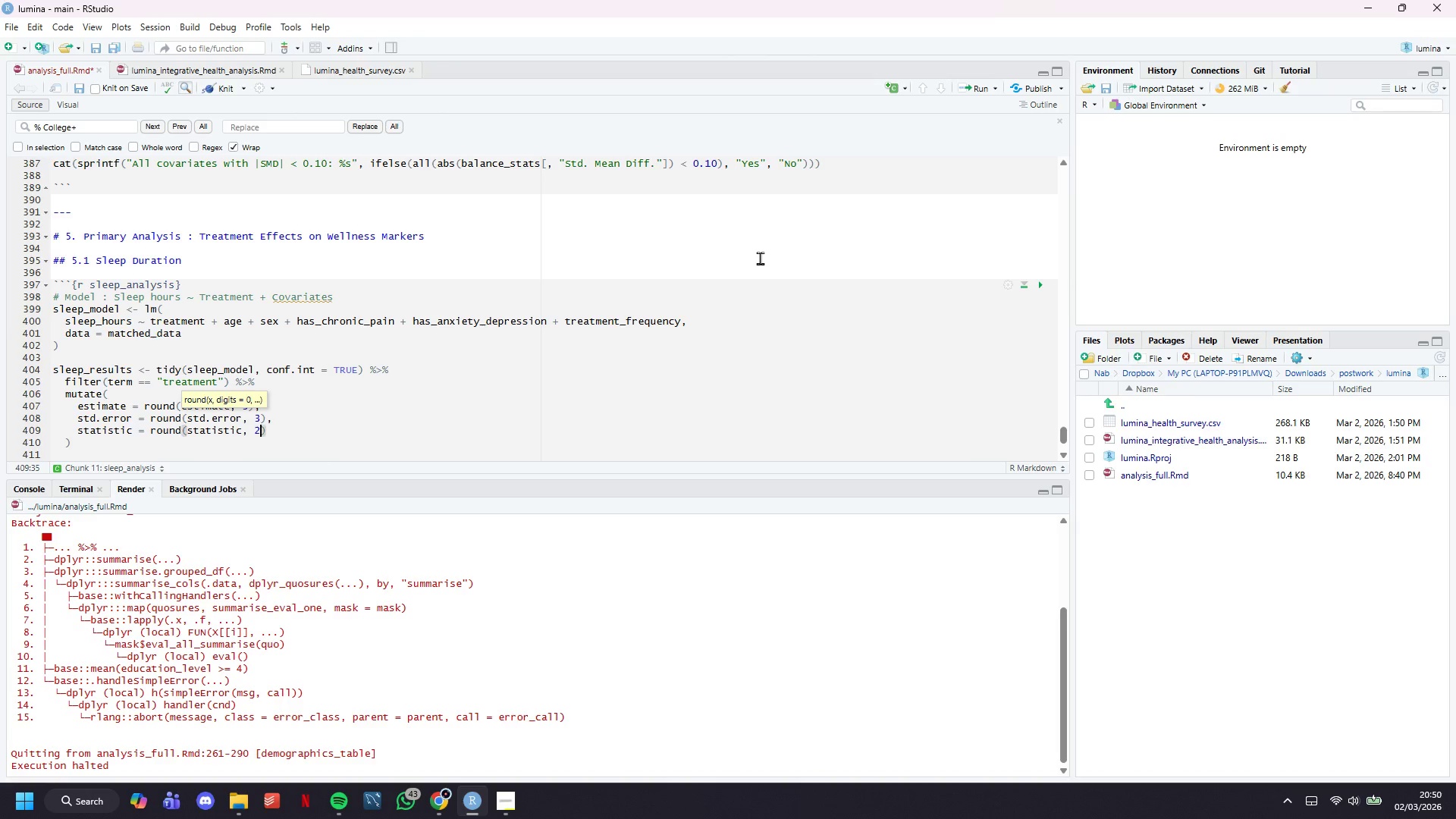 
key(ArrowRight)
 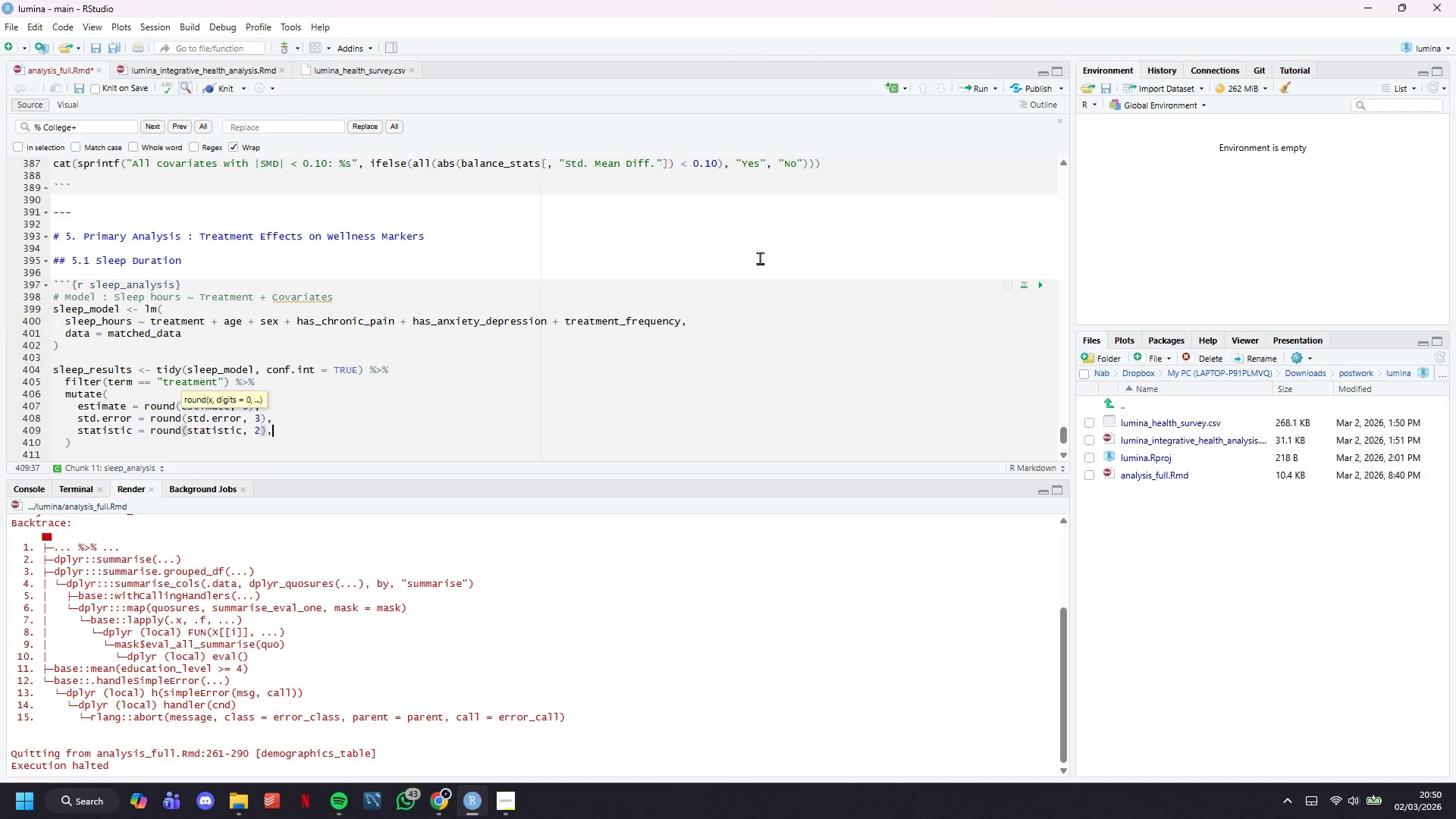 
key(Comma)
 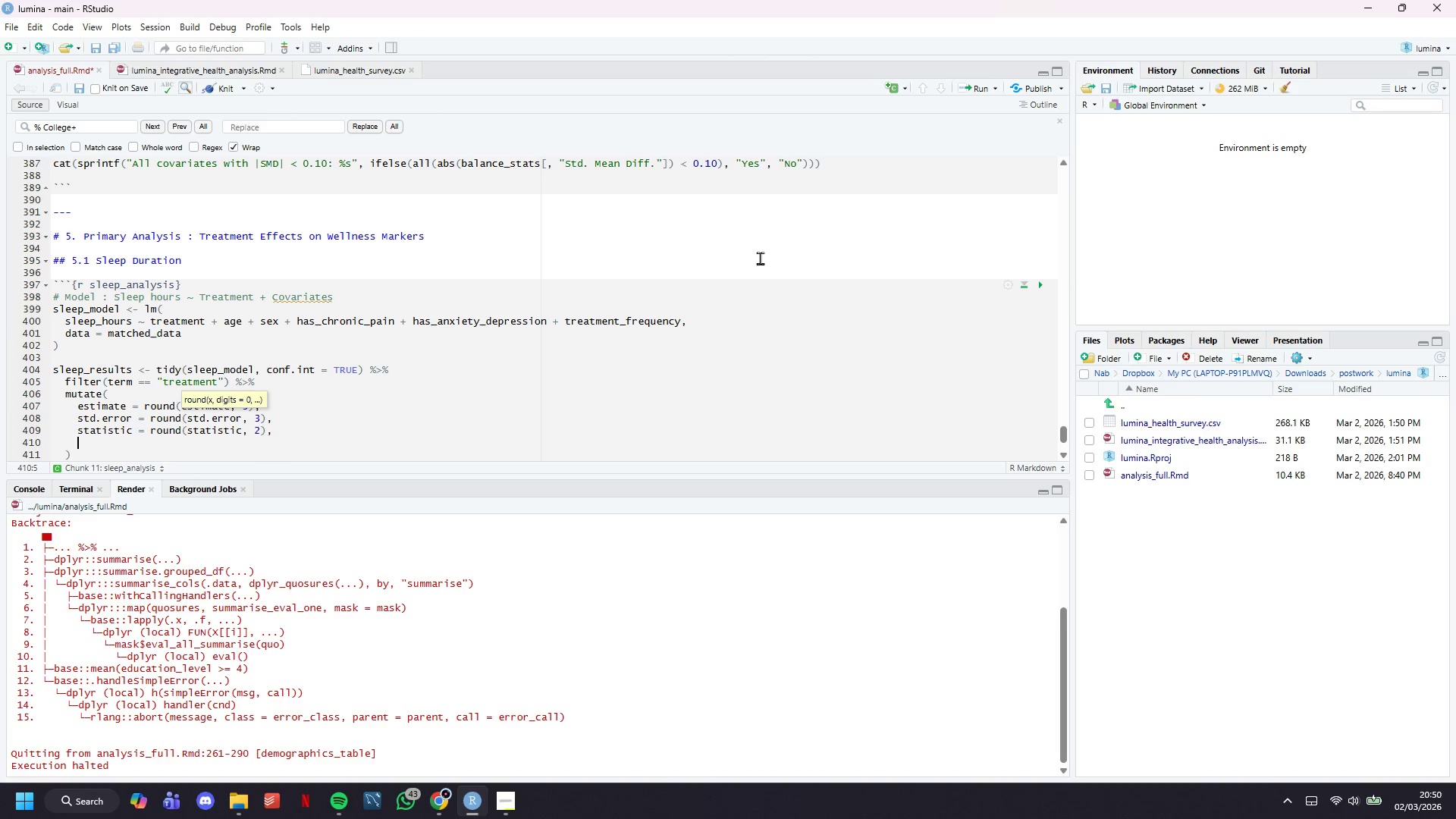 
key(Enter)
 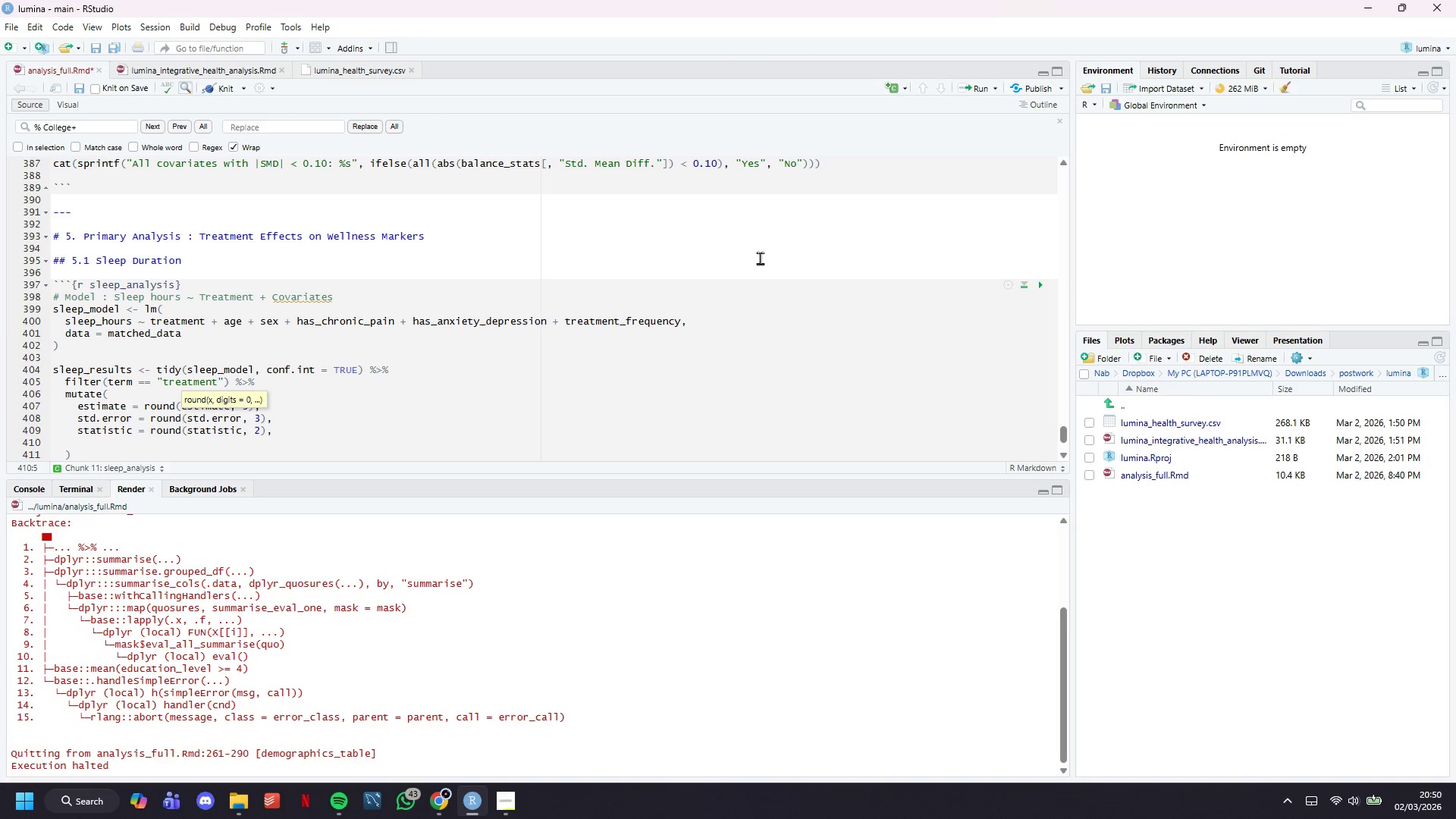 
type(p.value = format.pval(p.value, digits = 3, eps = 0.001)
 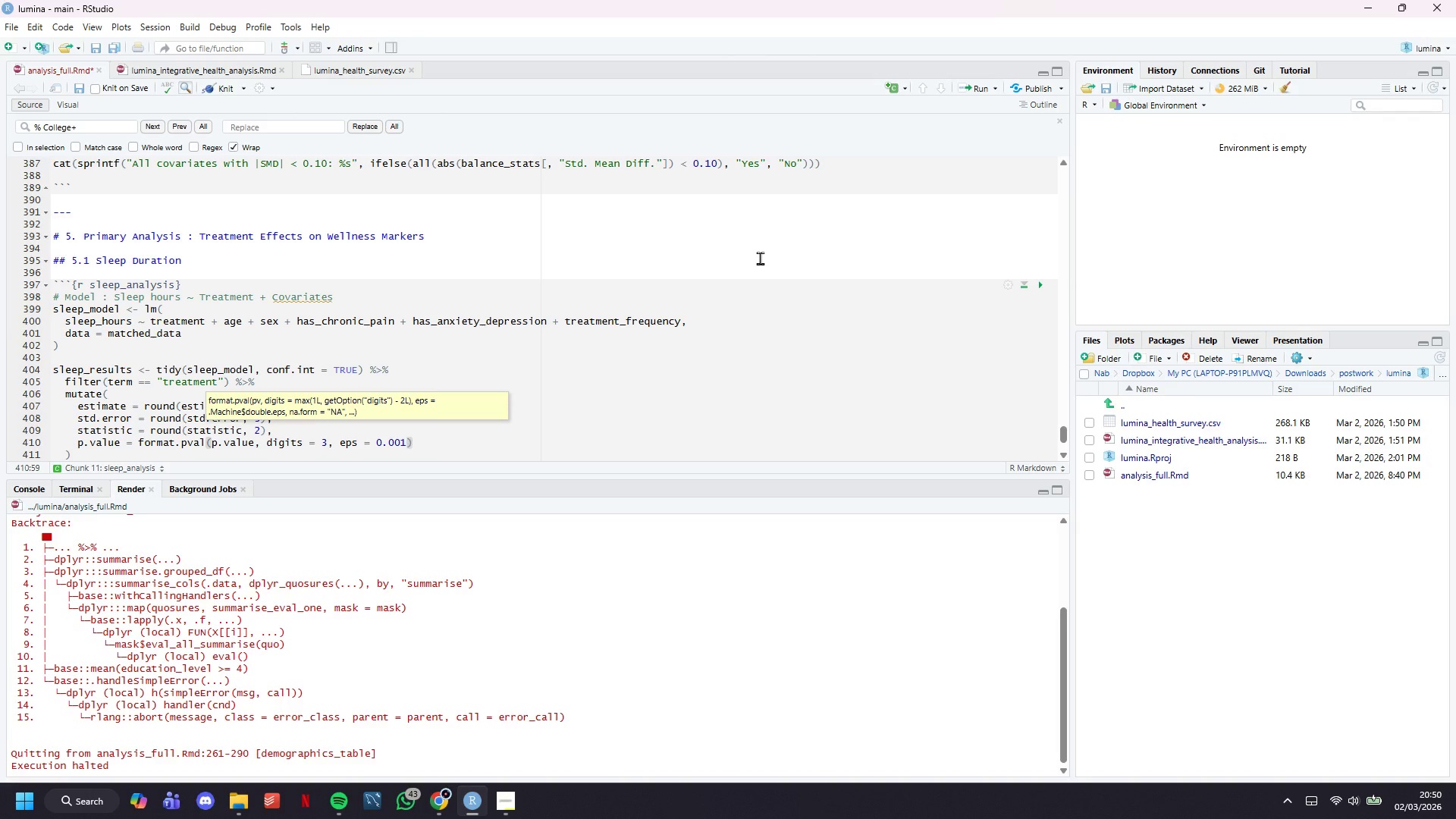 
key(ArrowRight)
 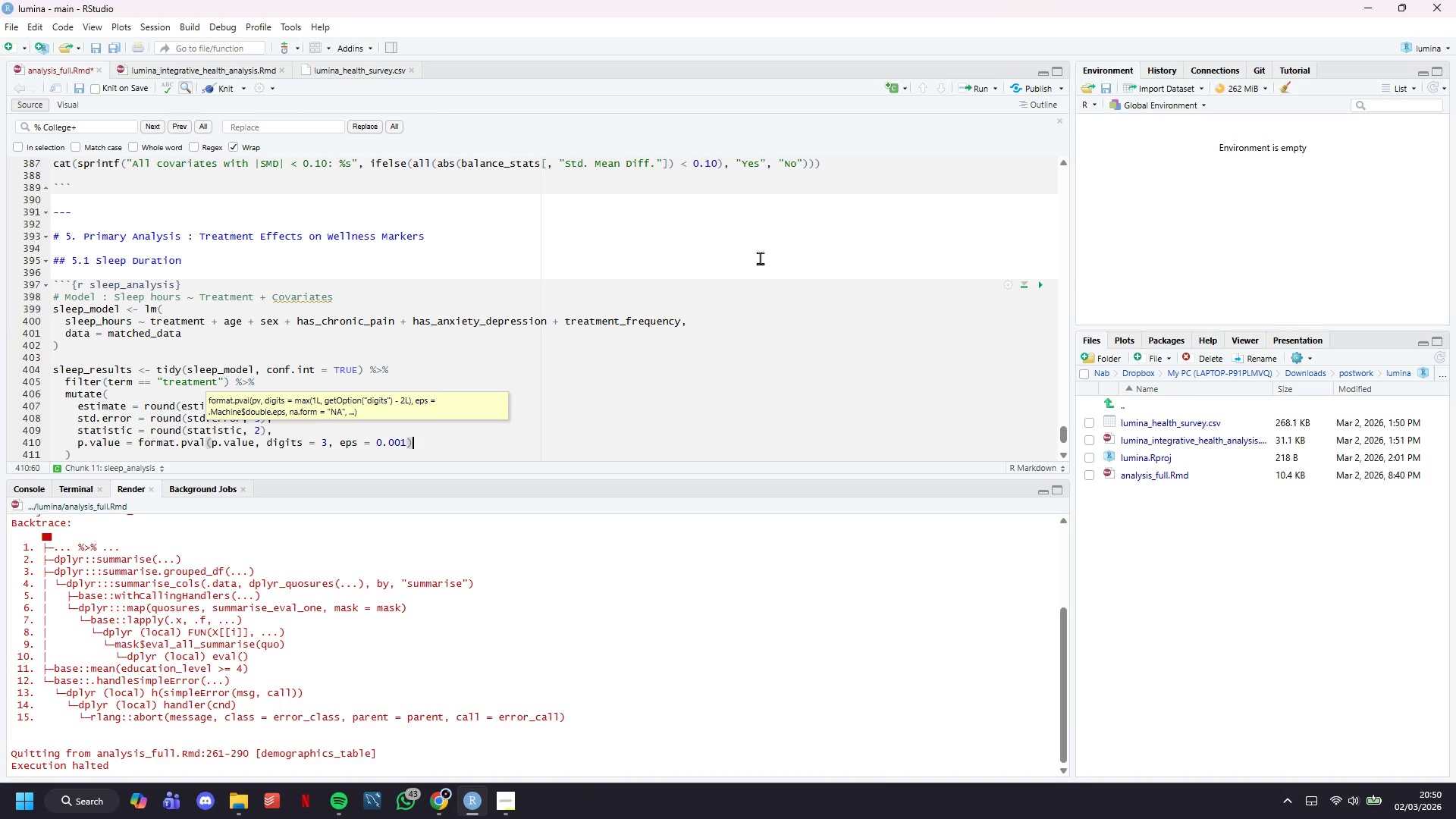 
key(Comma)
 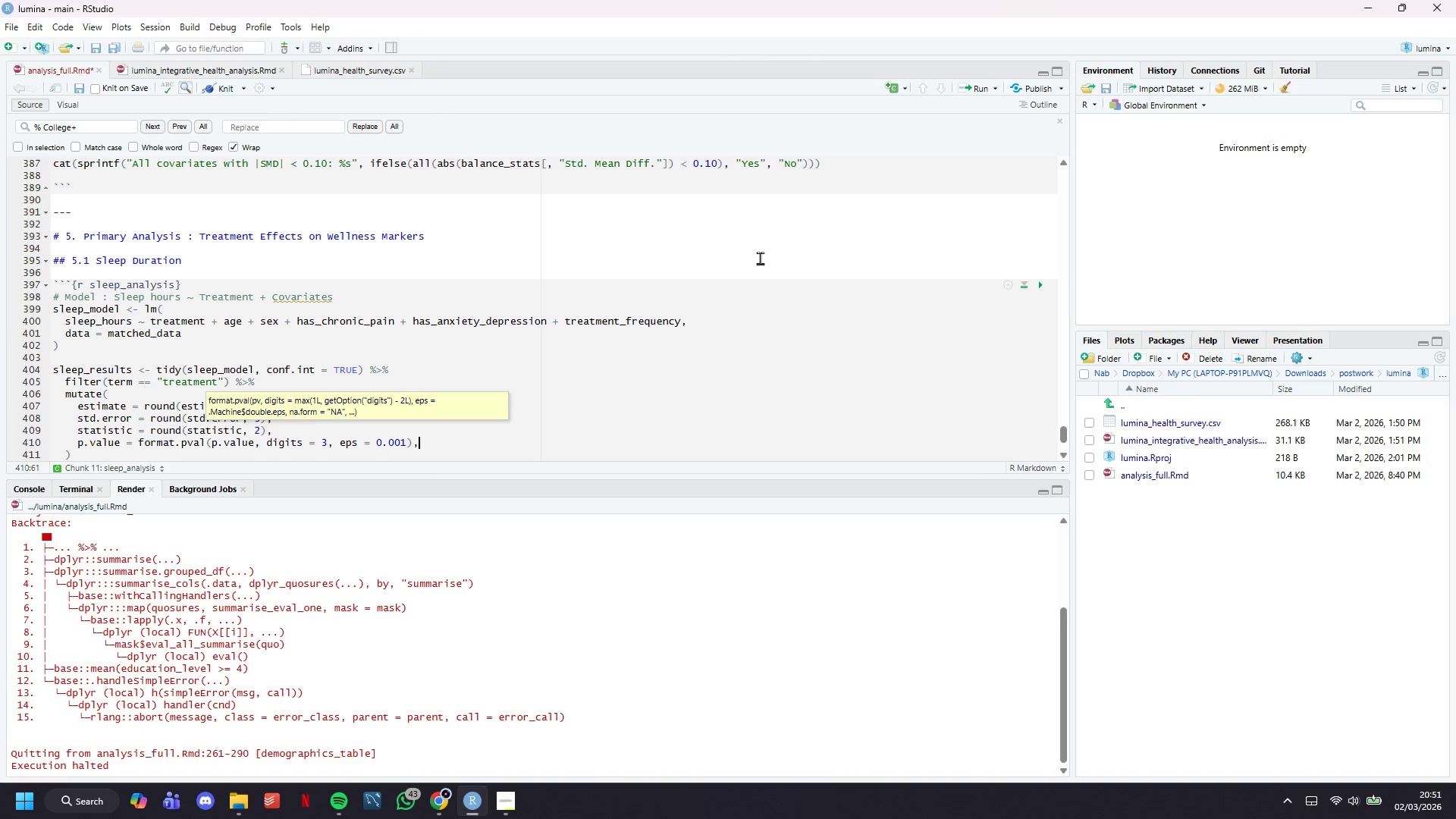 
key(Enter)
 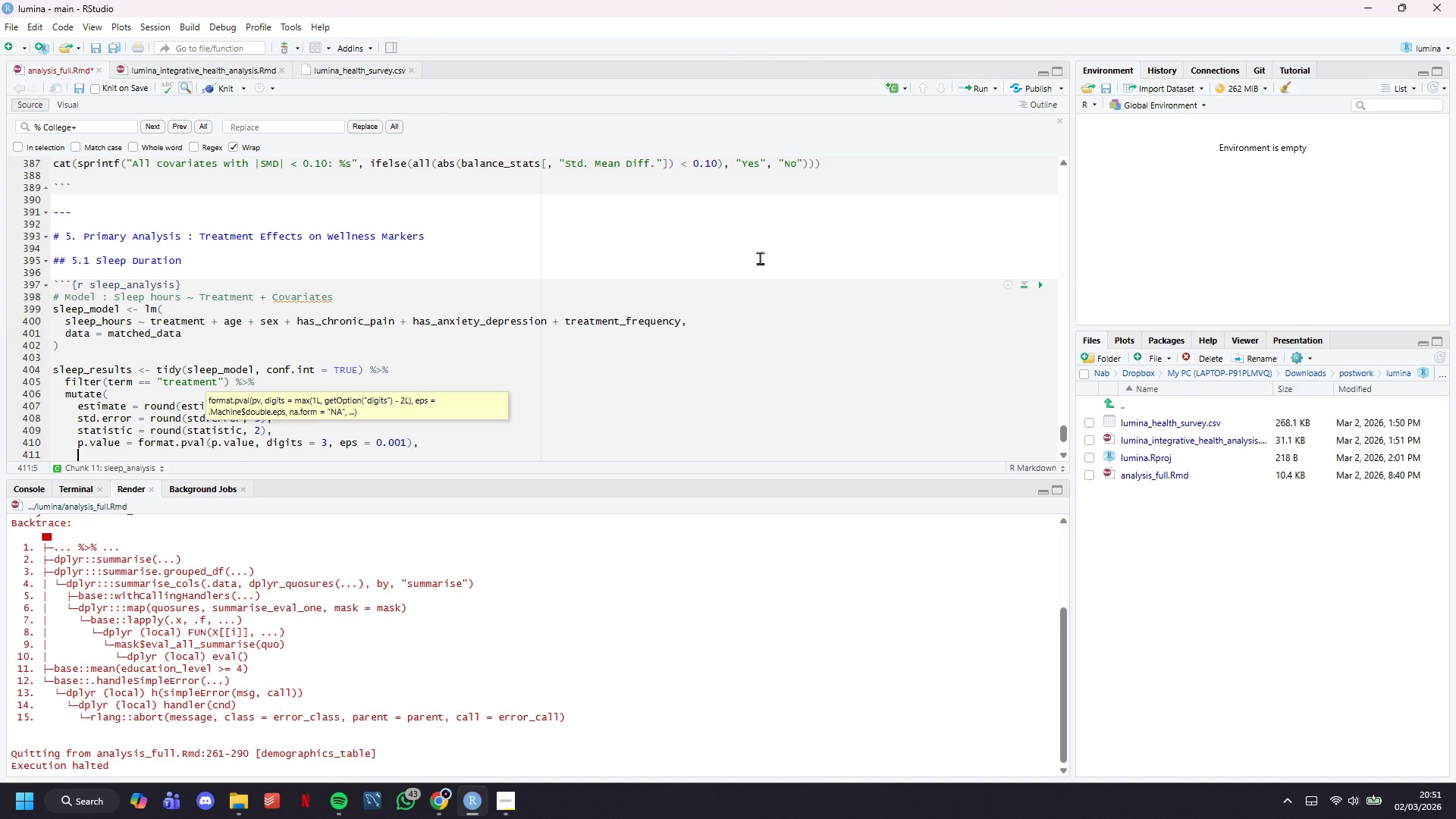 
type(conf.low = round(cp)
key(Backspace)
type(ong)
key(Backspace)
type(f.low, 3)
 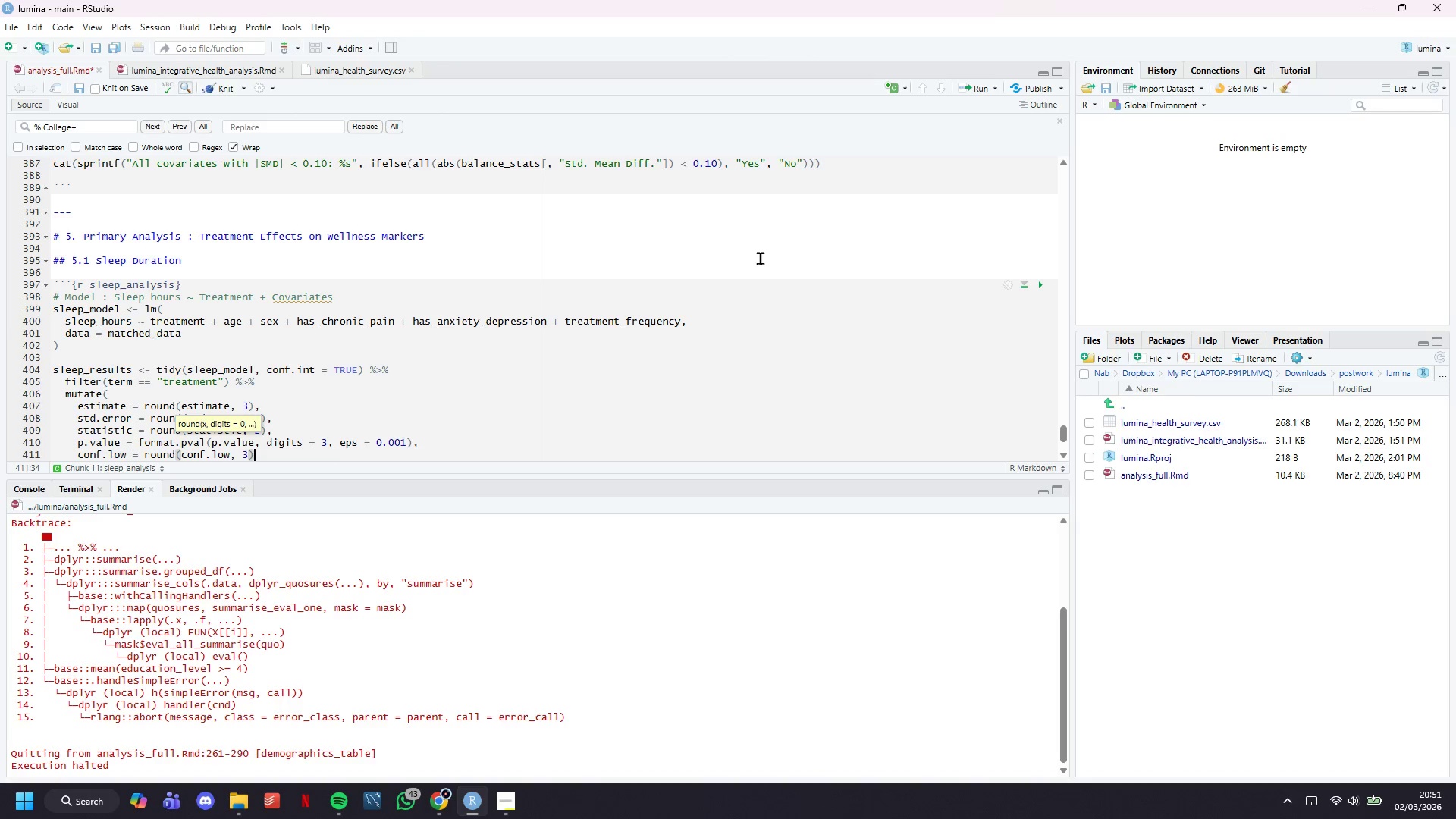 
 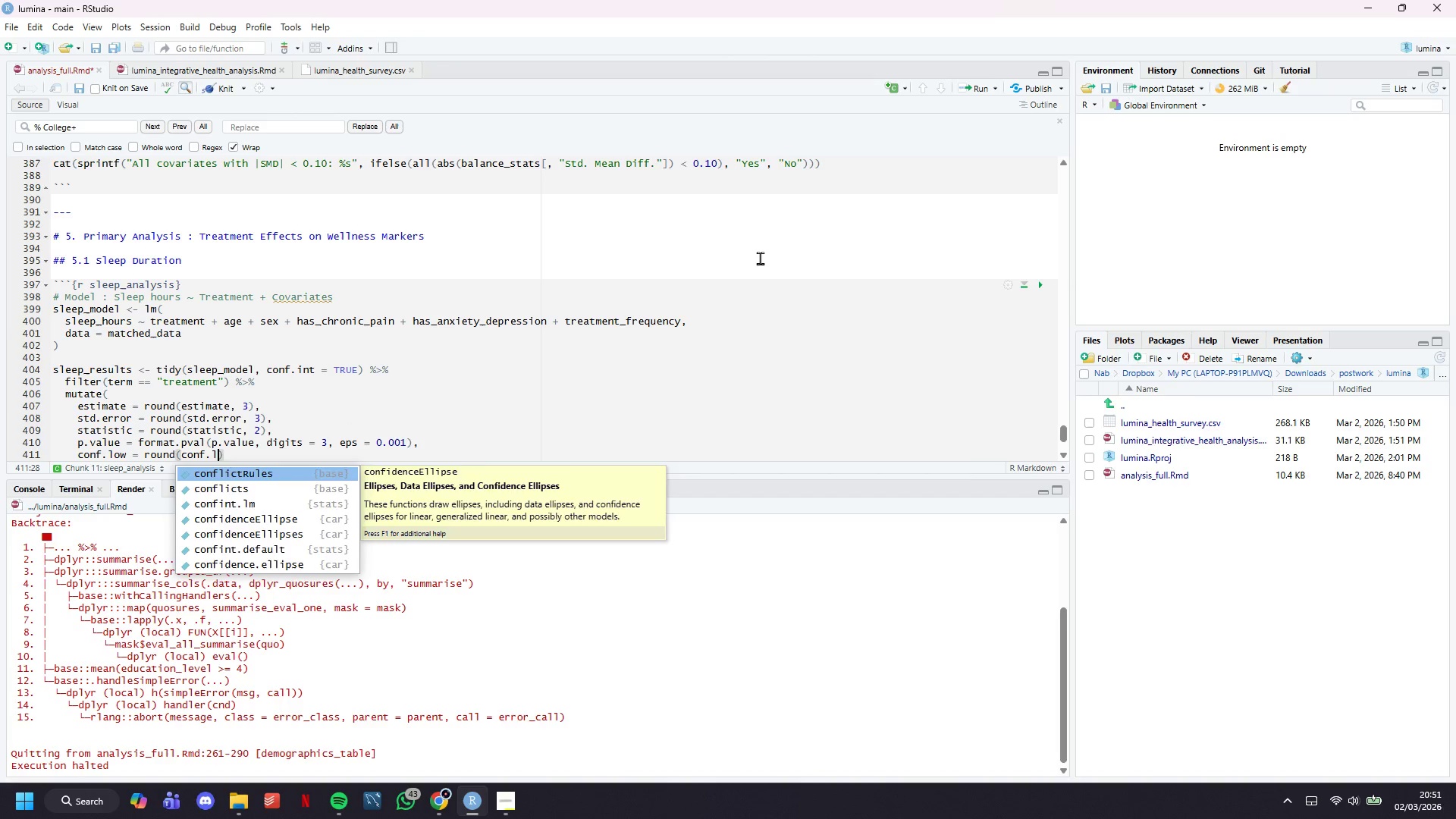 
key(ArrowRight)
 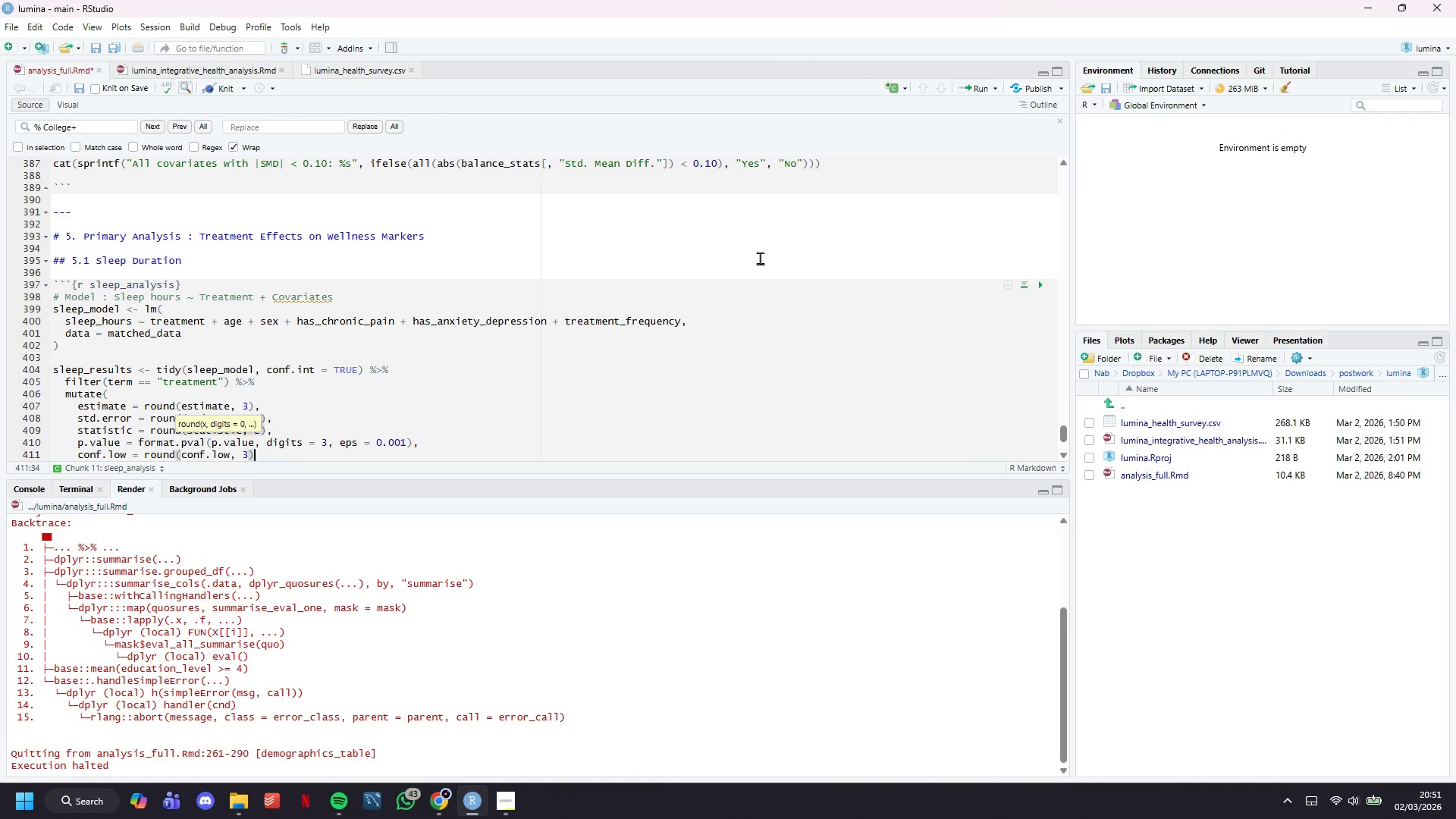 
key(Comma)
 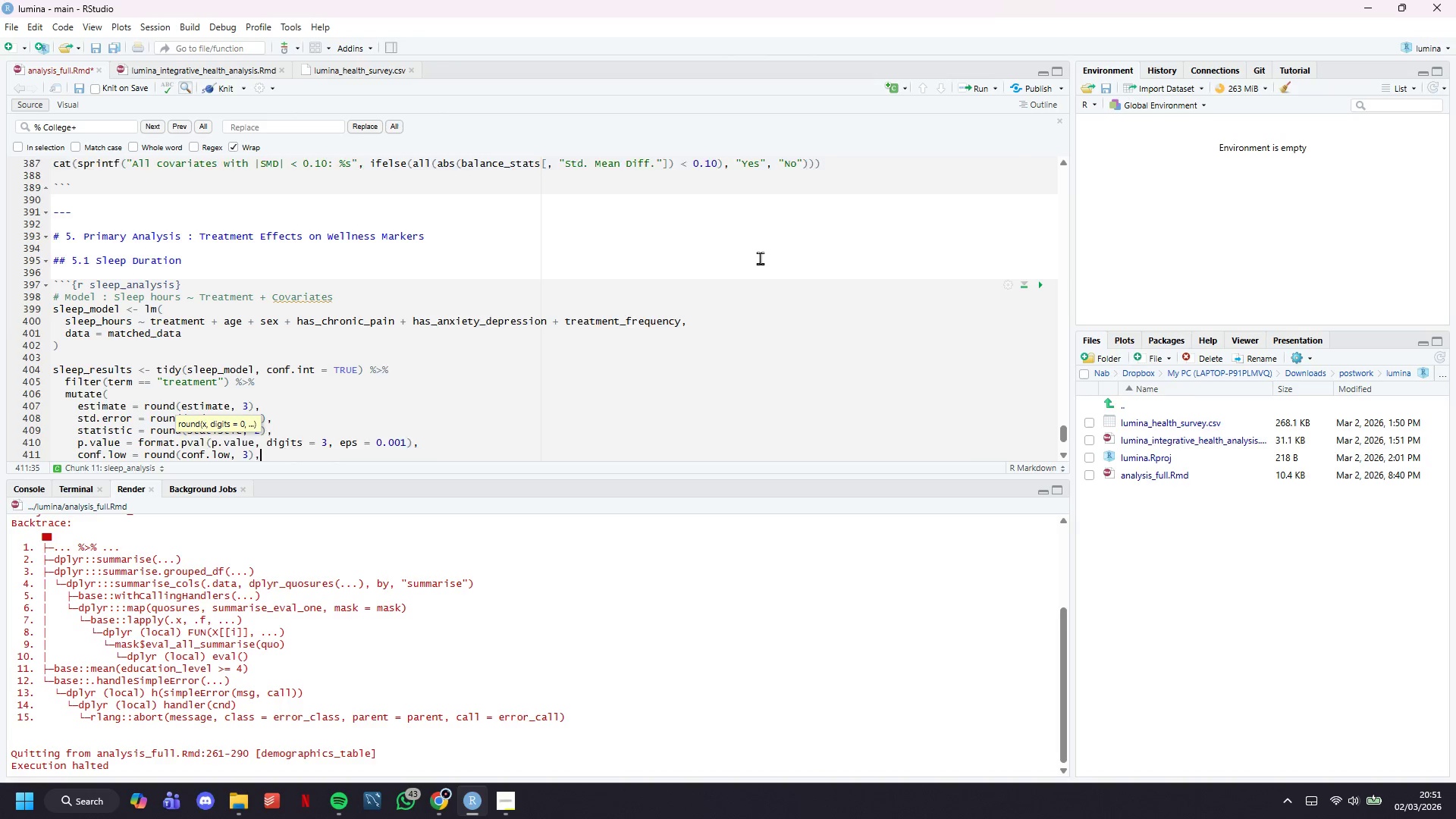 
key(Enter)
 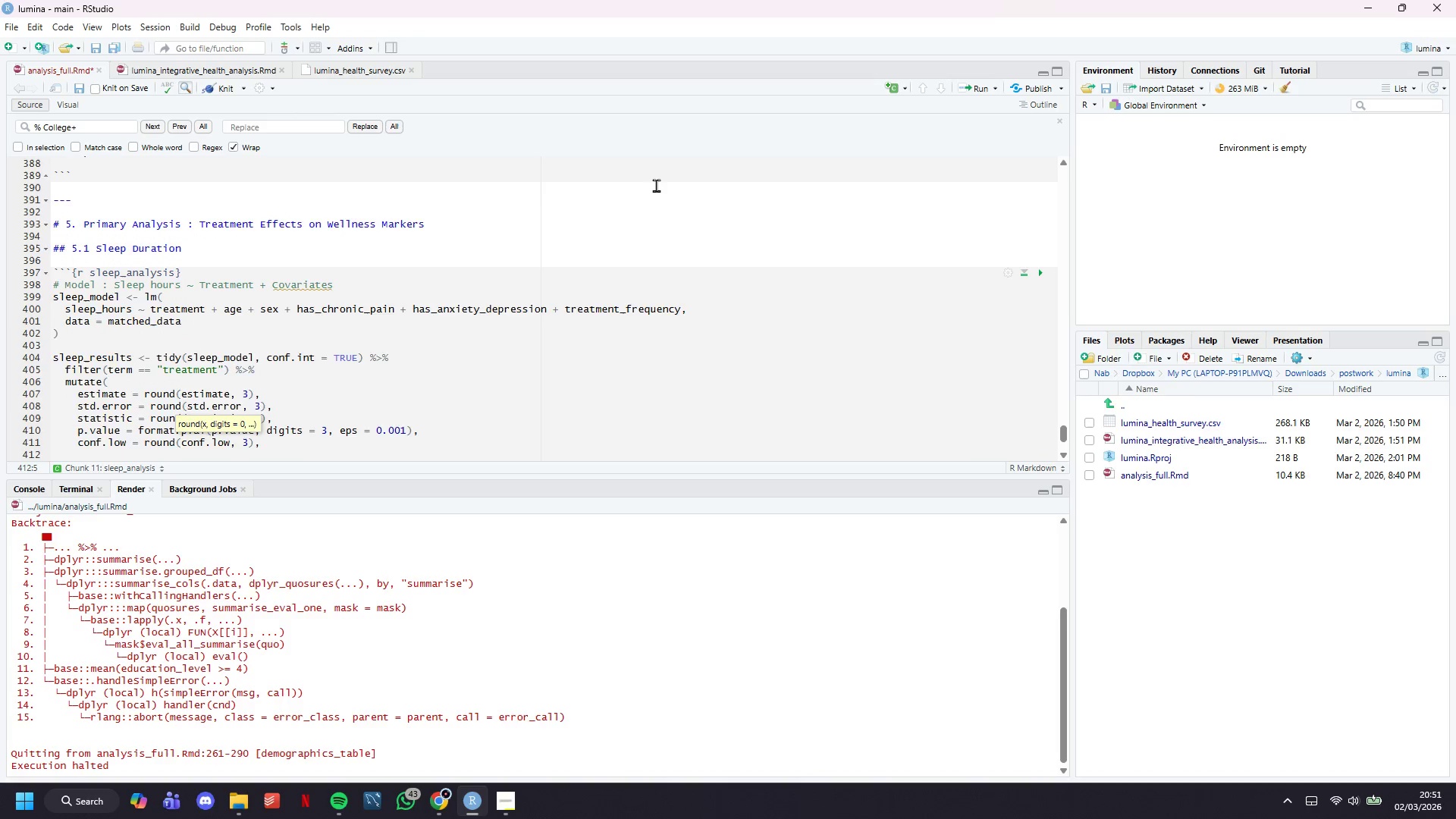 
scroll: coordinate [656, 185], scroll_direction: down, amount: 2.0
 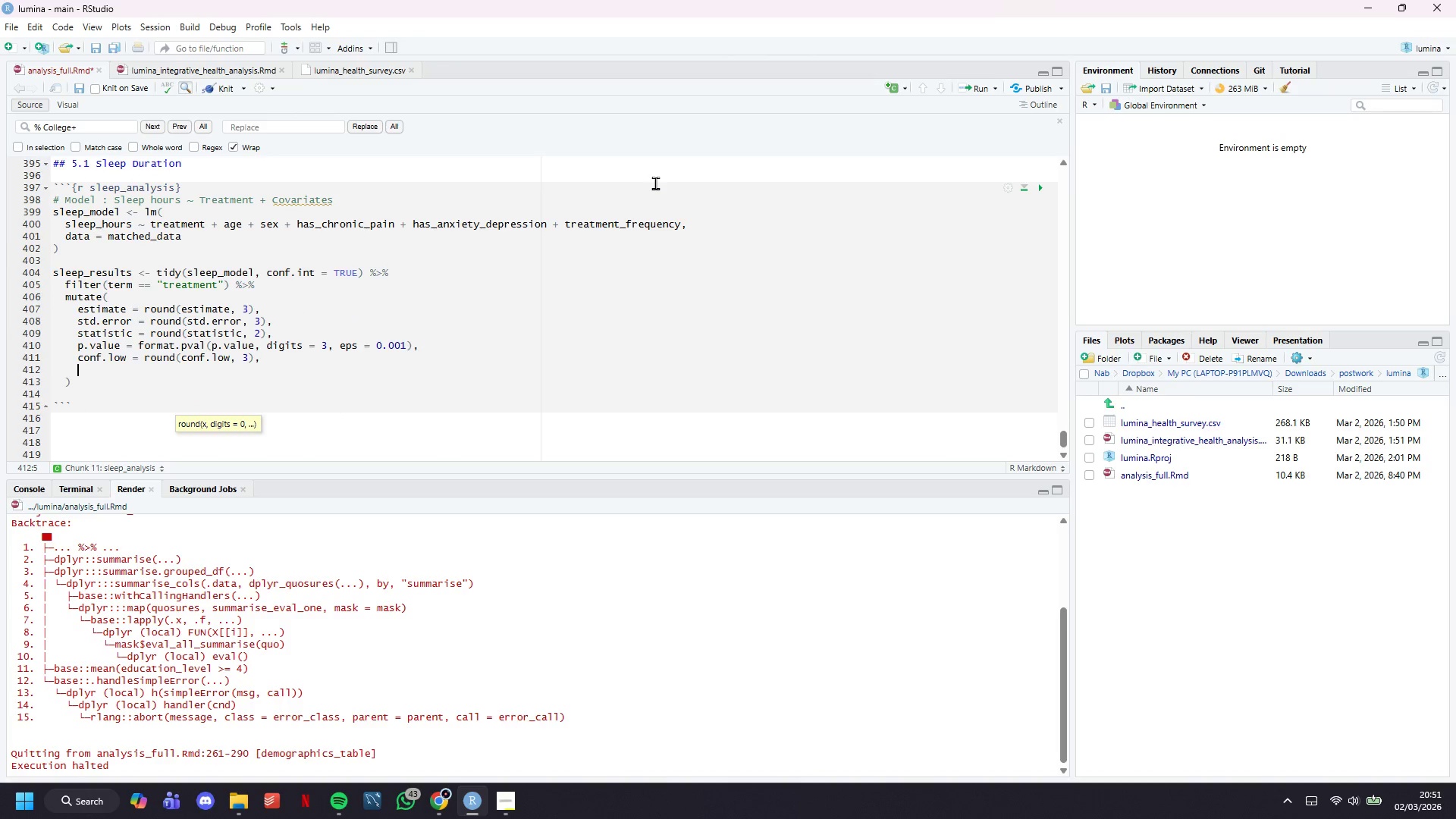 
type(conf.high = round(conf.high, 3)
 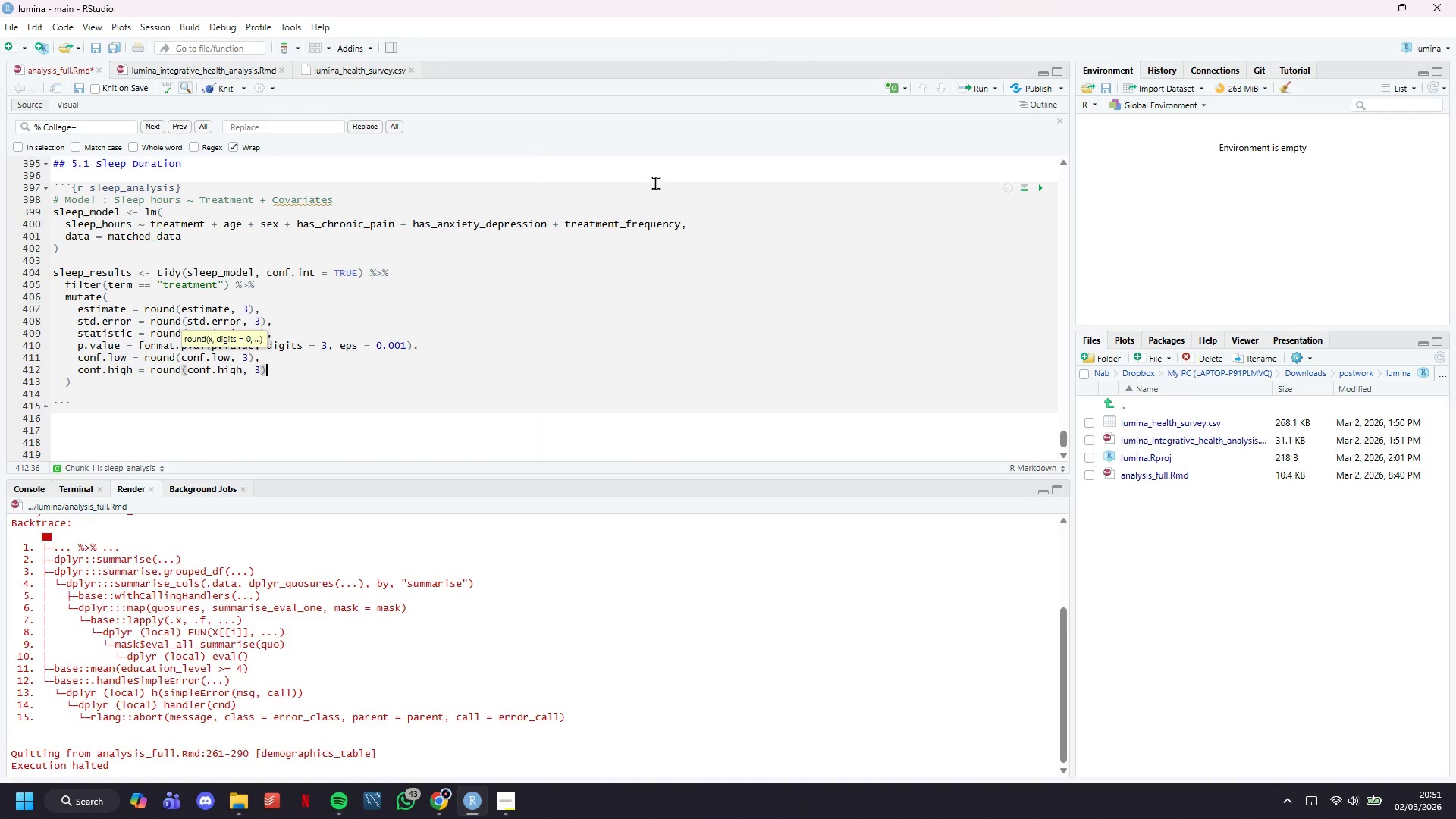 
 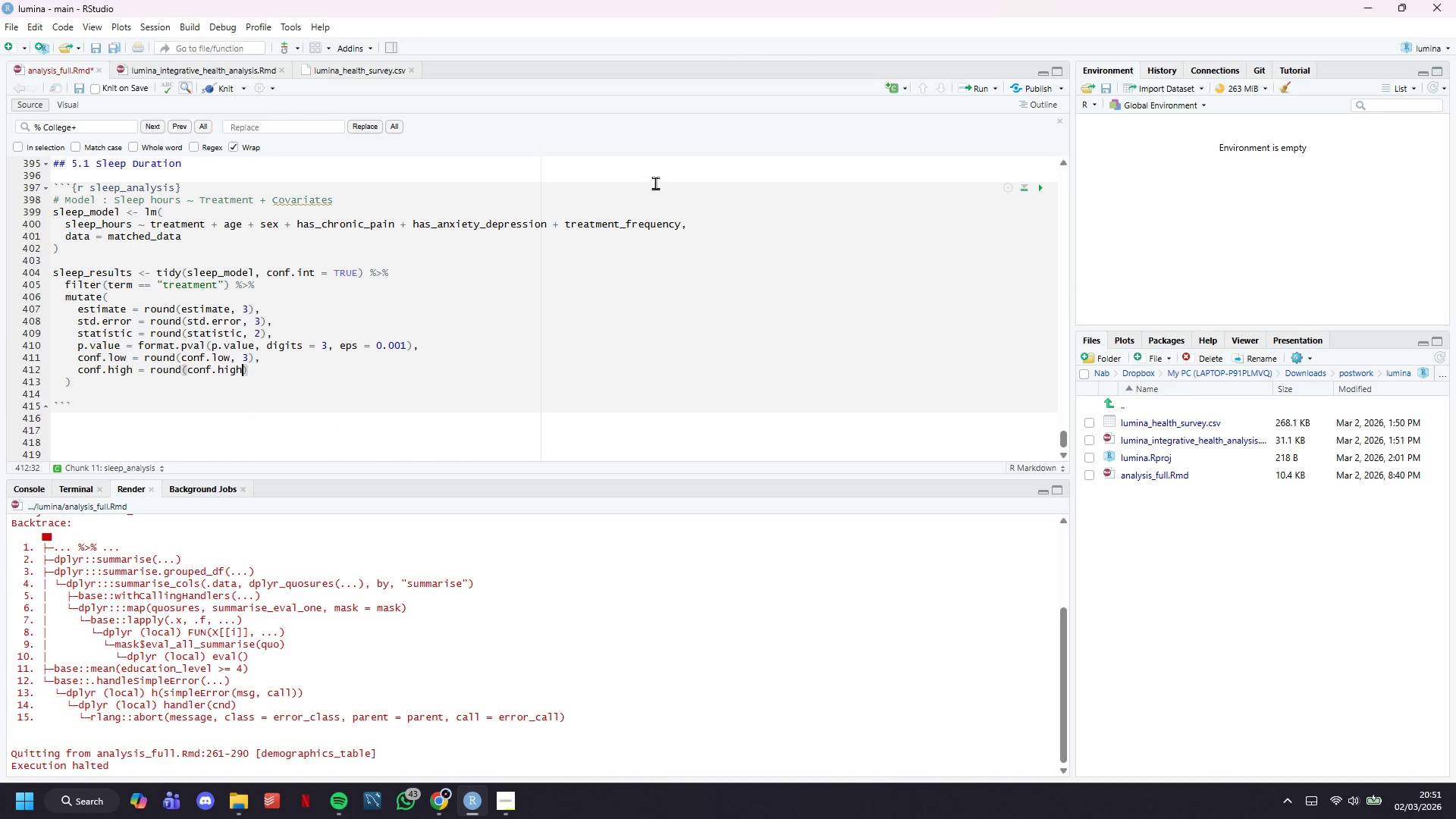 
key(ArrowRight)
 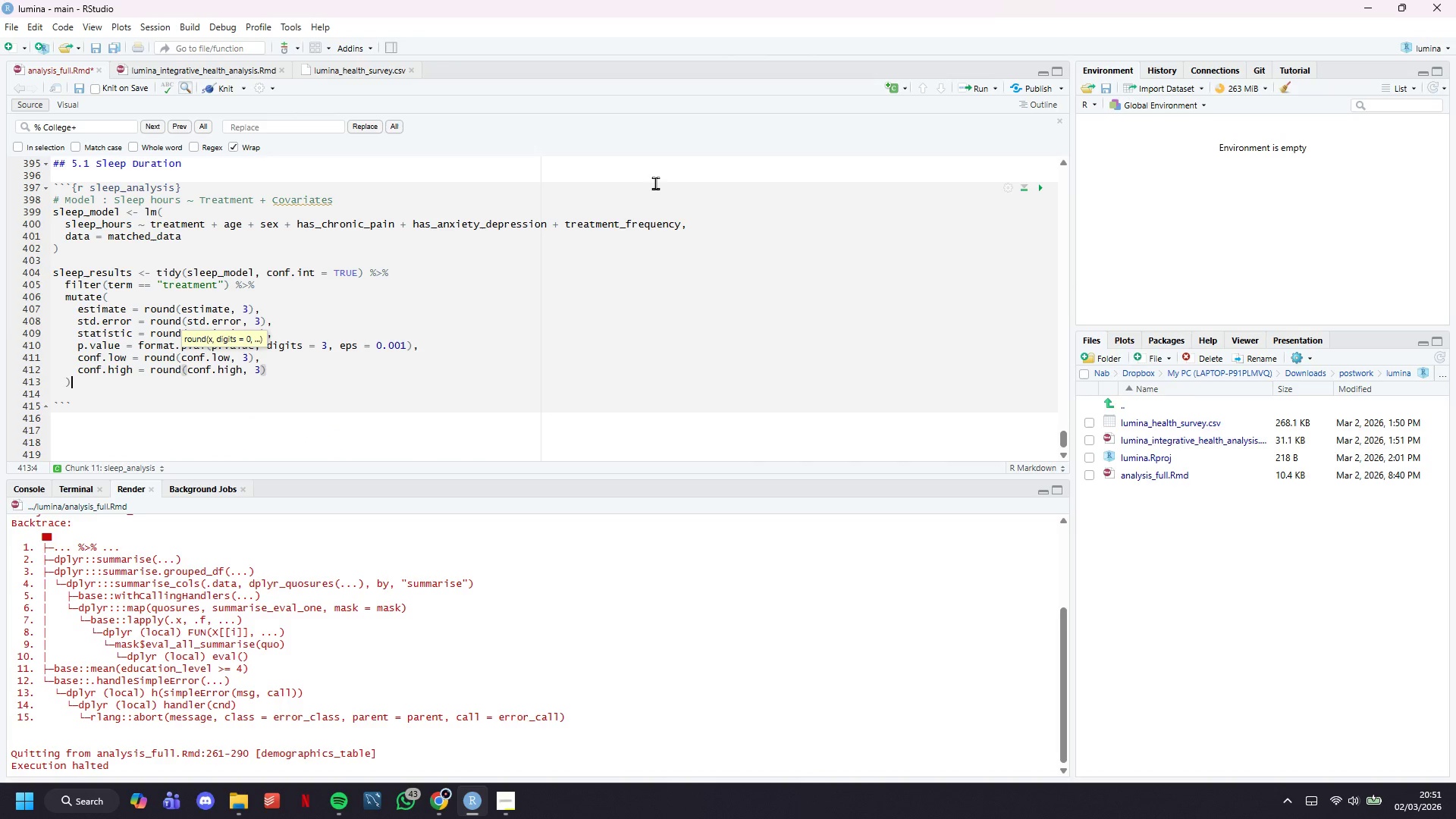 
key(ArrowDown)
 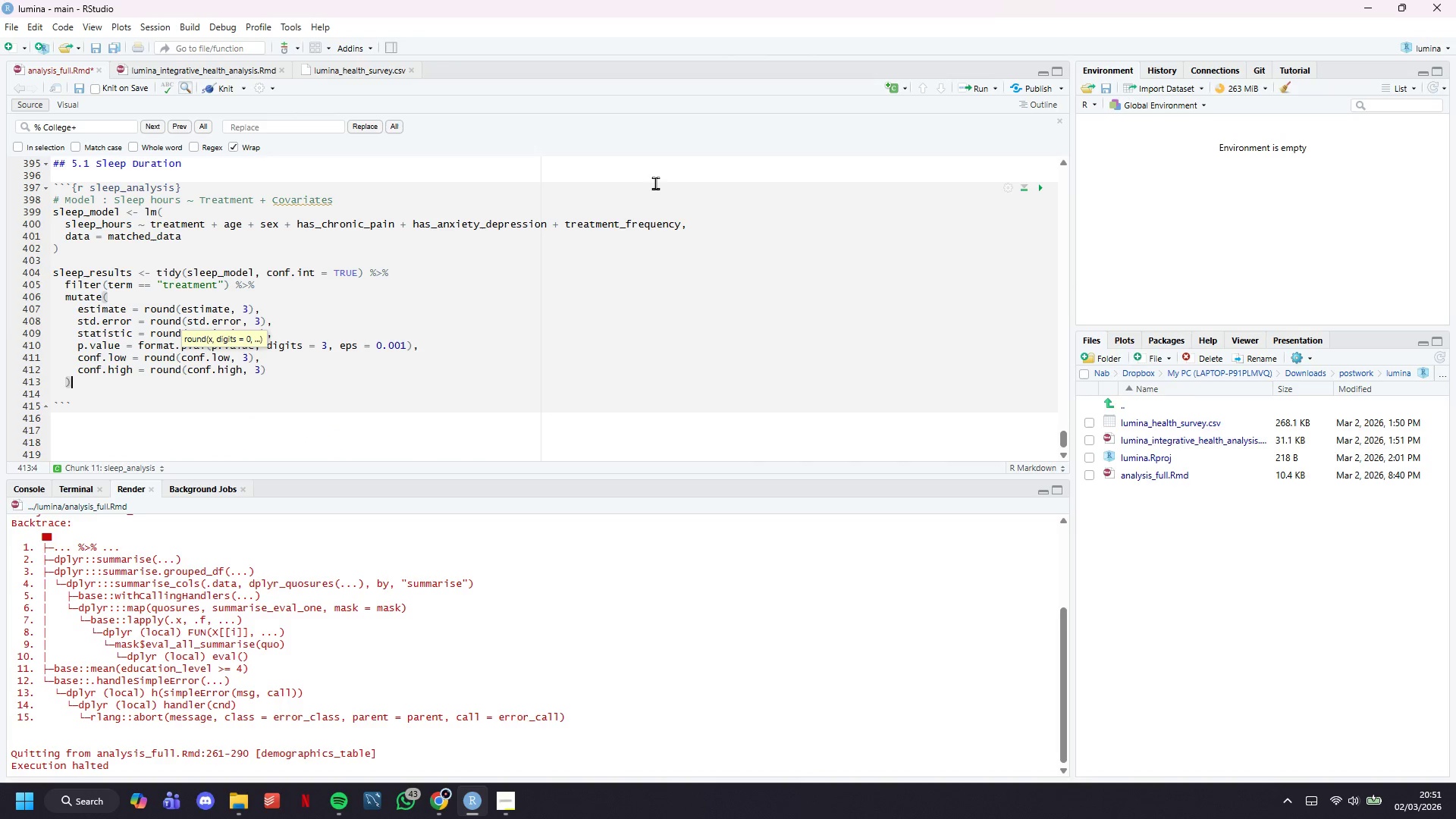 
key(Enter)
 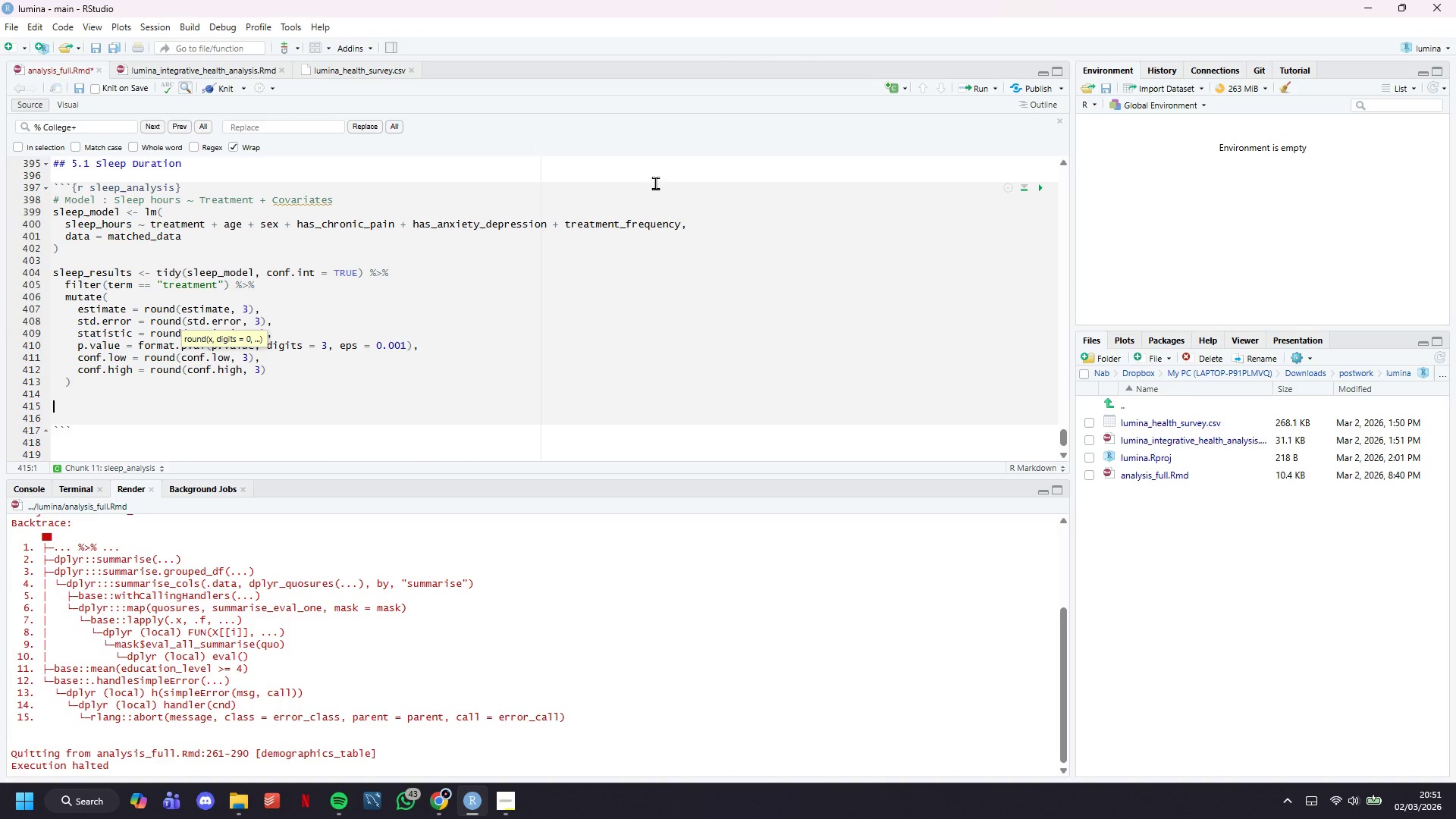 
key(Enter)
 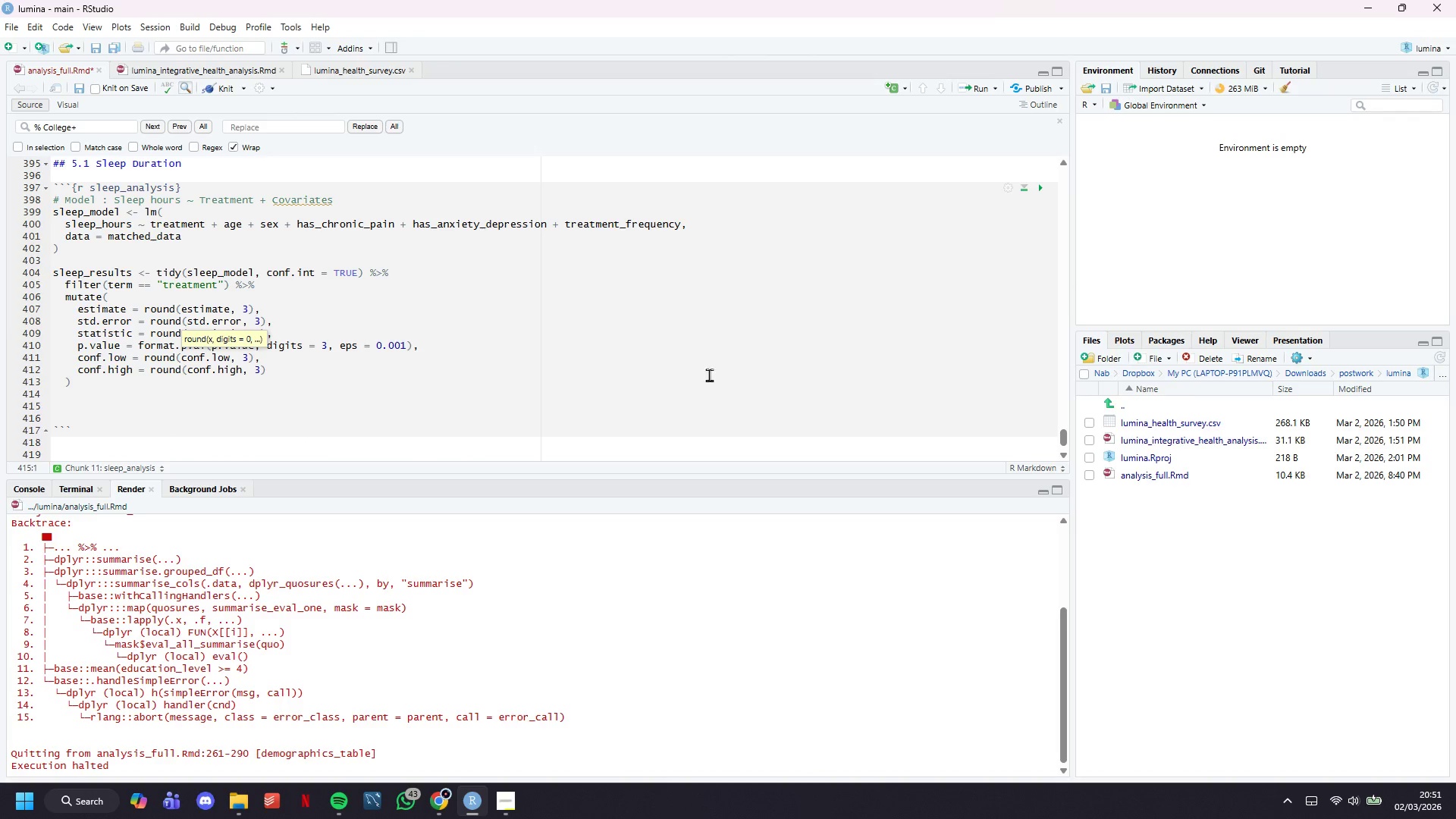 
key(Control+S)
 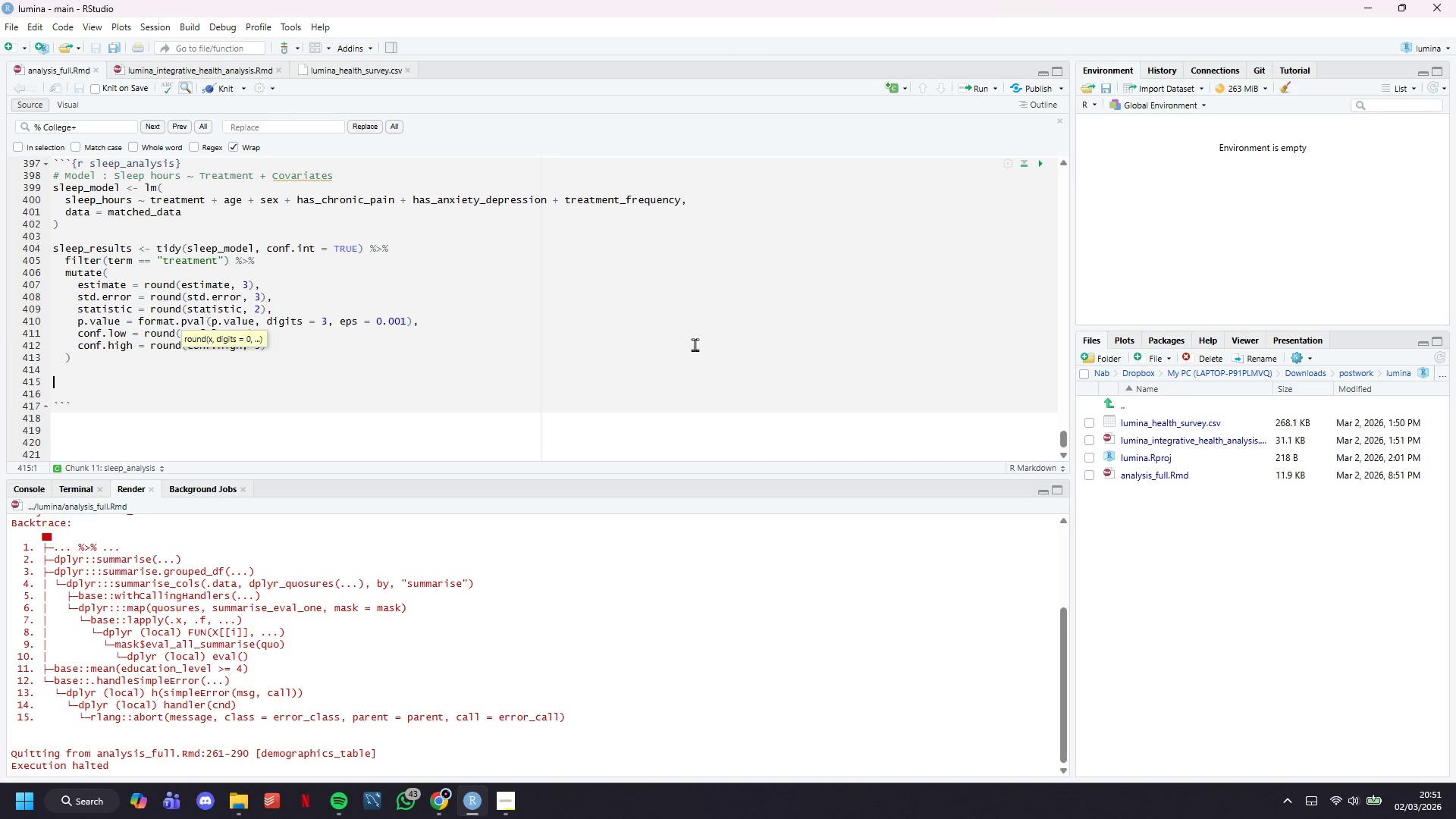 
scroll: coordinate [708, 378], scroll_direction: down, amount: 3.0
 